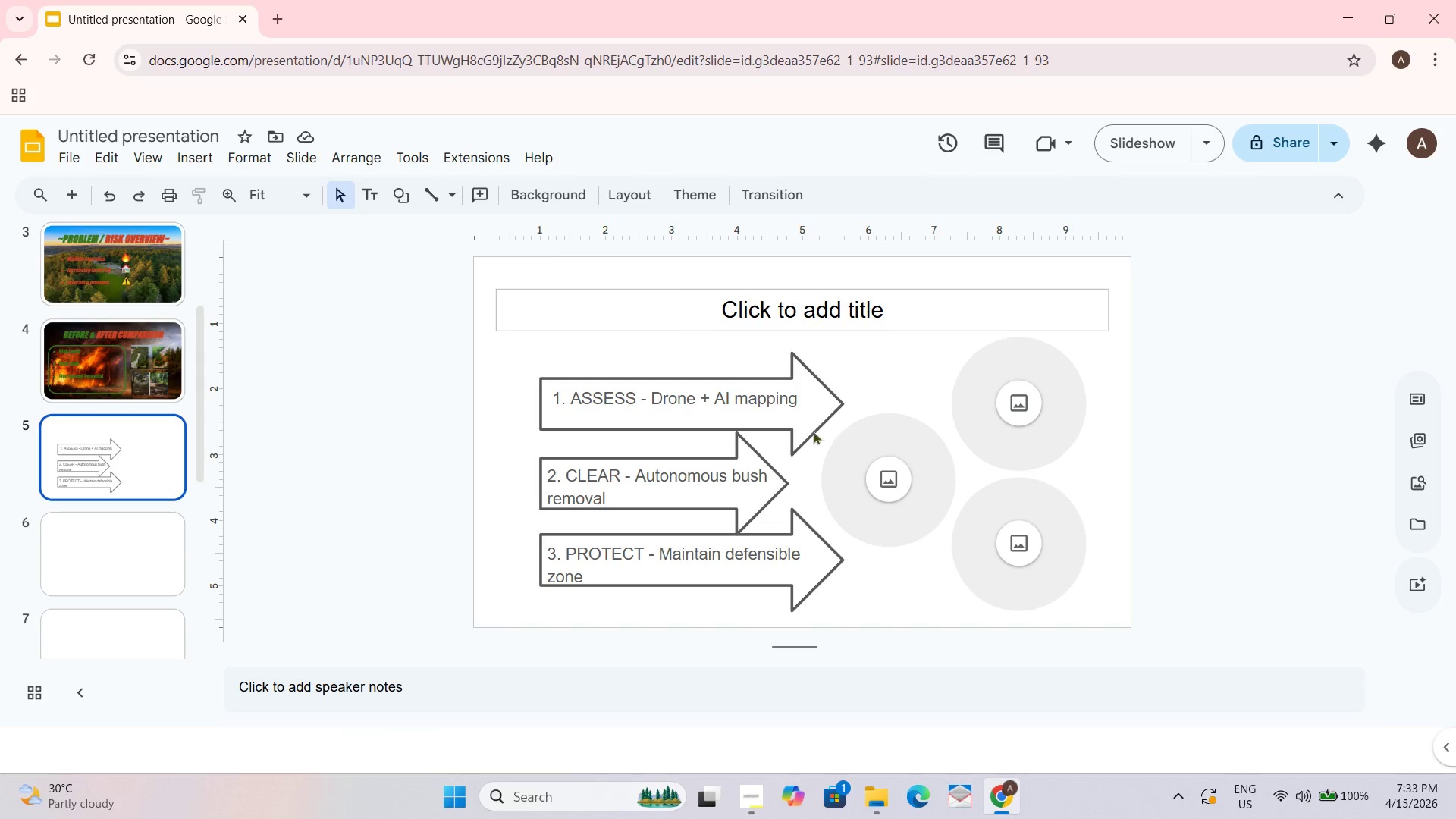 
left_click([787, 435])
 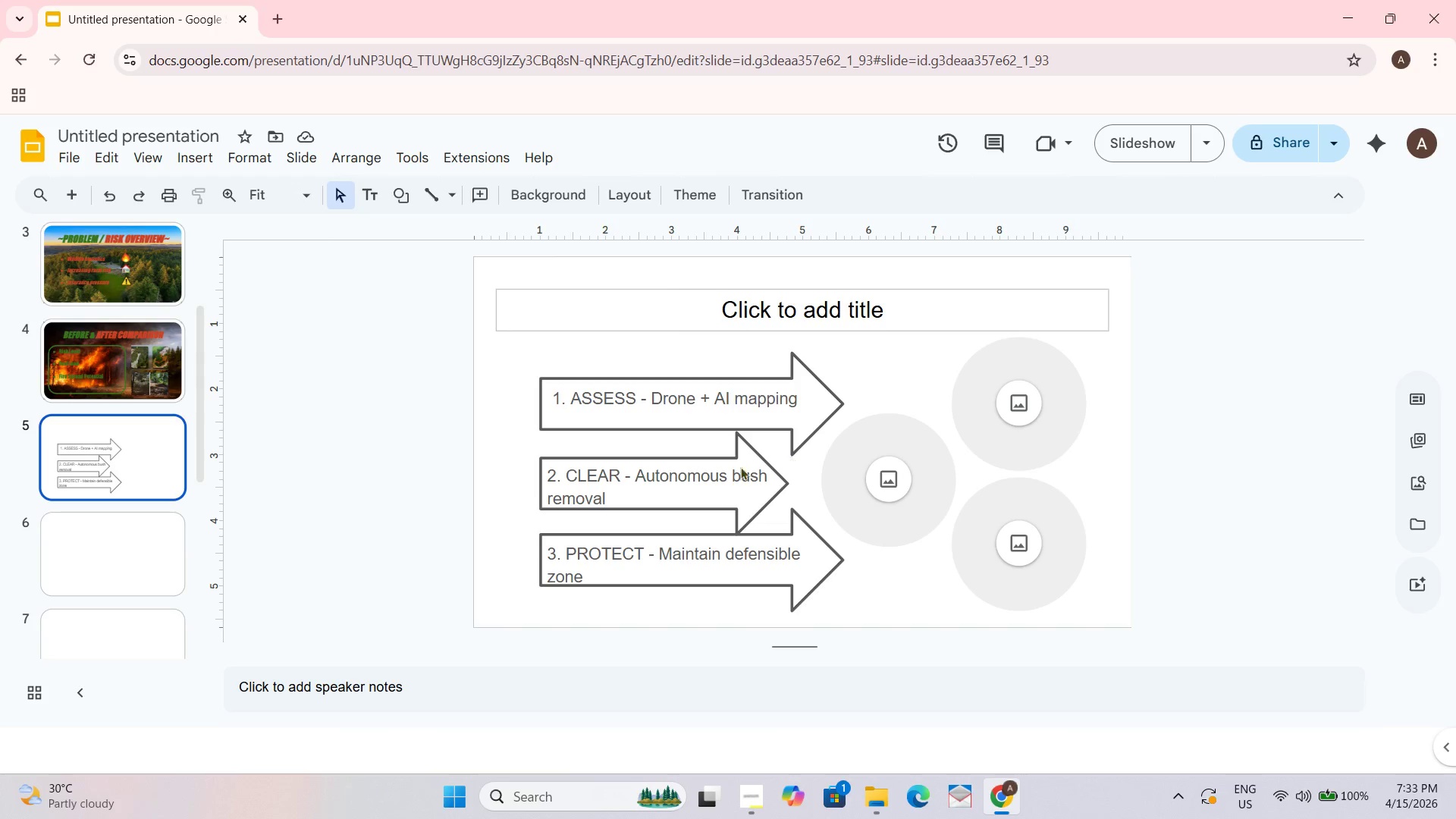 
triple_click([722, 467])
 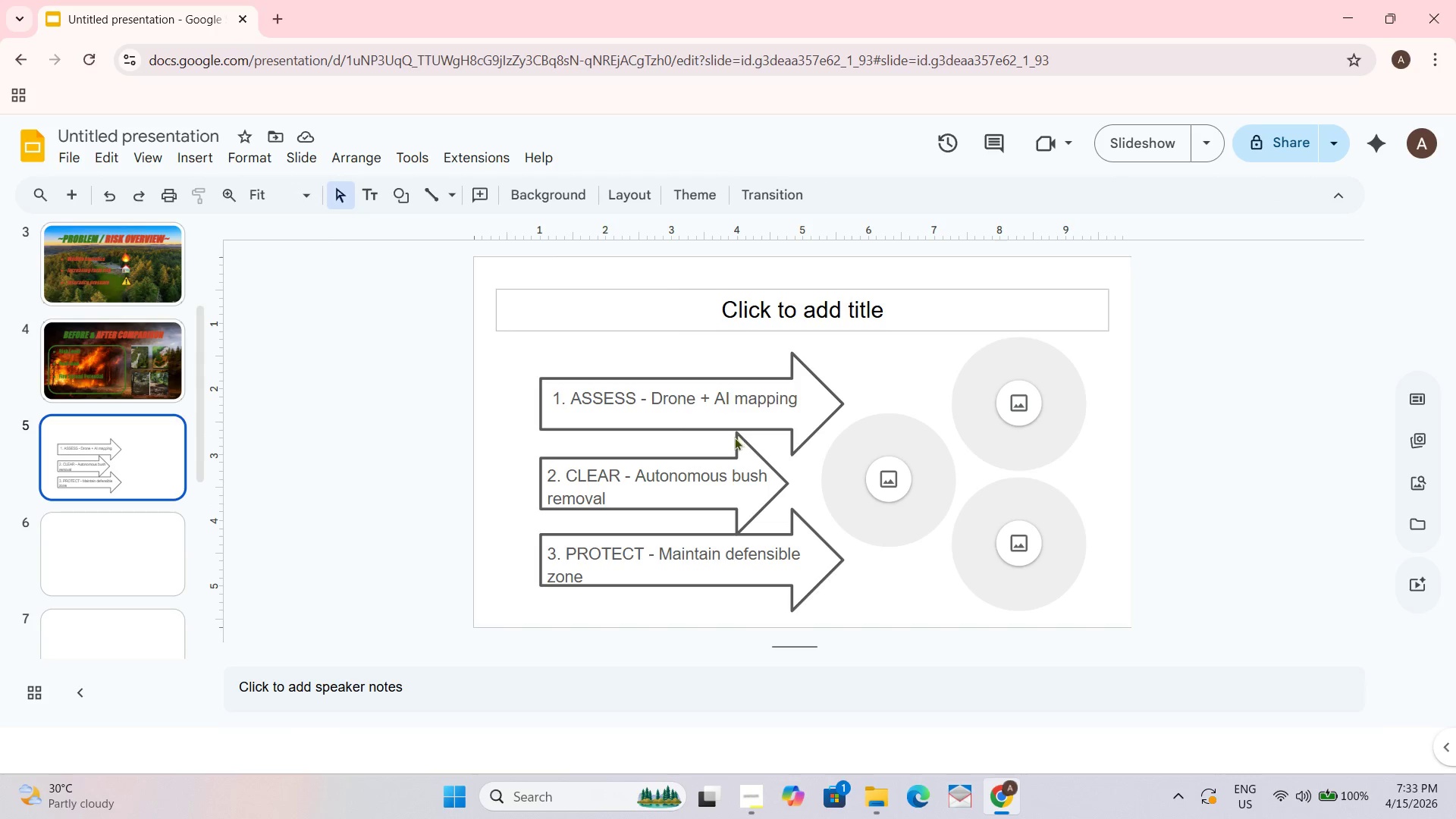 
triple_click([736, 431])
 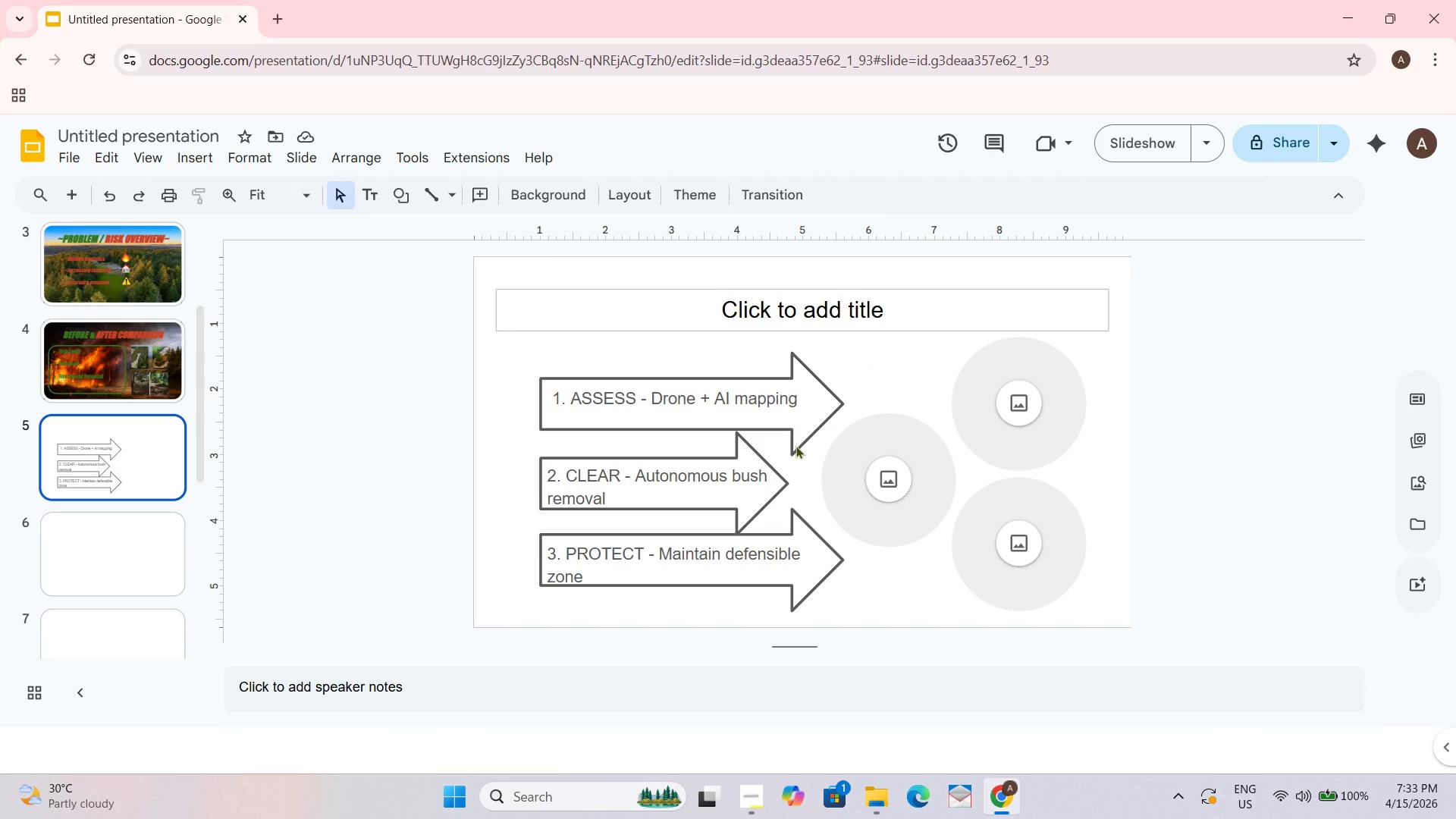 
left_click_drag(start_coordinate=[795, 450], to_coordinate=[783, 439])
 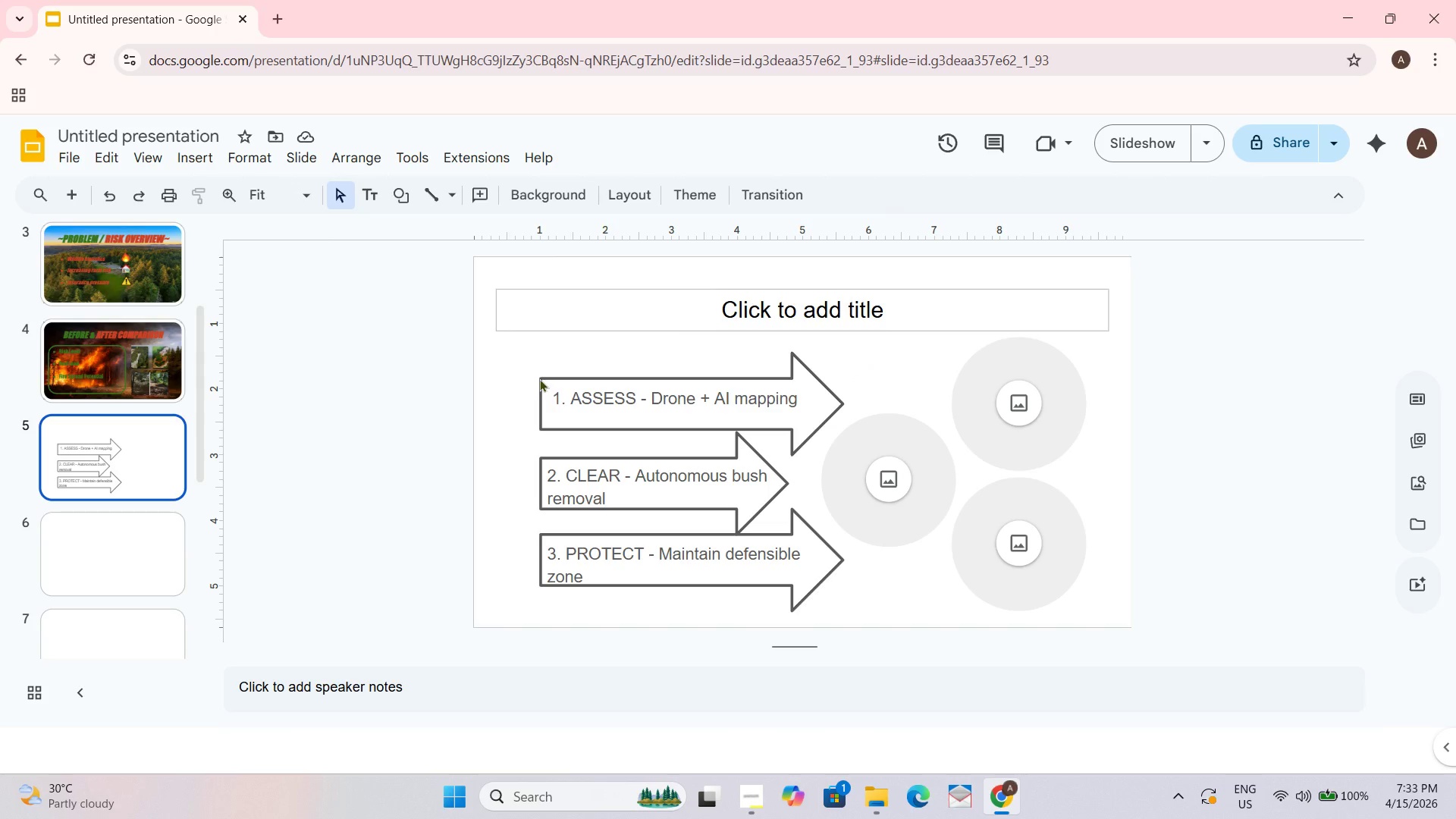 
double_click([539, 378])
 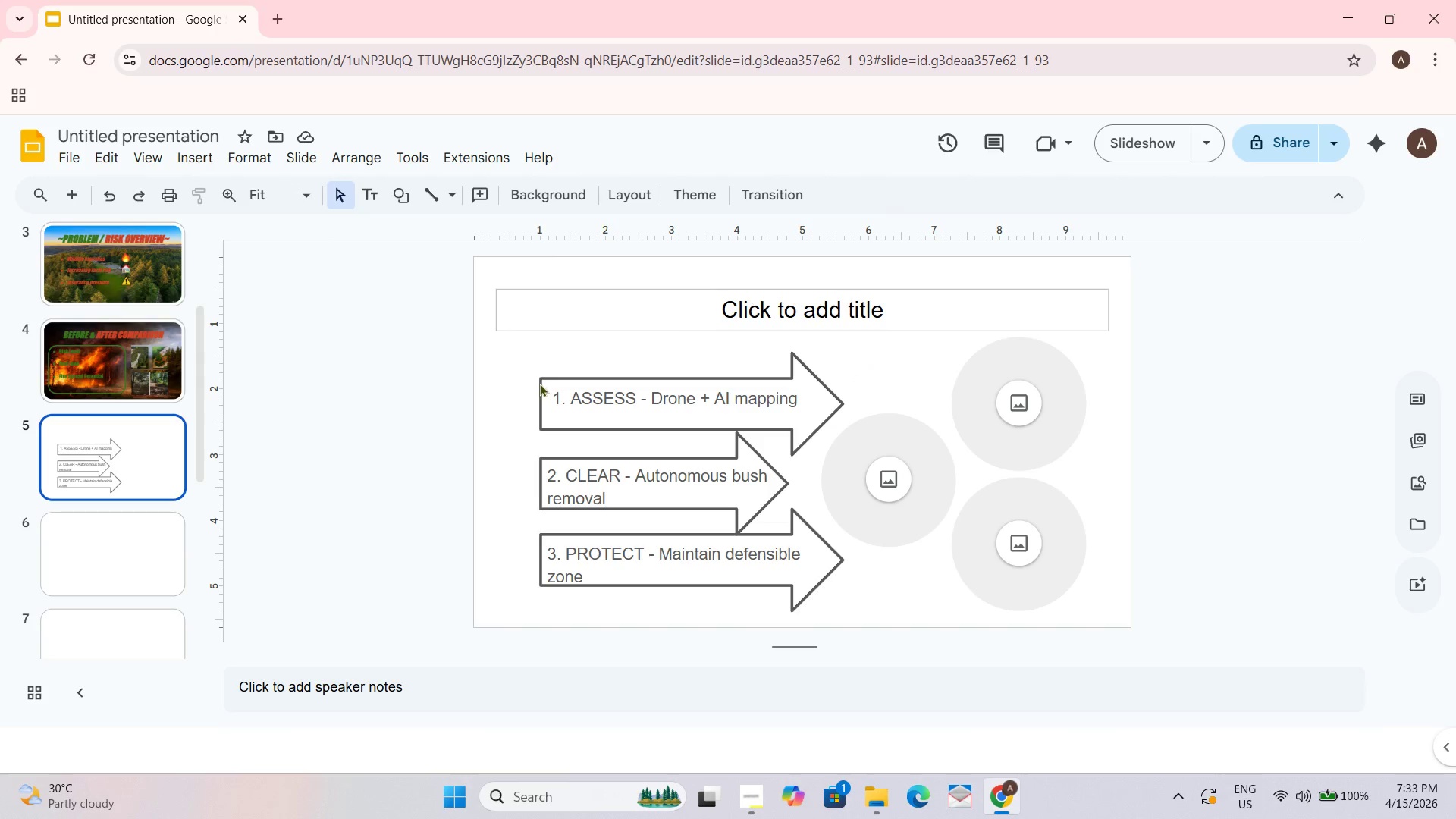 
left_click_drag(start_coordinate=[539, 381], to_coordinate=[541, 451])
 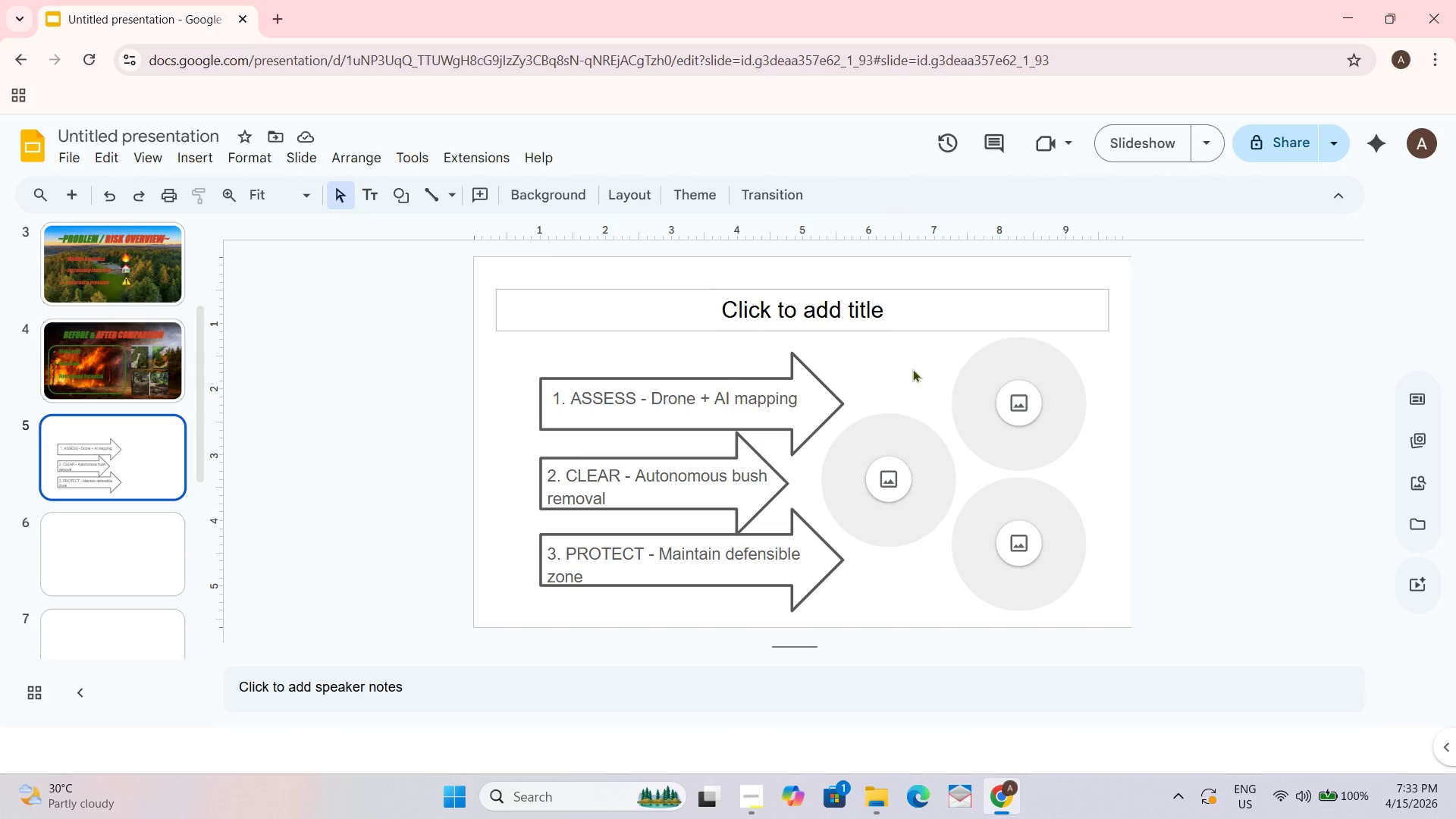 
wait(7.22)
 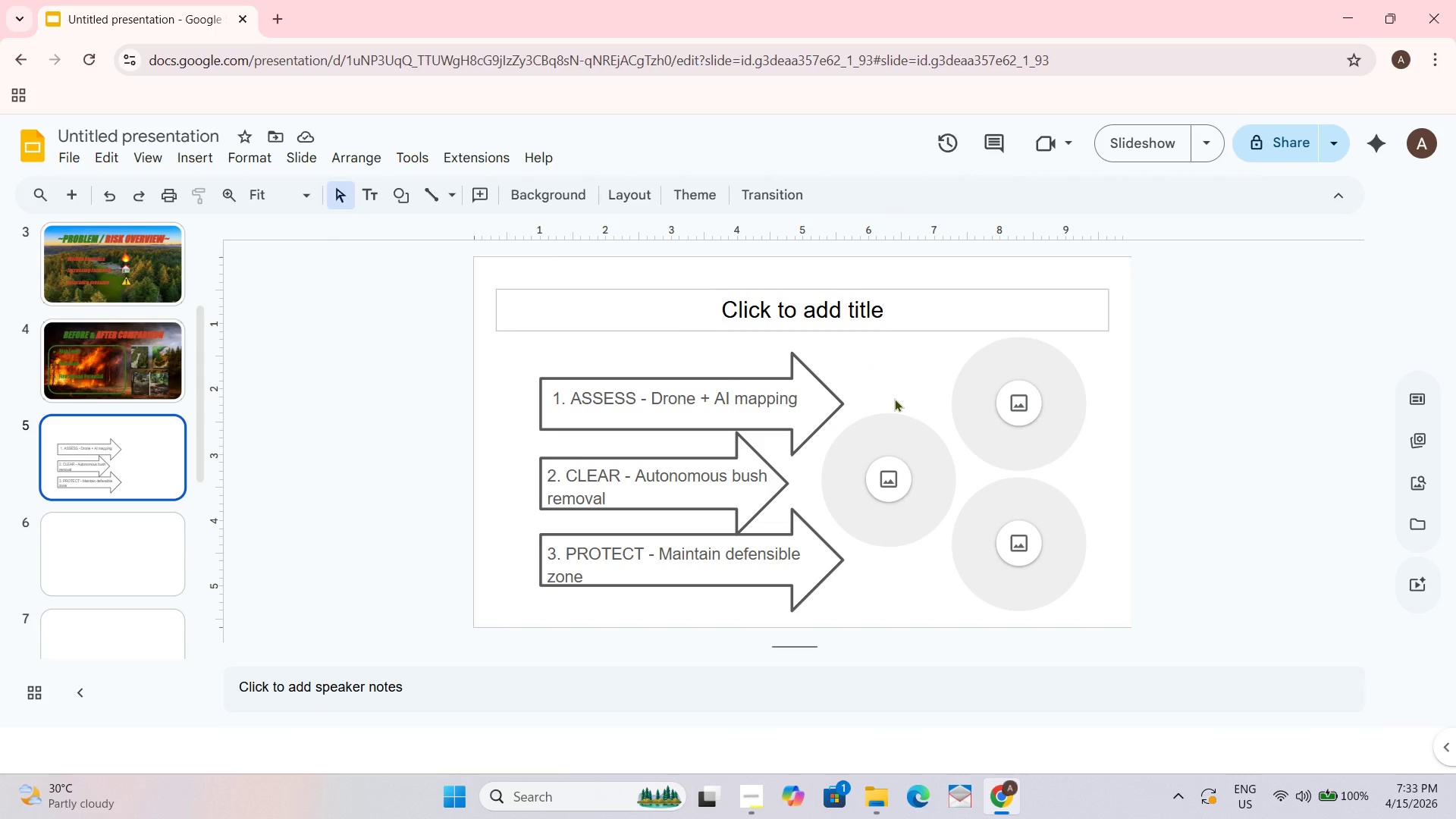 
double_click([749, 550])
 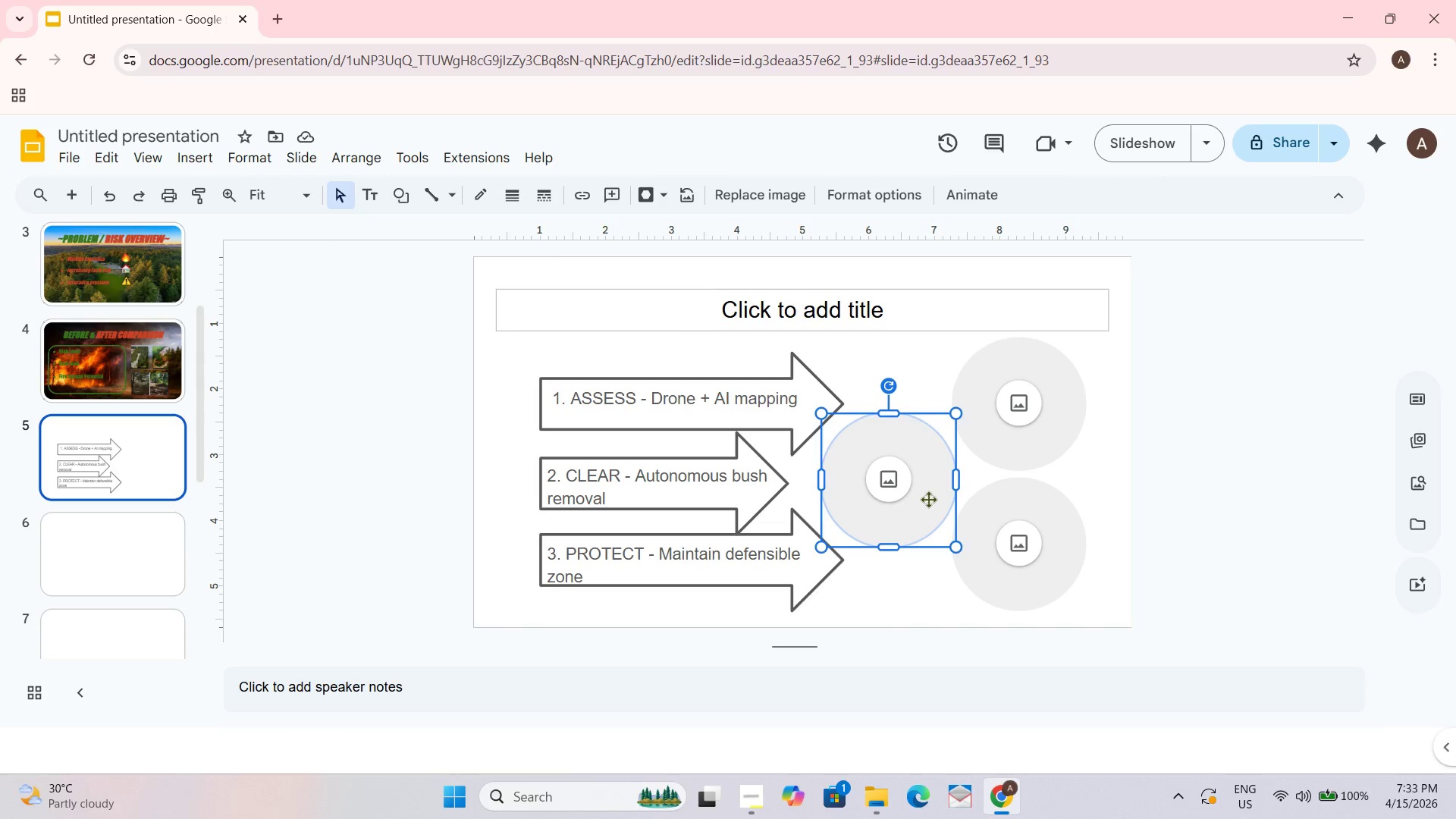 
left_click([1042, 422])
 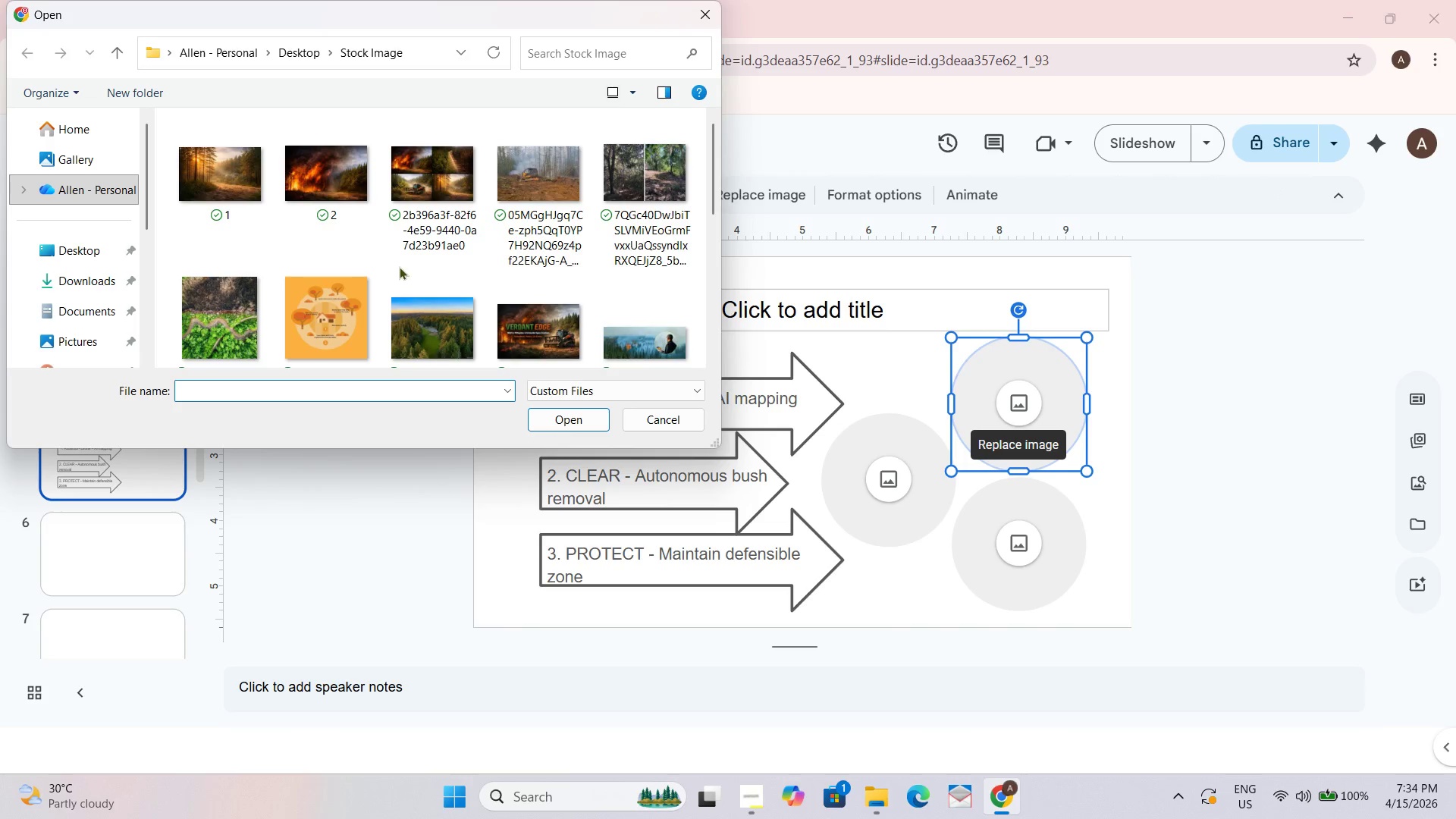 
wait(5.27)
 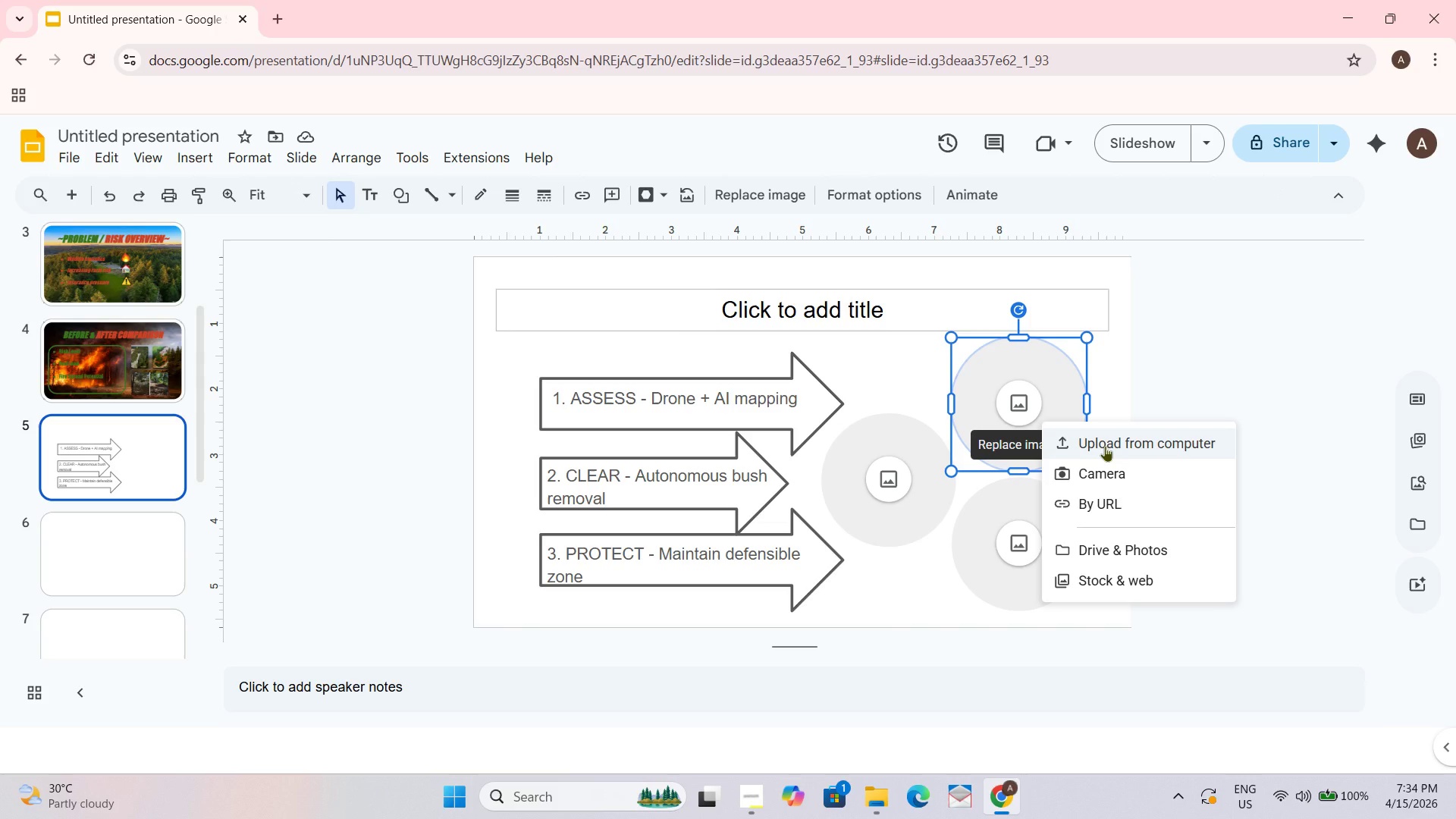 
scroll: coordinate [548, 295], scroll_direction: down, amount: 3.0
 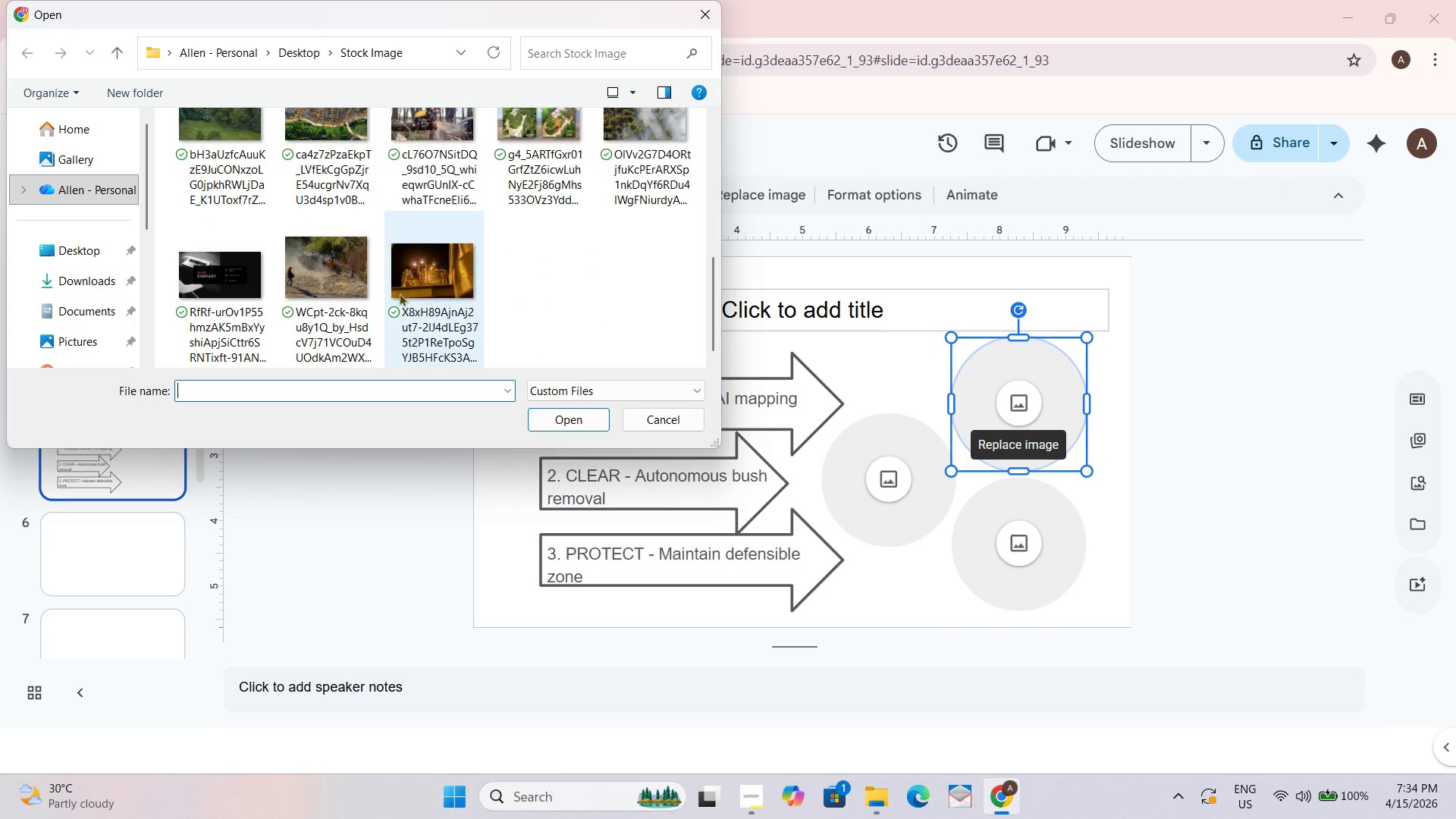 
scroll: coordinate [374, 293], scroll_direction: up, amount: 1.0
 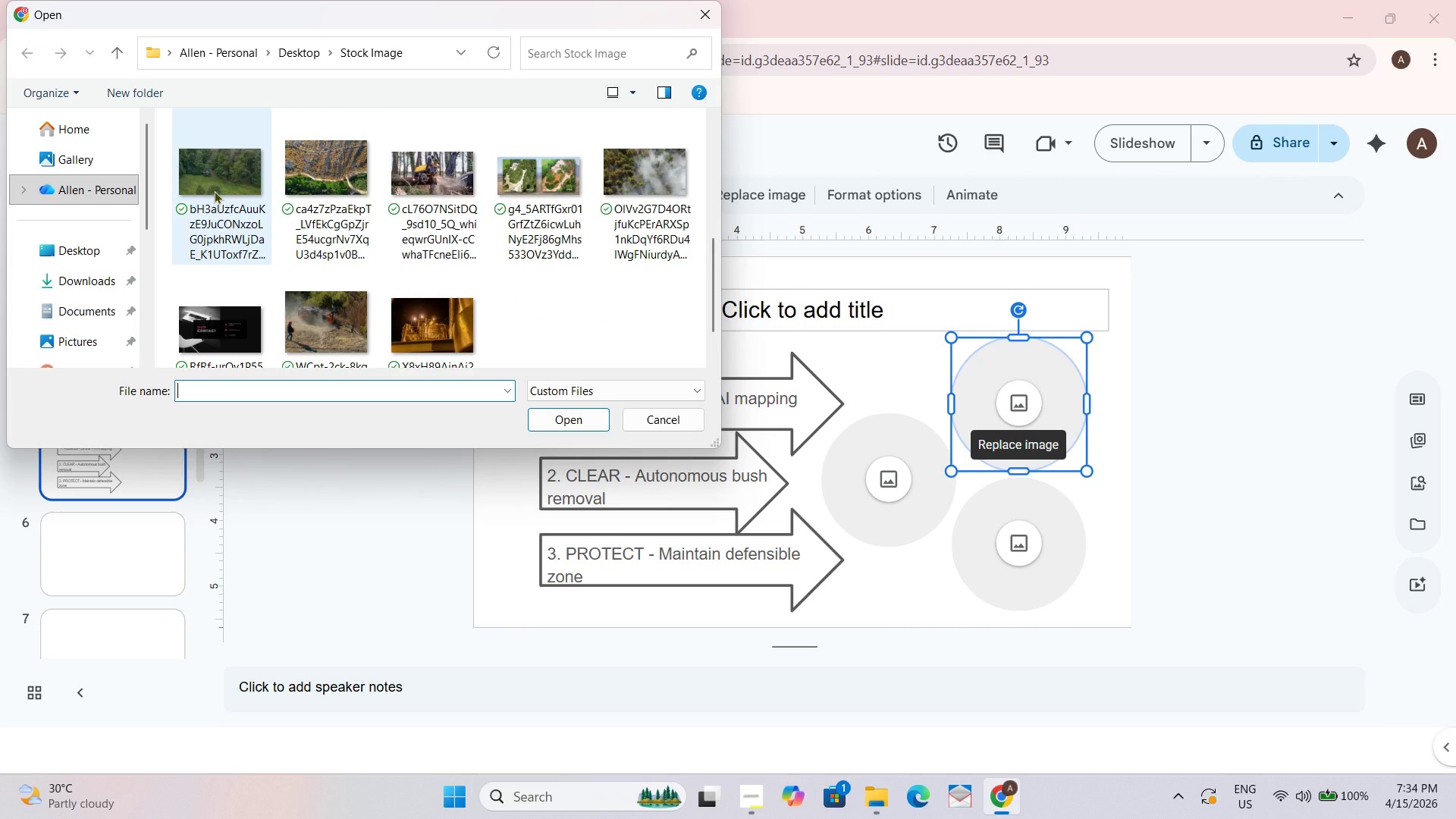 
left_click([214, 190])
 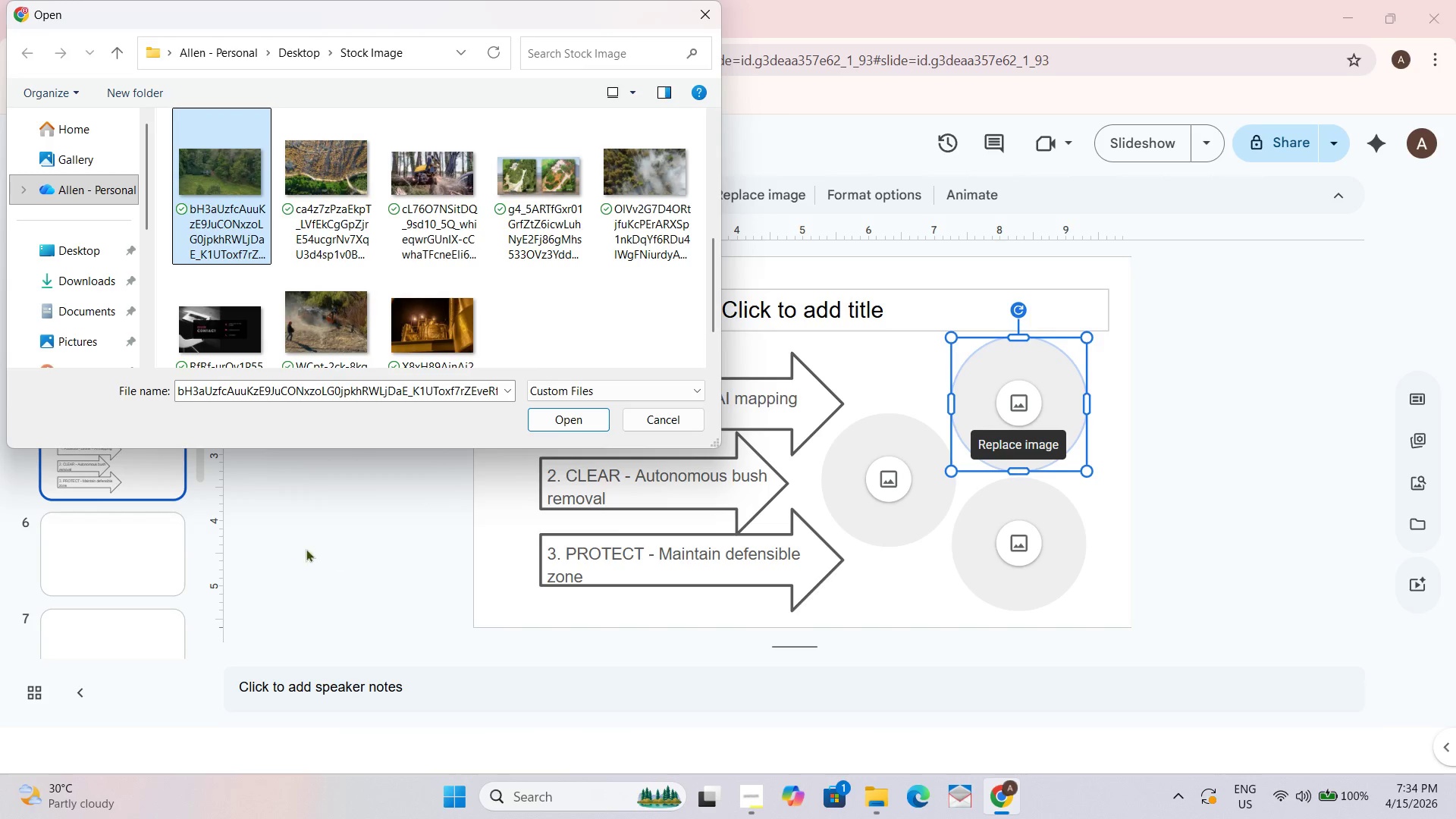 
wait(8.56)
 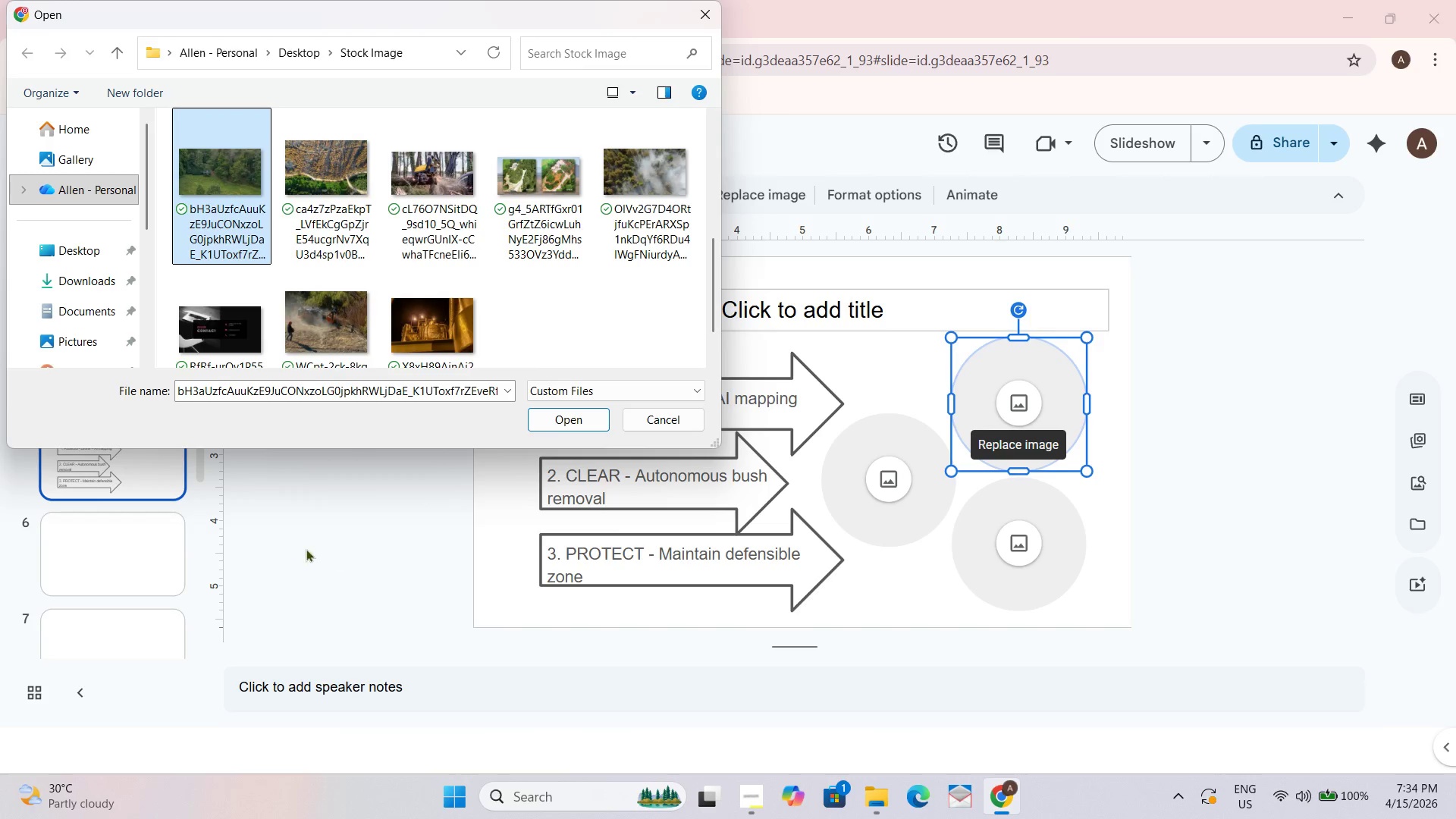 
scroll: coordinate [426, 300], scroll_direction: up, amount: 2.0
 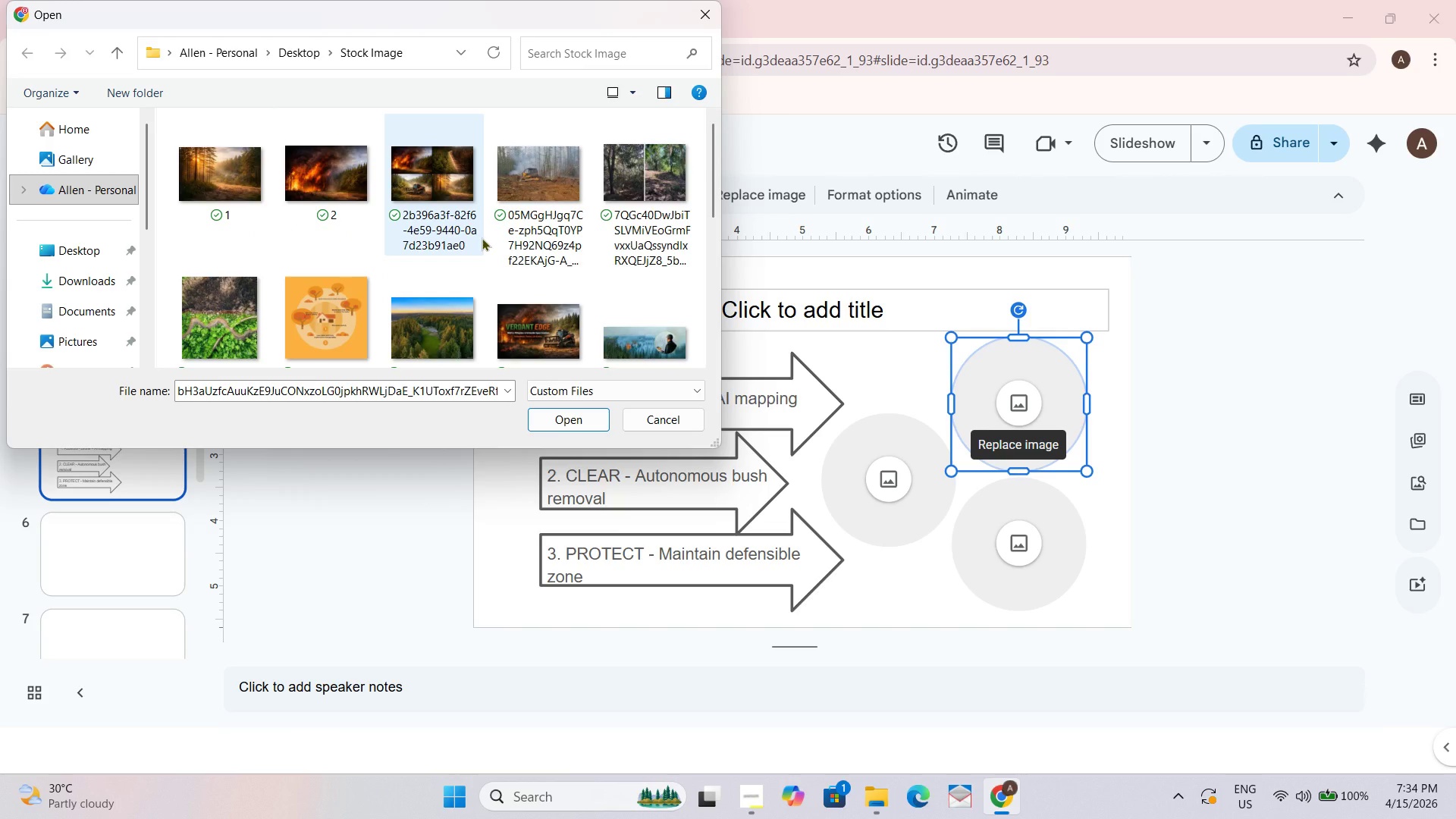 
scroll: coordinate [482, 237], scroll_direction: down, amount: 1.0
 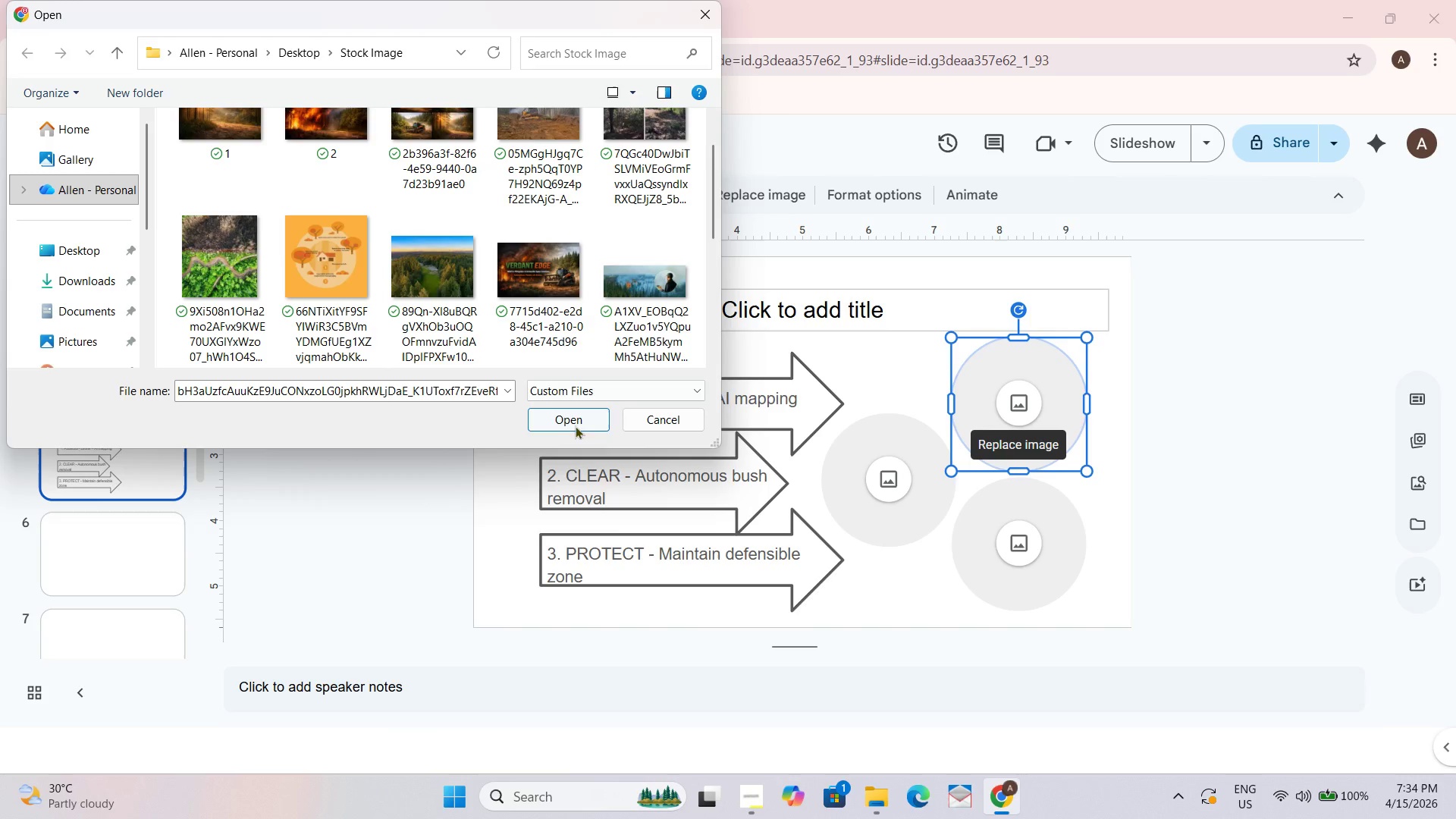 
left_click([573, 425])
 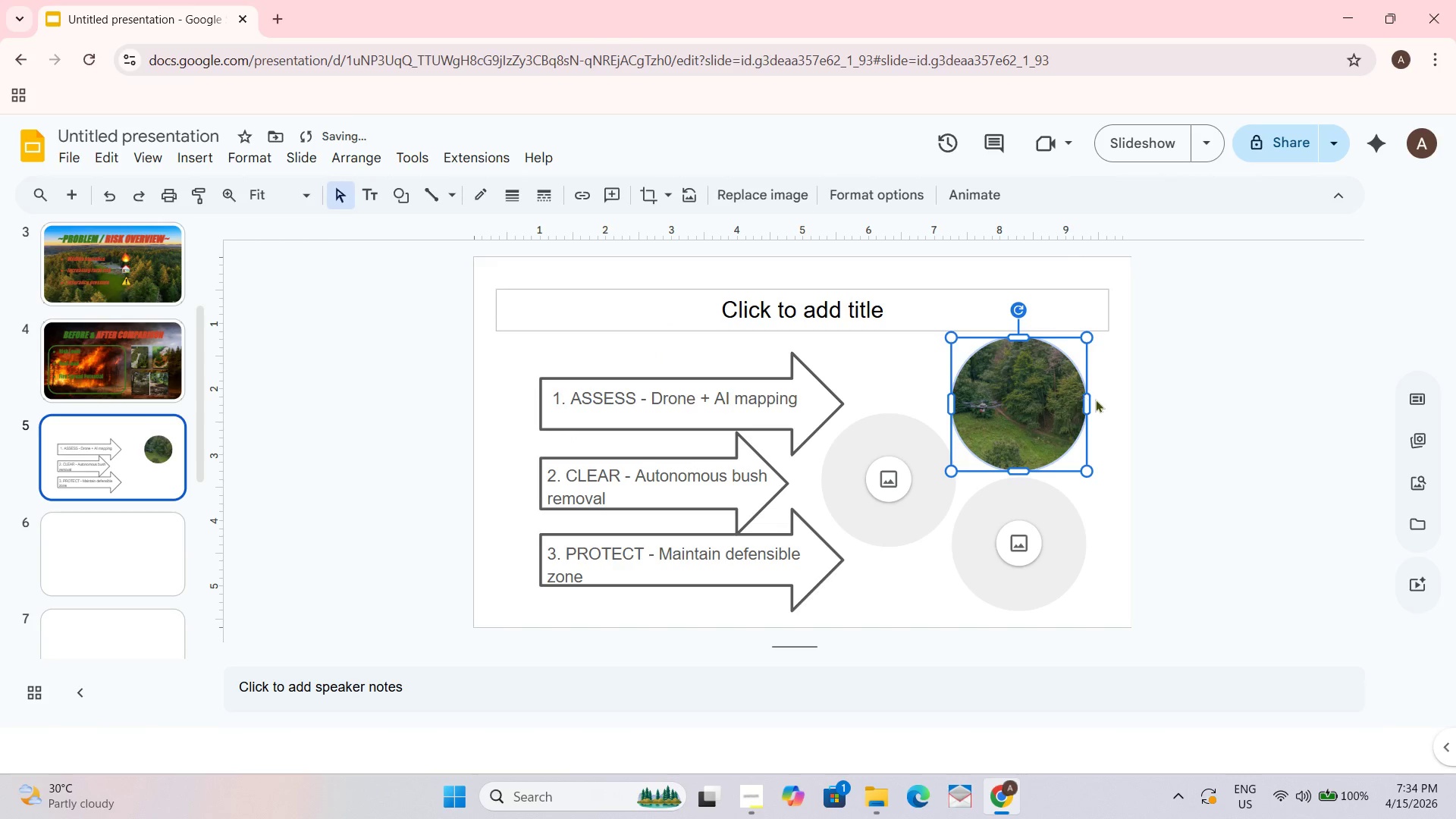 
left_click_drag(start_coordinate=[1085, 403], to_coordinate=[1100, 401])
 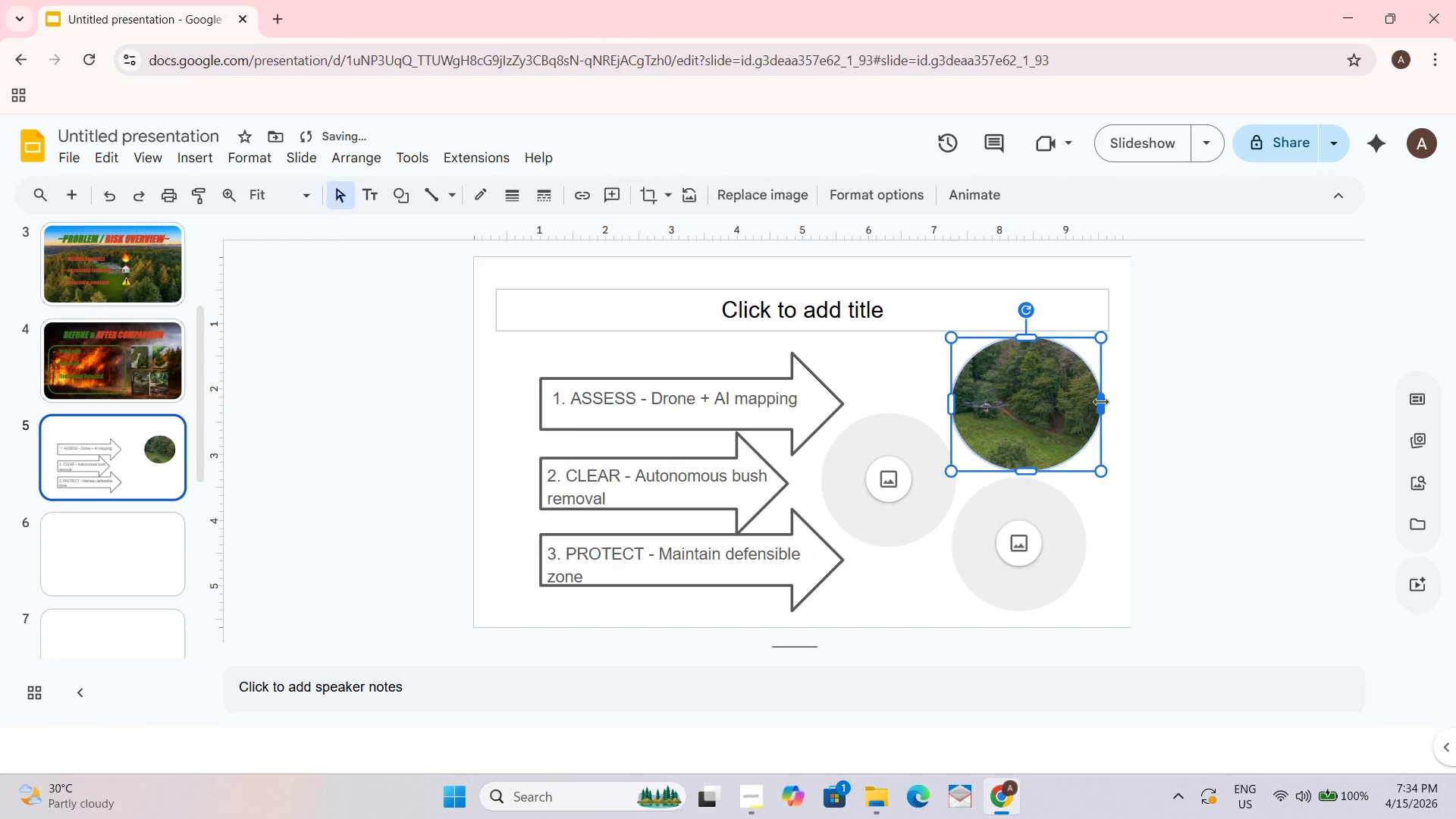 
left_click_drag(start_coordinate=[1100, 401], to_coordinate=[1078, 405])
 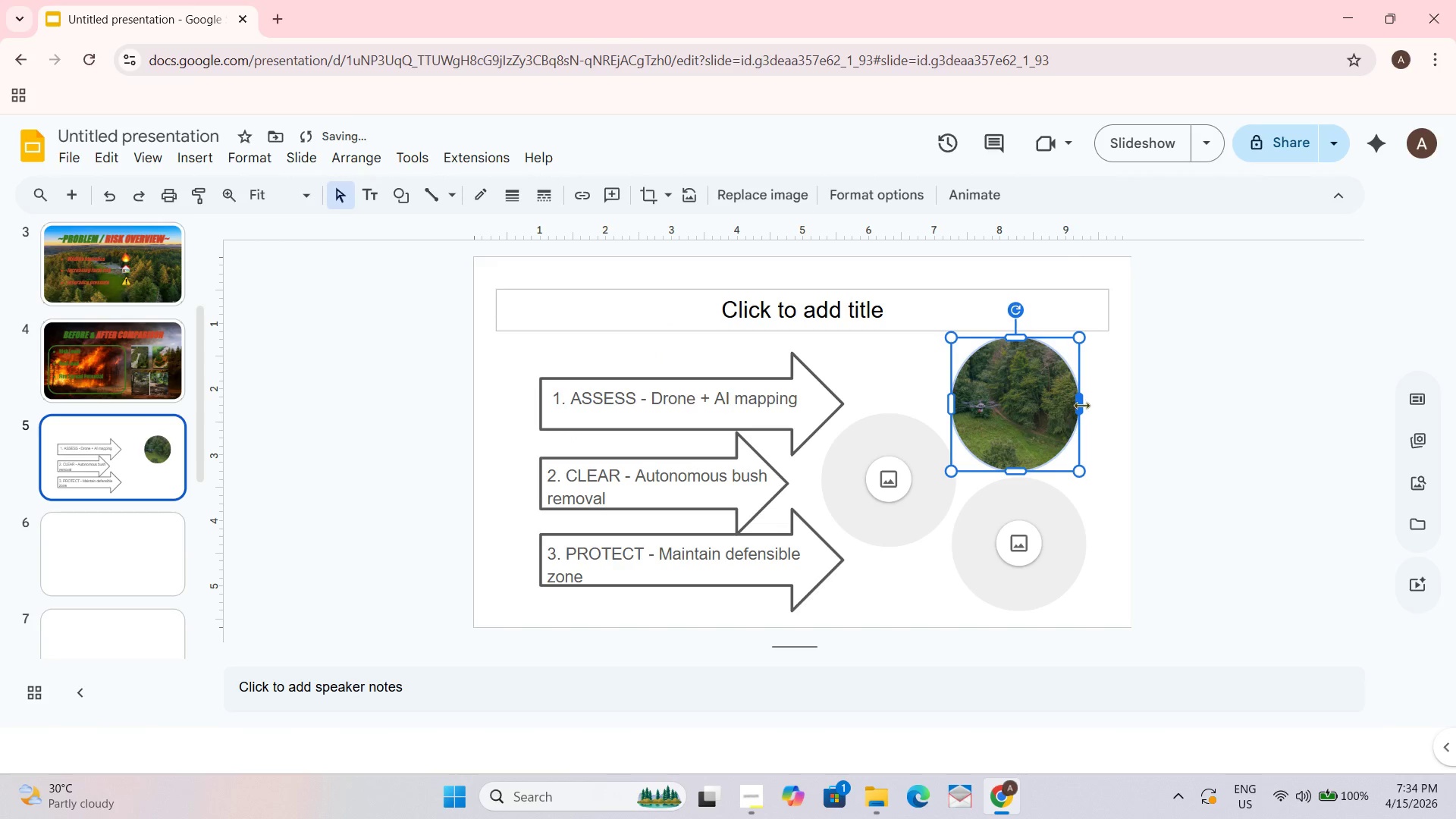 
key(Control+Z)
 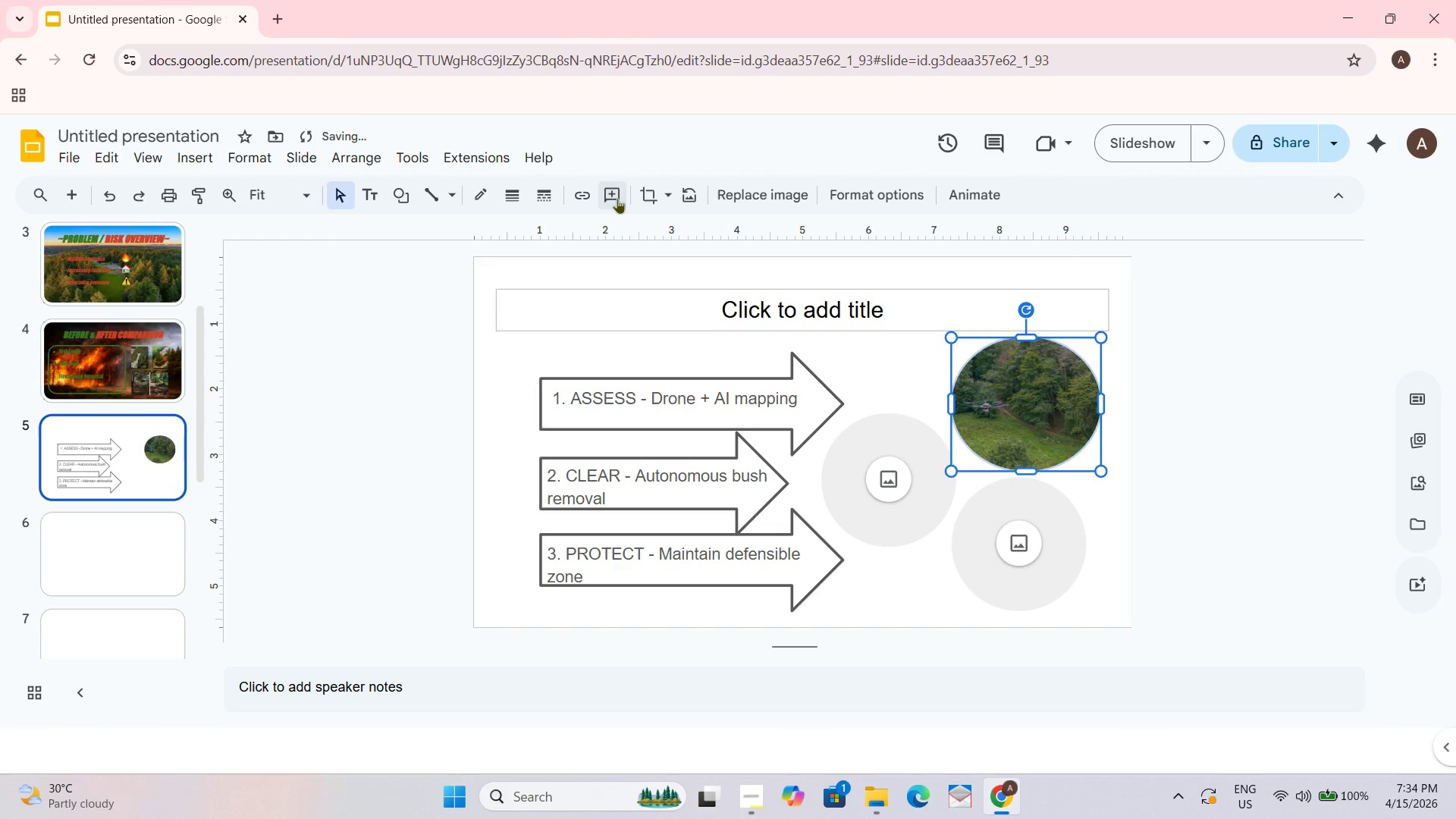 
left_click([651, 197])
 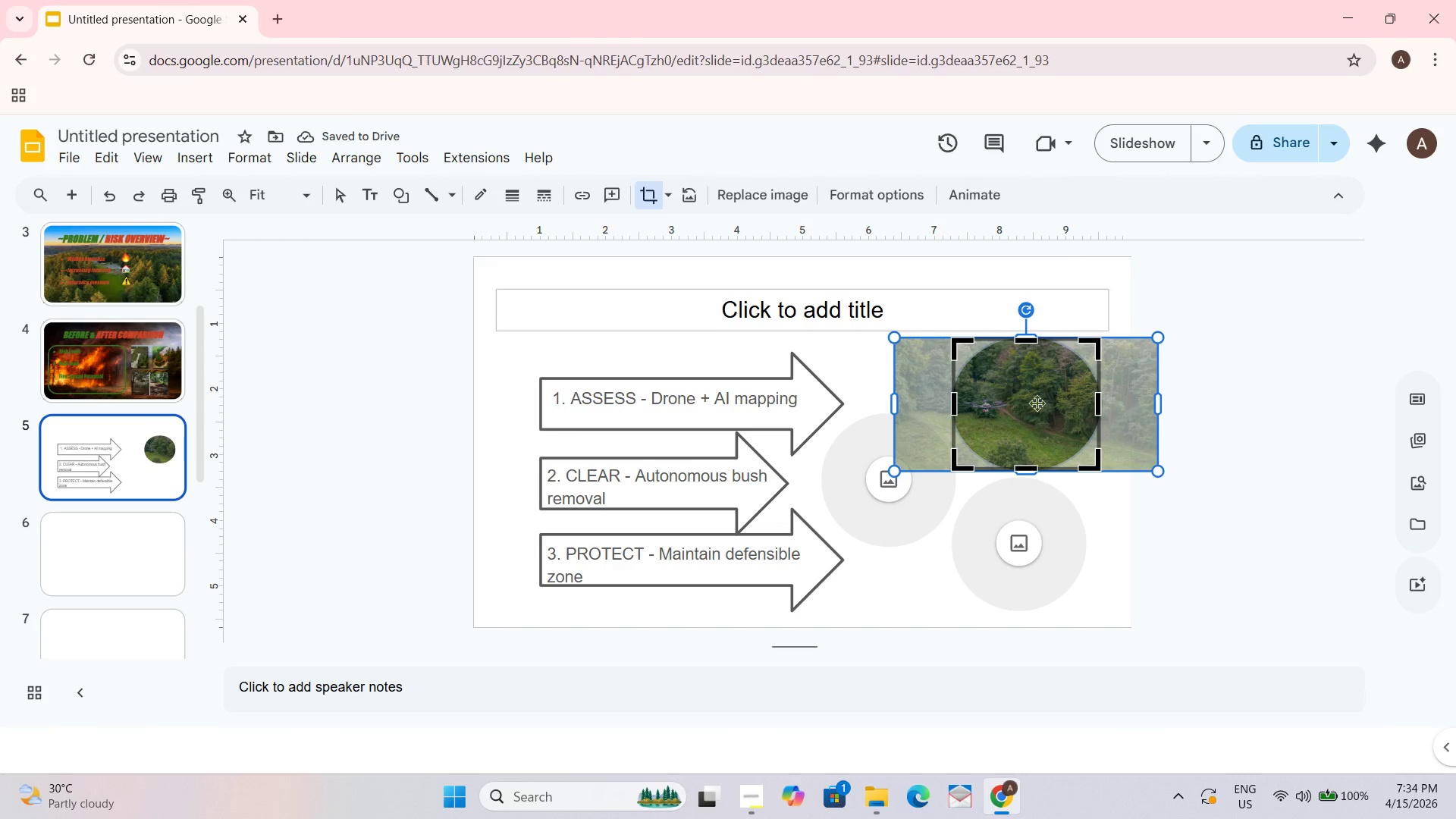 
left_click_drag(start_coordinate=[1038, 403], to_coordinate=[1082, 403])
 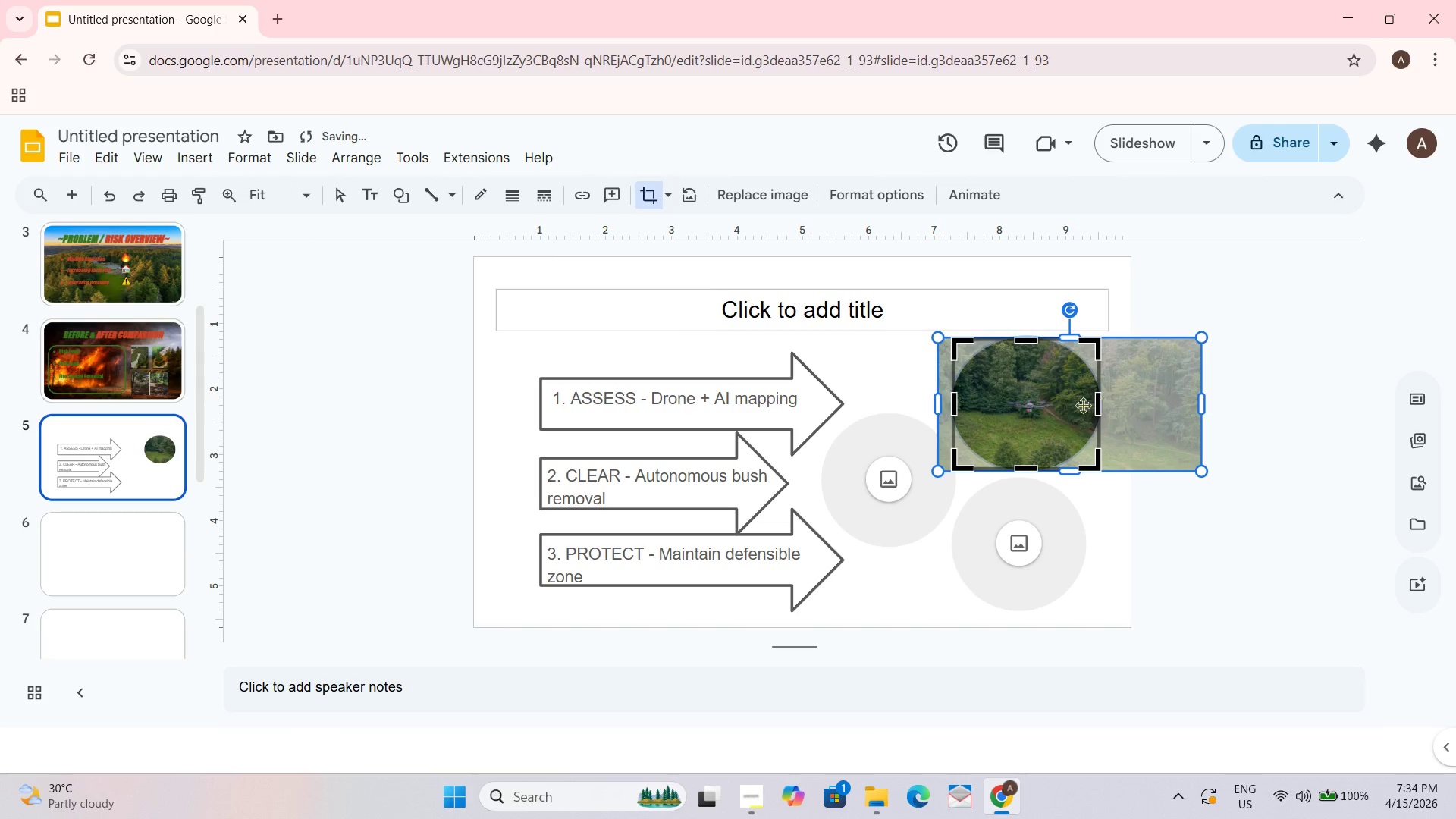 
left_click_drag(start_coordinate=[1050, 413], to_coordinate=[1040, 417])
 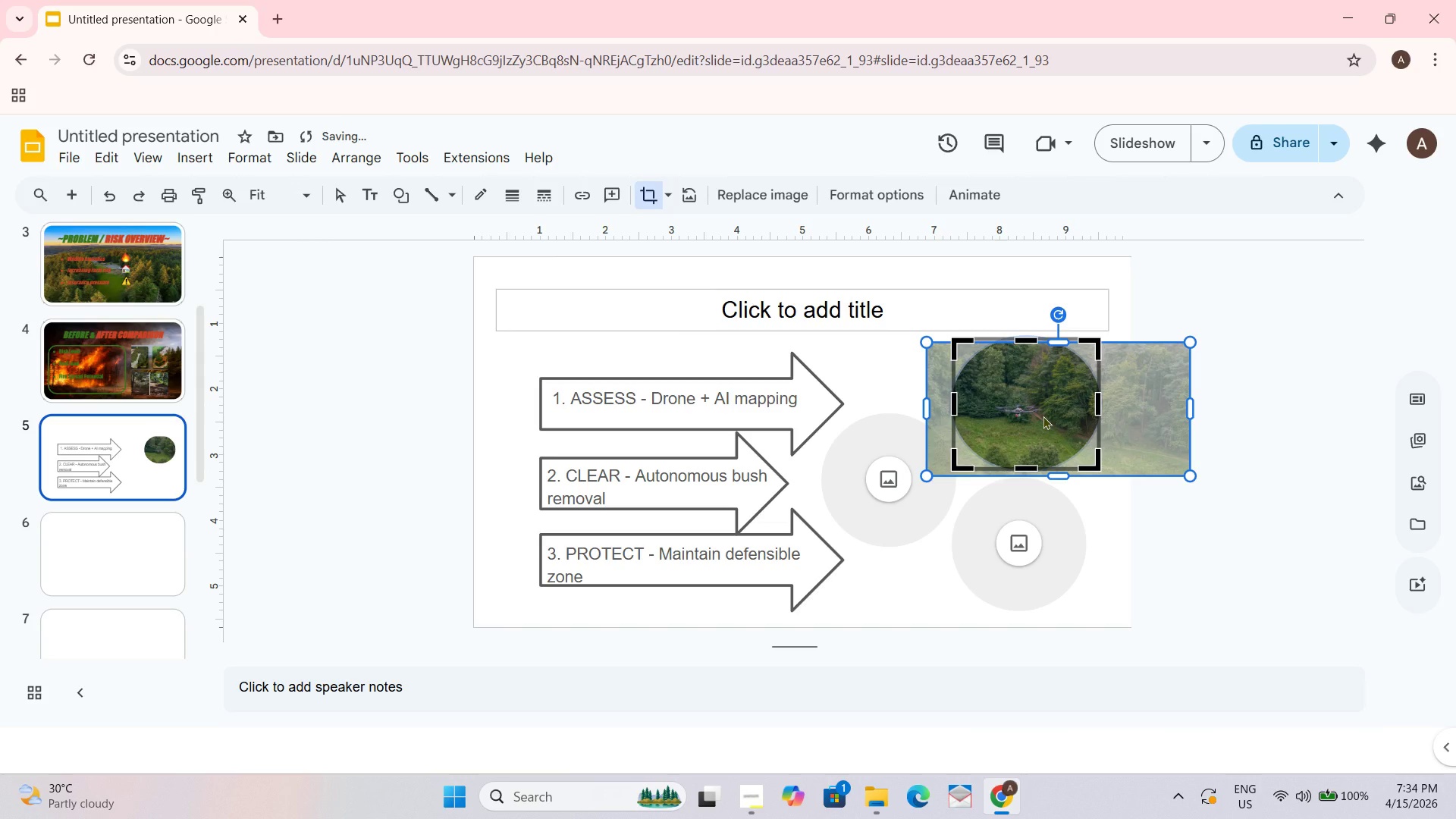 
left_click_drag(start_coordinate=[1043, 416], to_coordinate=[1052, 407])
 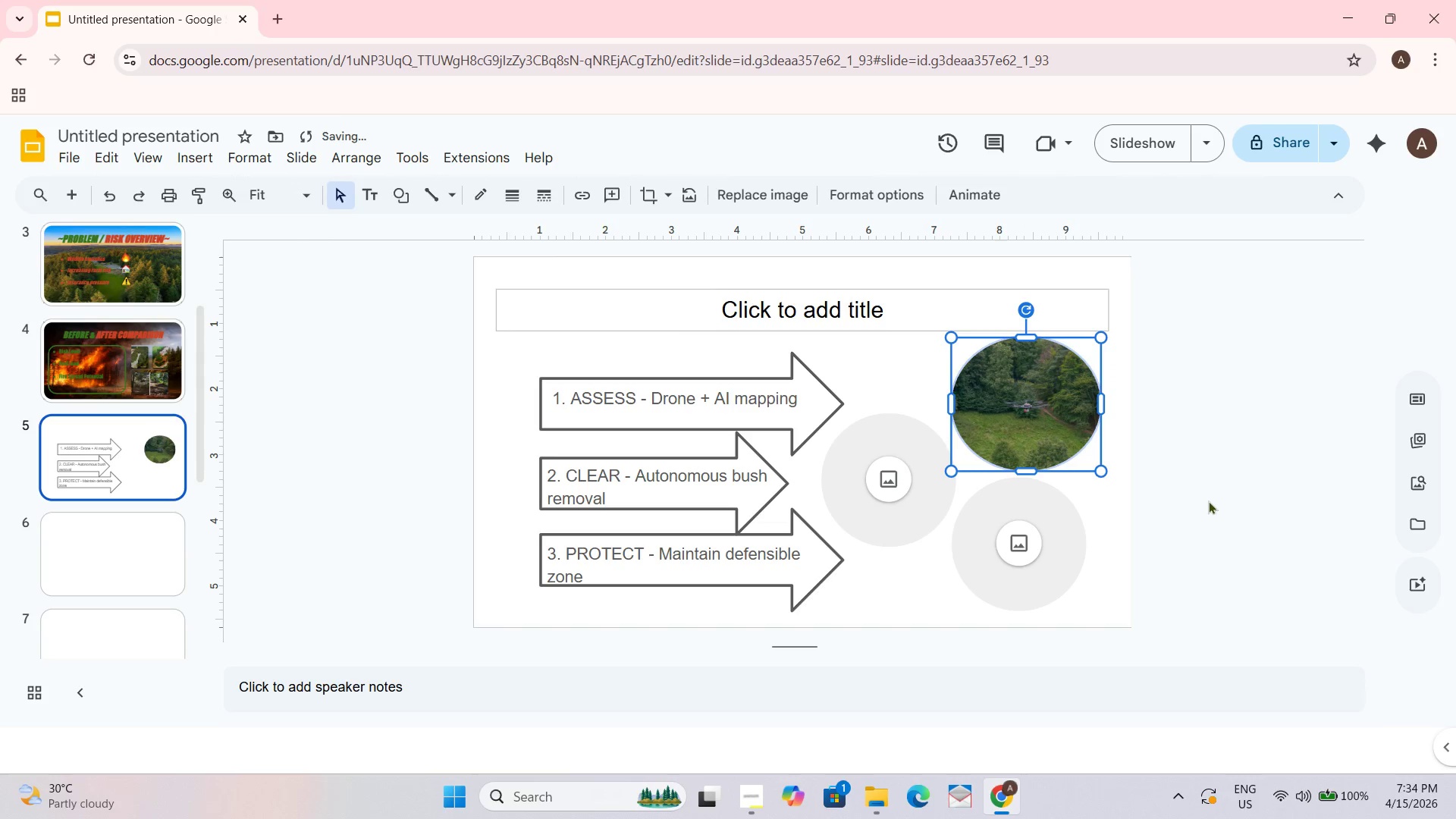 
left_click([1200, 487])
 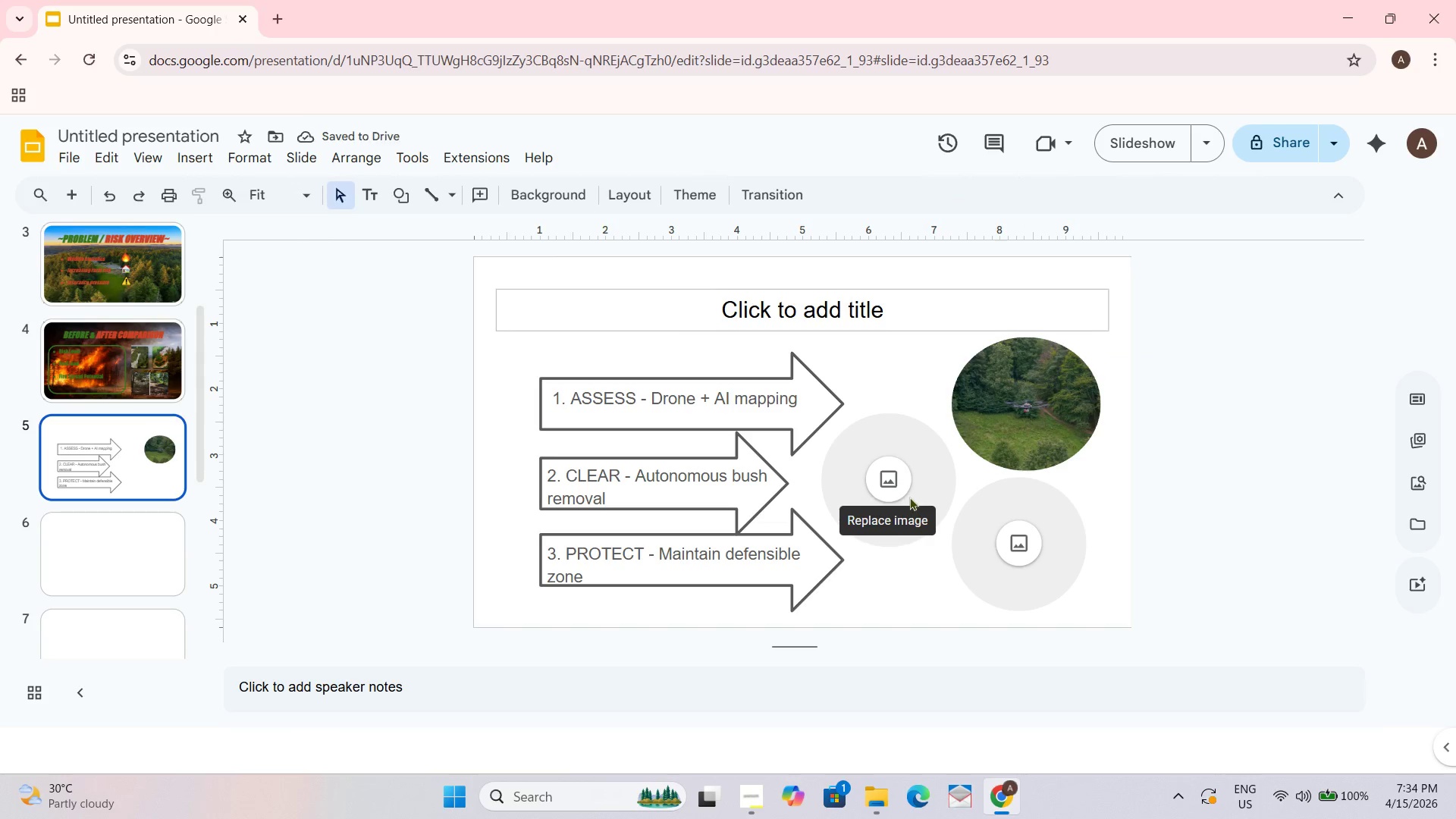 
left_click([902, 489])
 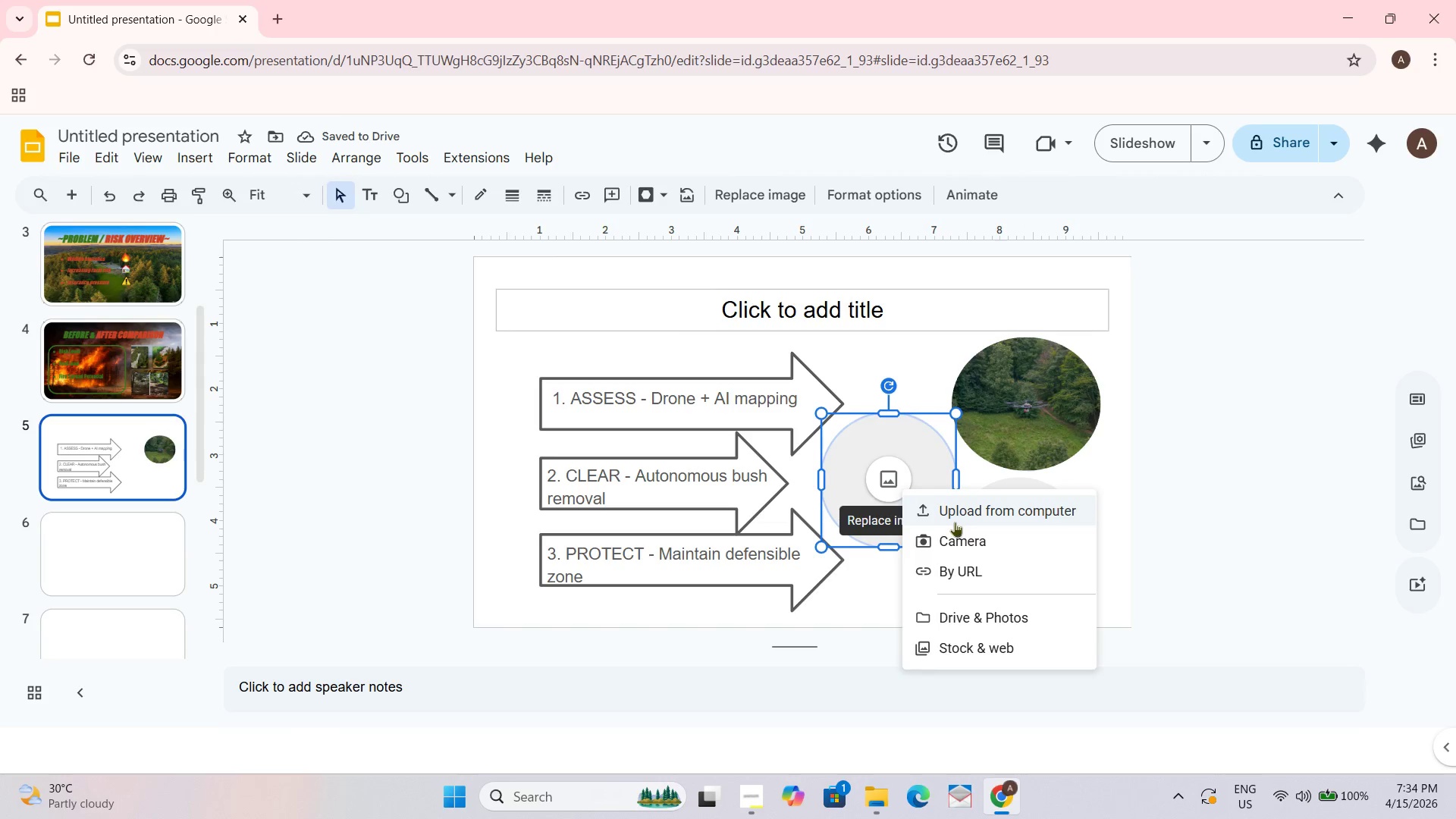 
left_click([955, 518])
 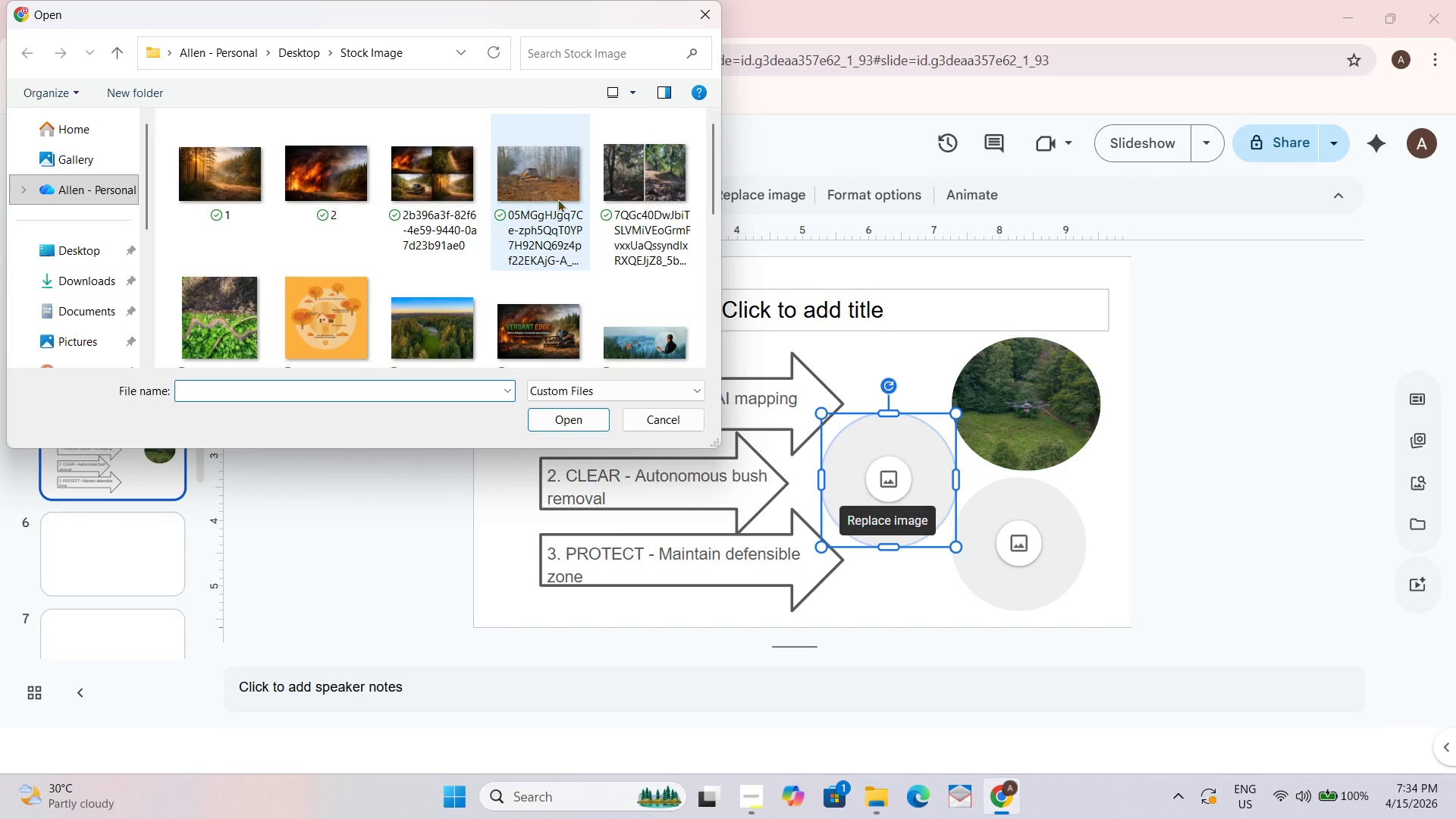 
scroll: coordinate [522, 257], scroll_direction: down, amount: 2.0
 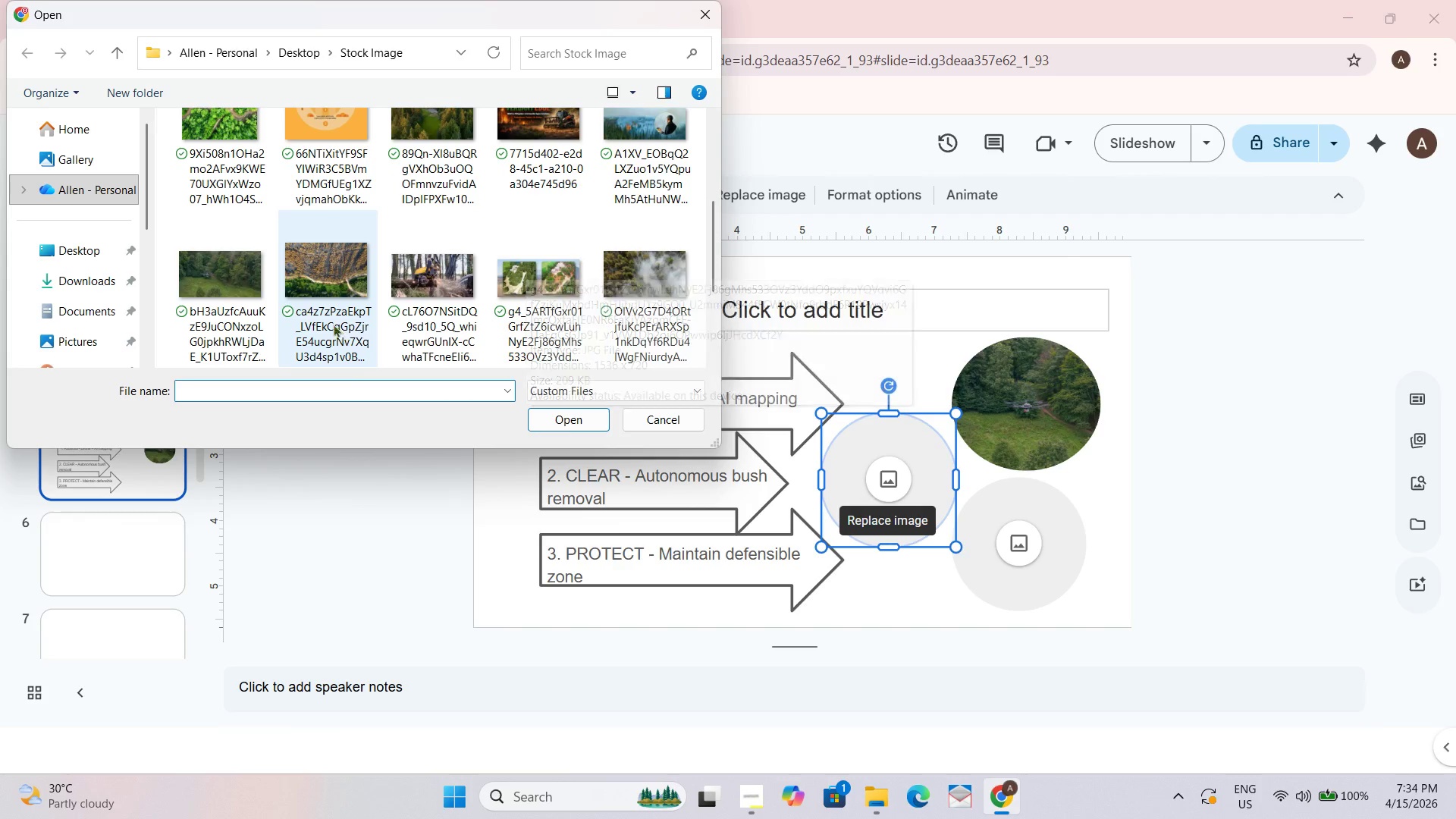 
mouse_move([430, 287])
 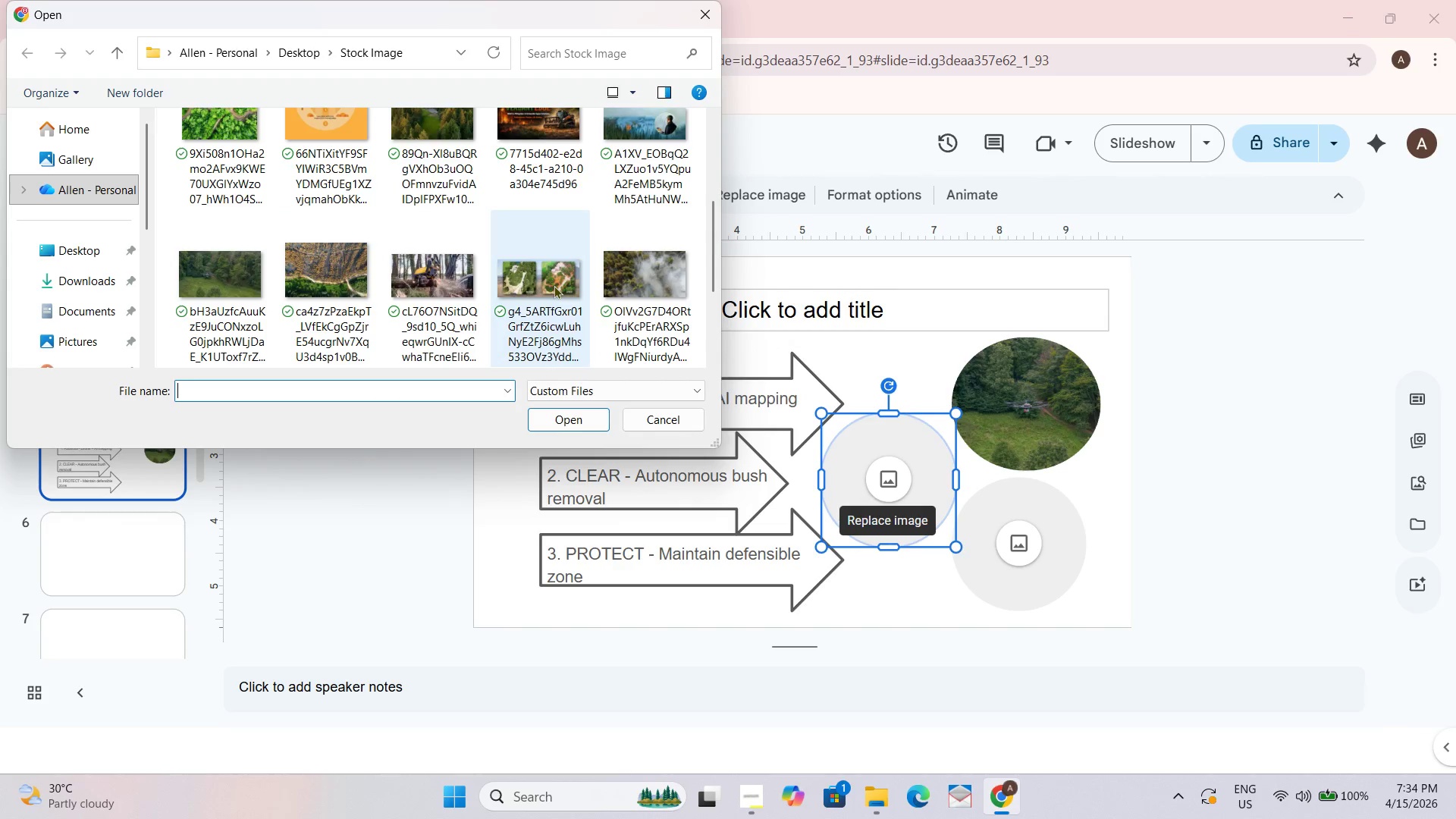 
scroll: coordinate [554, 285], scroll_direction: down, amount: 1.0
 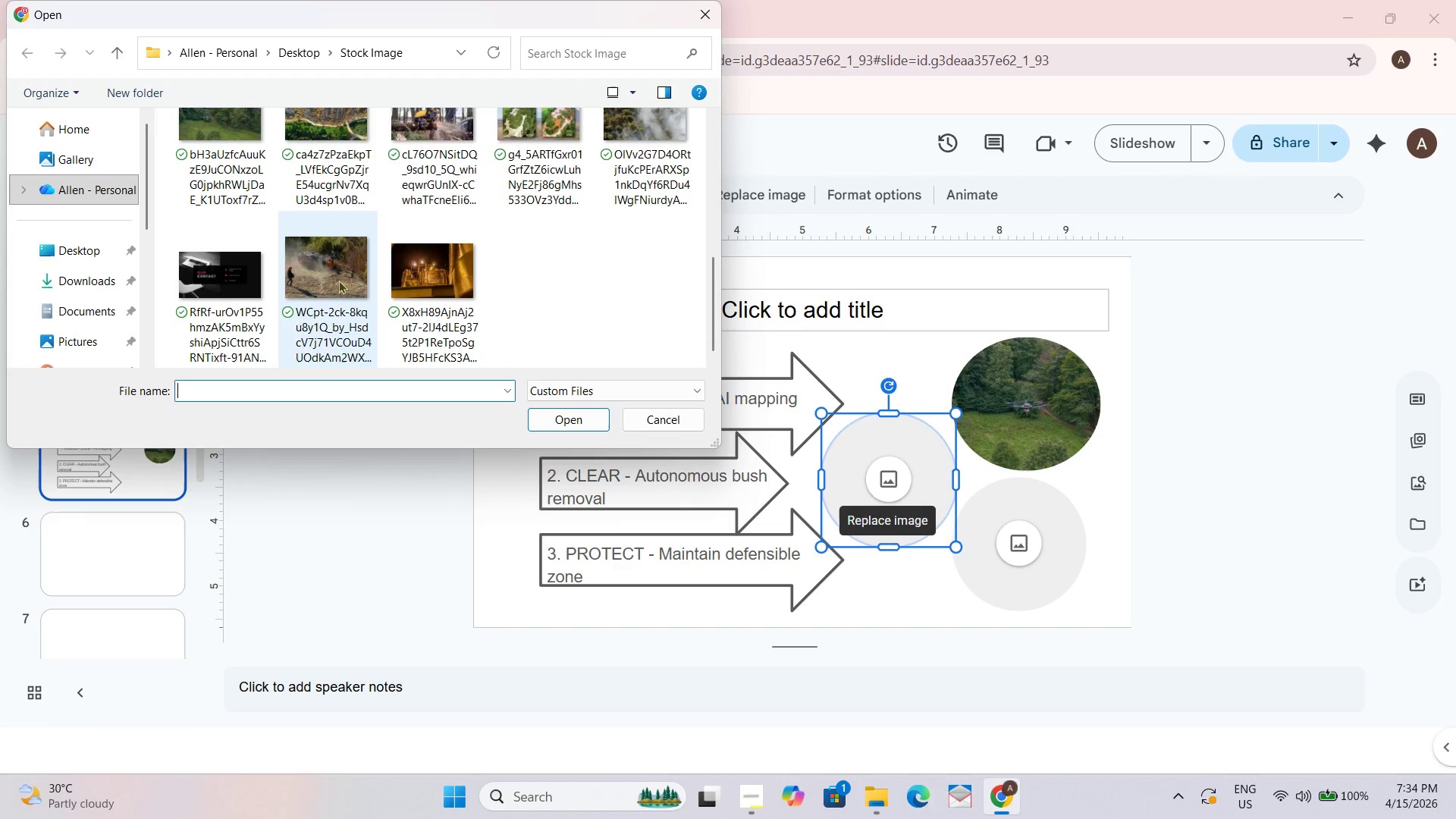 
left_click_drag(start_coordinate=[333, 268], to_coordinate=[869, 499])
 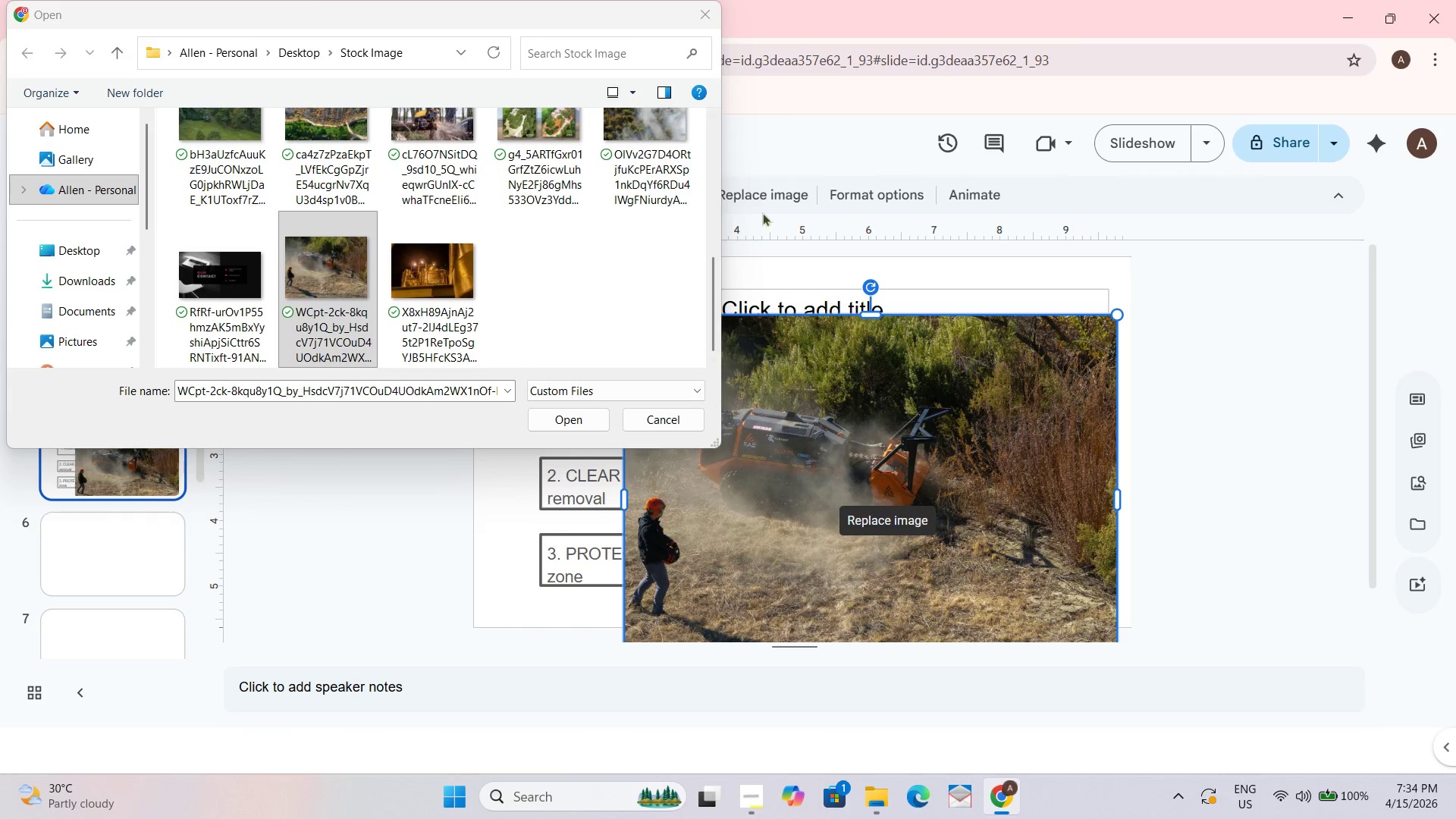 
left_click([703, 17])
 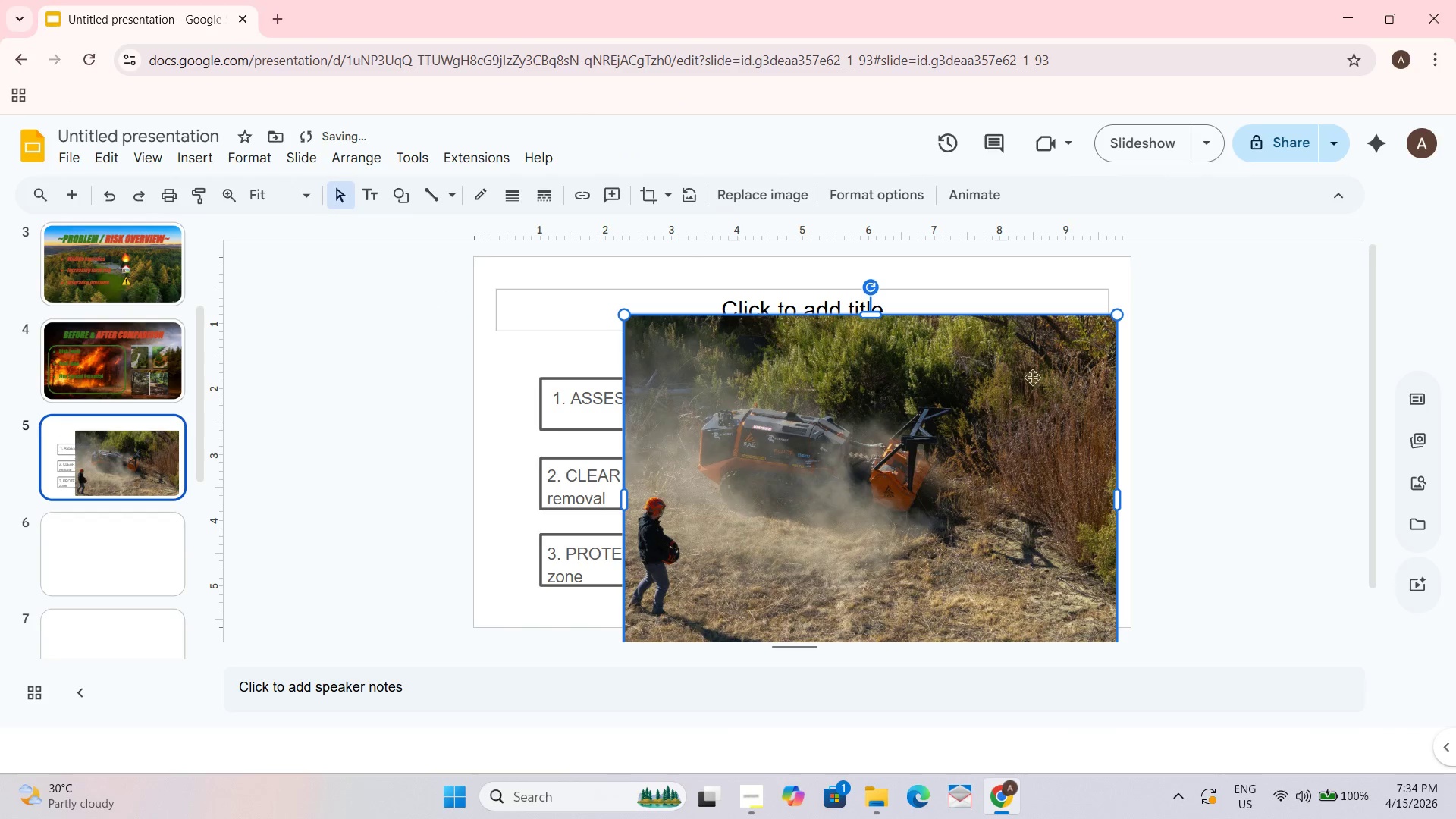 
left_click_drag(start_coordinate=[899, 432], to_coordinate=[855, 453])
 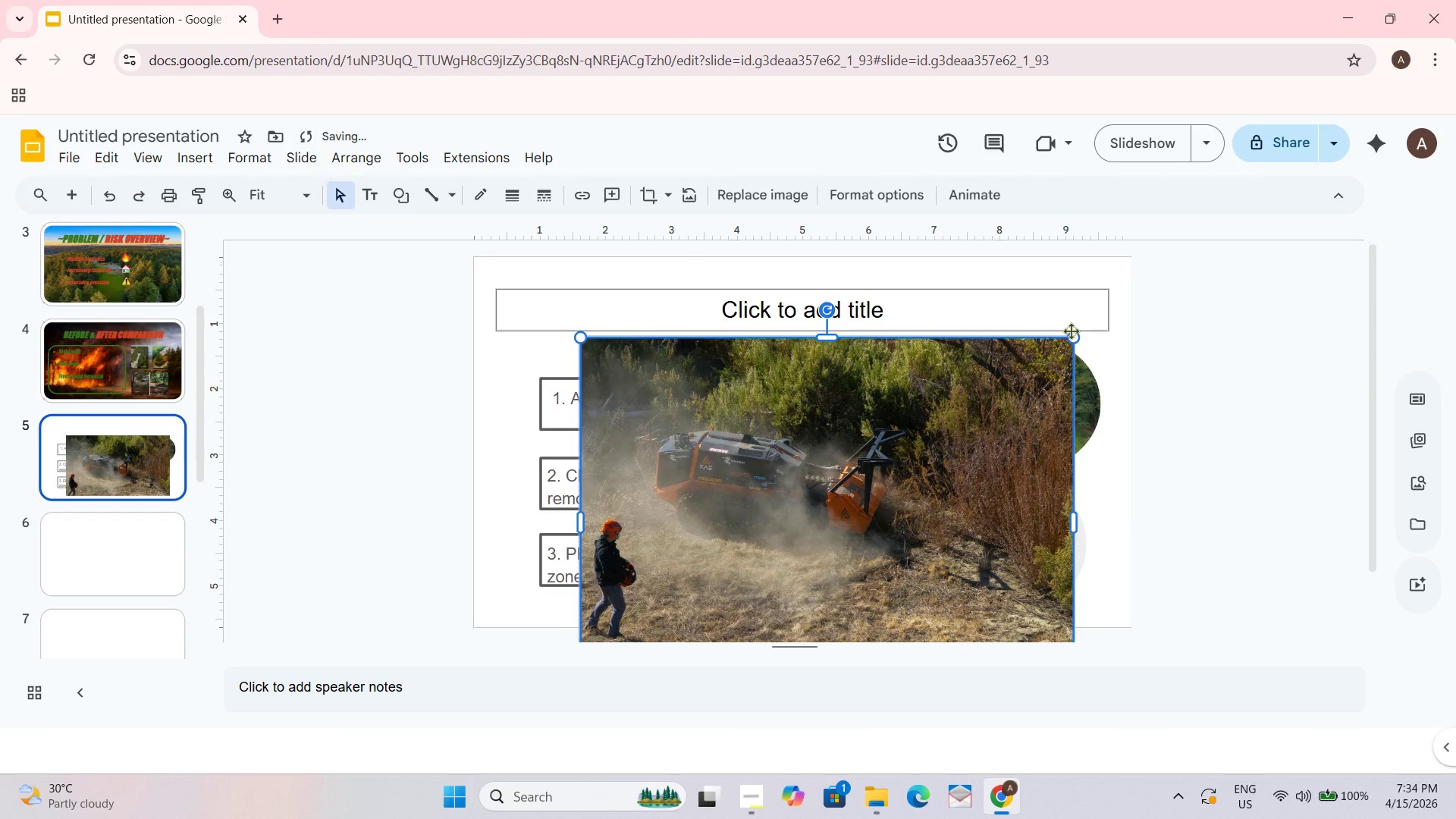 
left_click_drag(start_coordinate=[1075, 340], to_coordinate=[827, 505])
 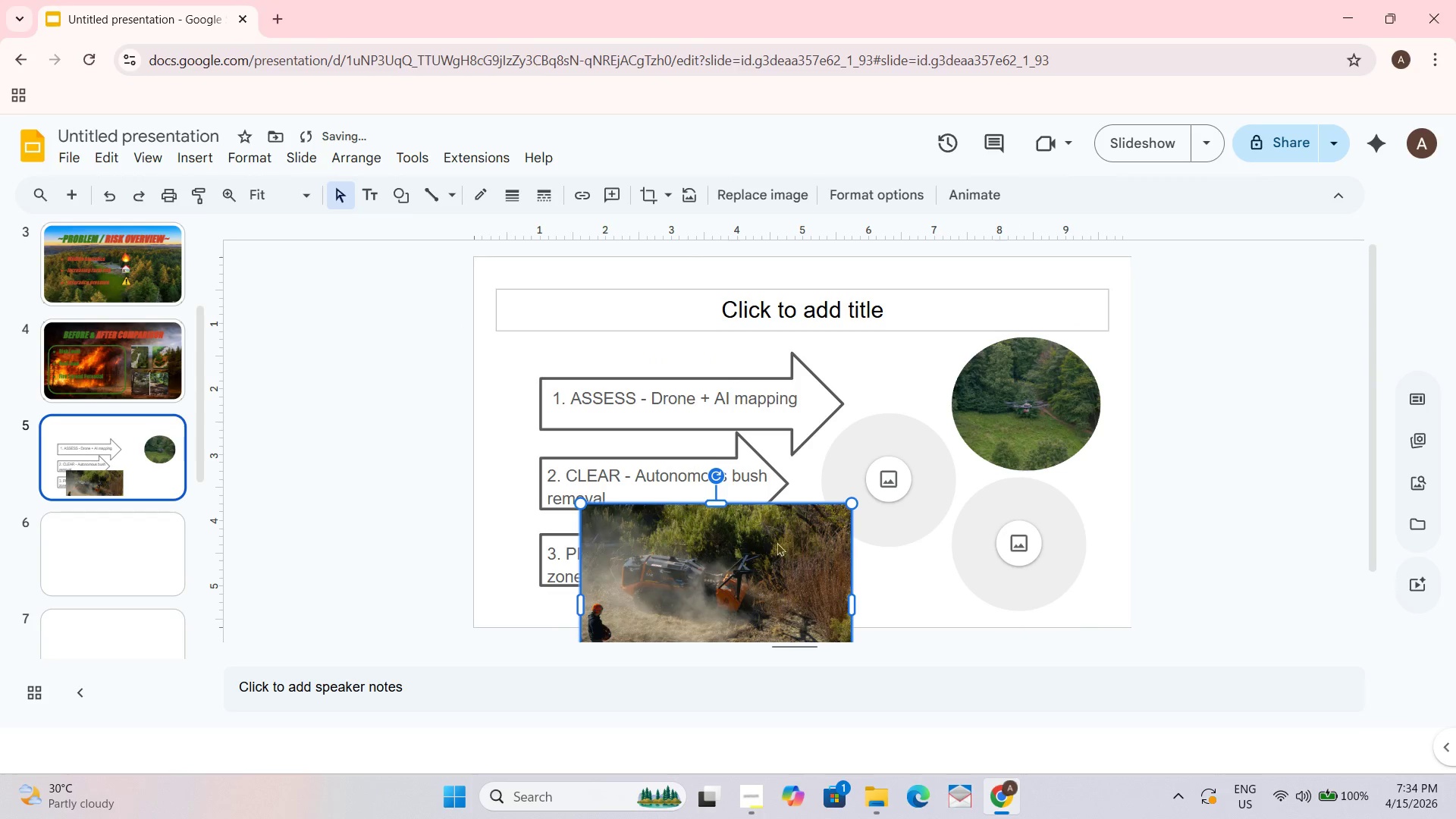 
left_click_drag(start_coordinate=[733, 569], to_coordinate=[867, 479])
 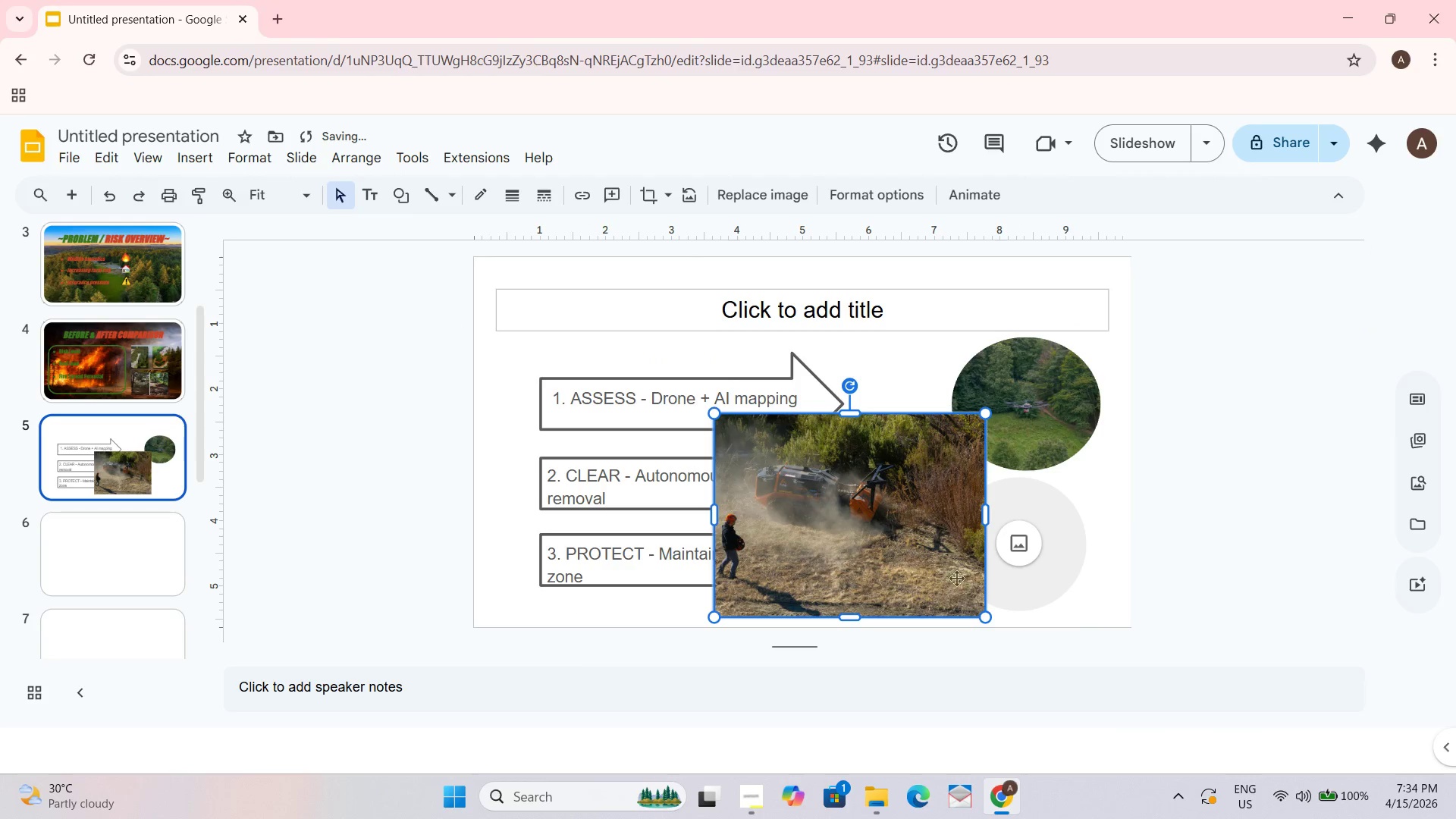 
key(Control+ControlLeft)
 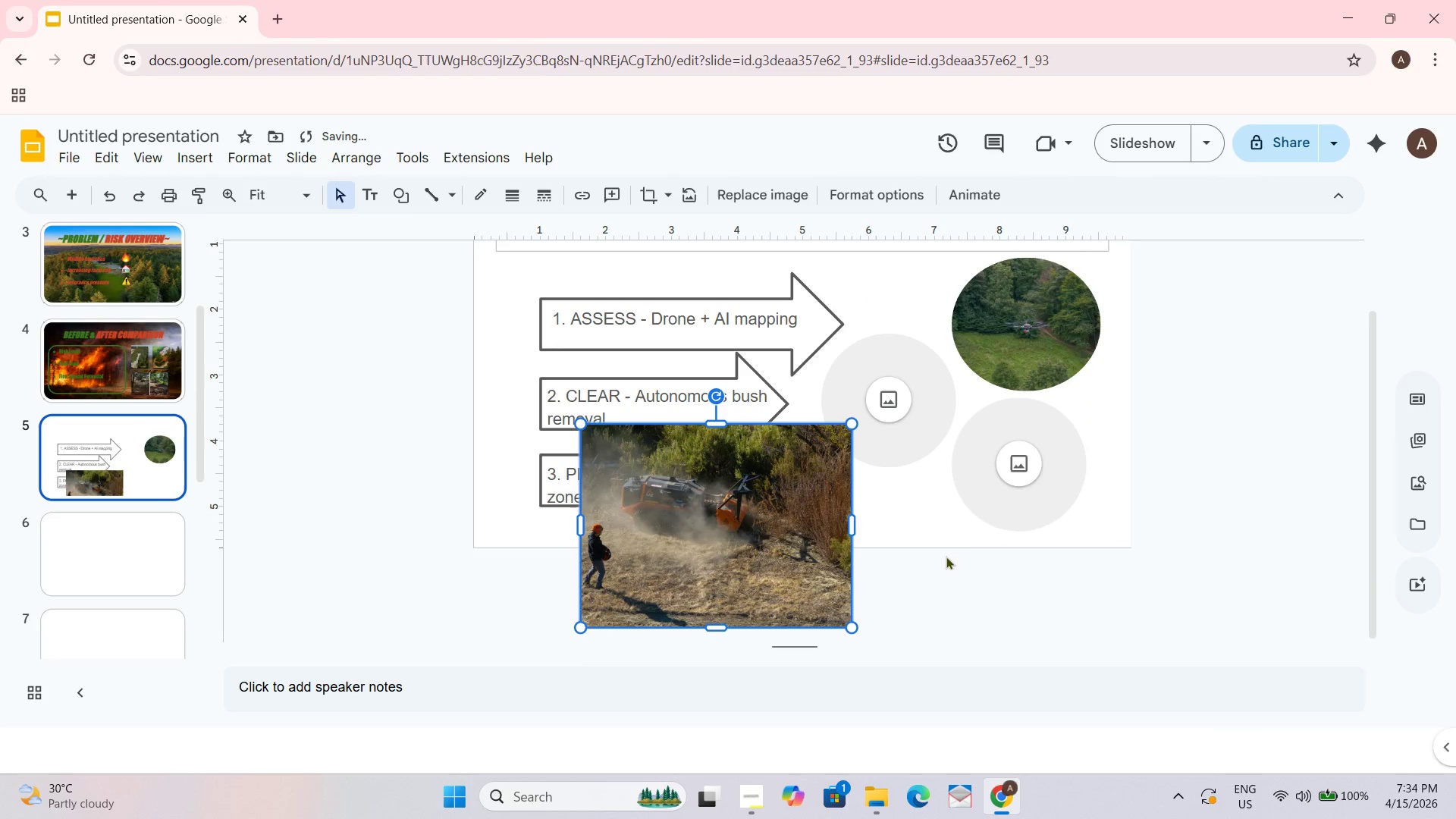 
key(Control+Z)
 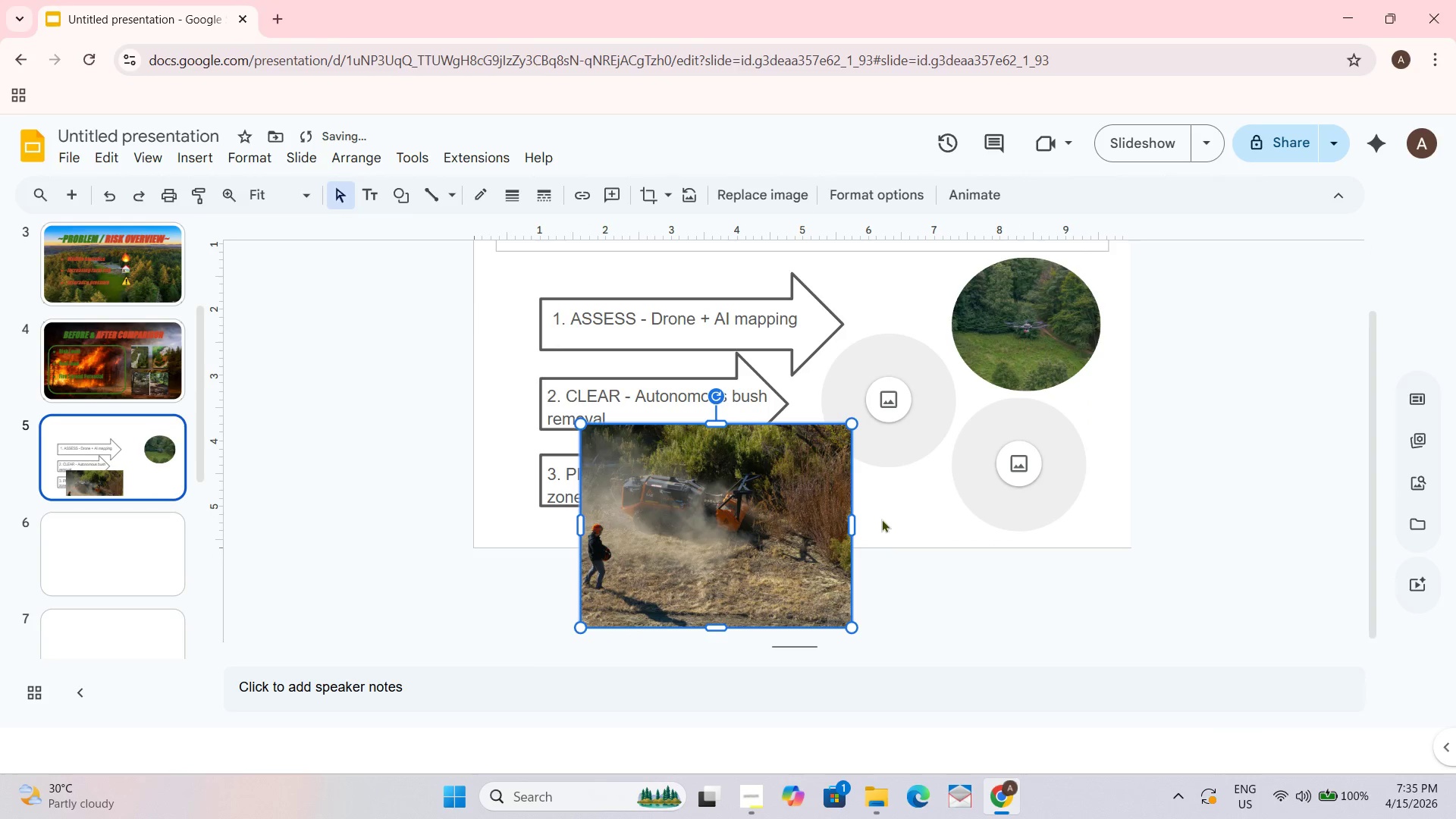 
key(Control+ControlLeft)
 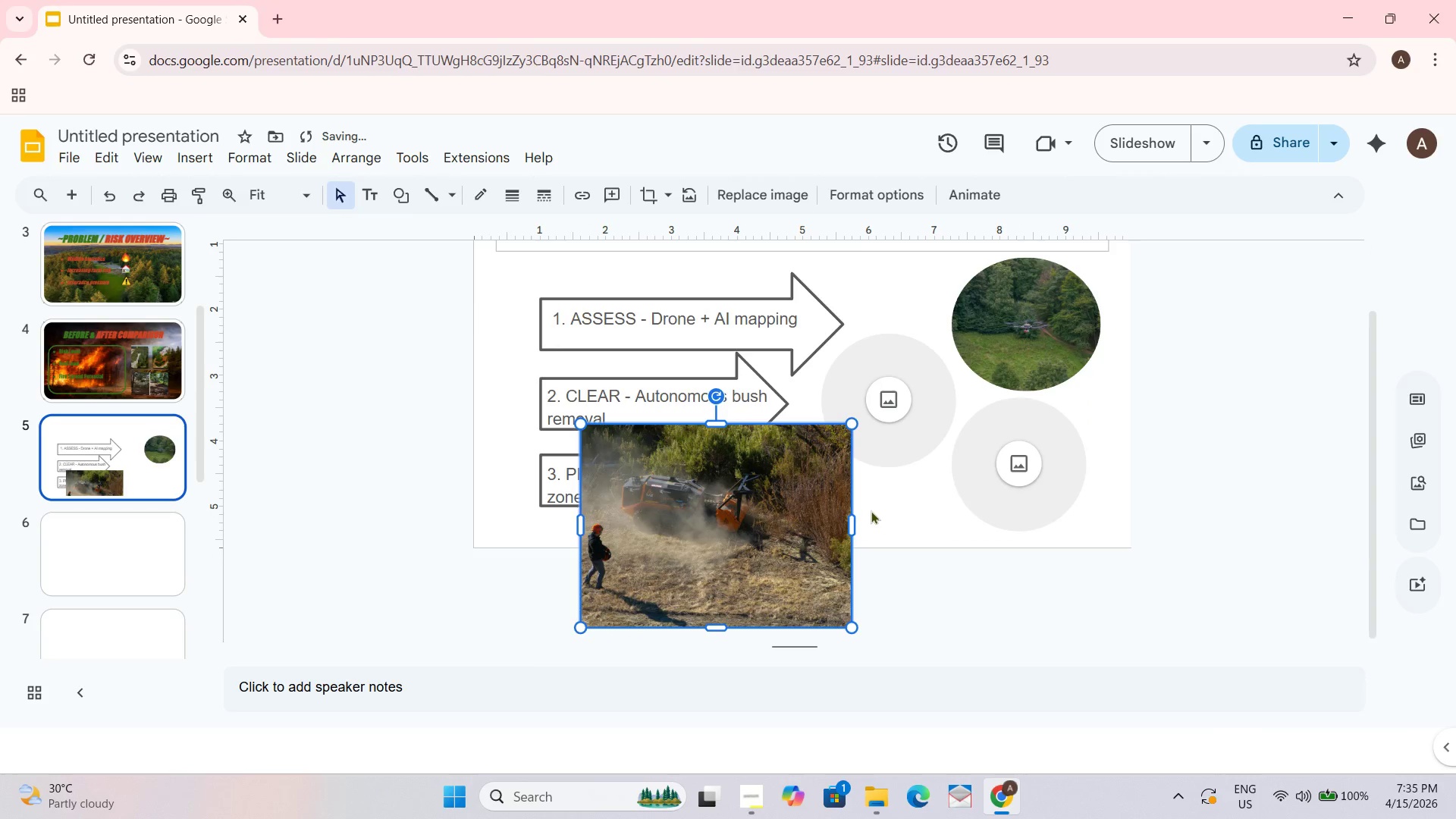 
key(Control+Z)
 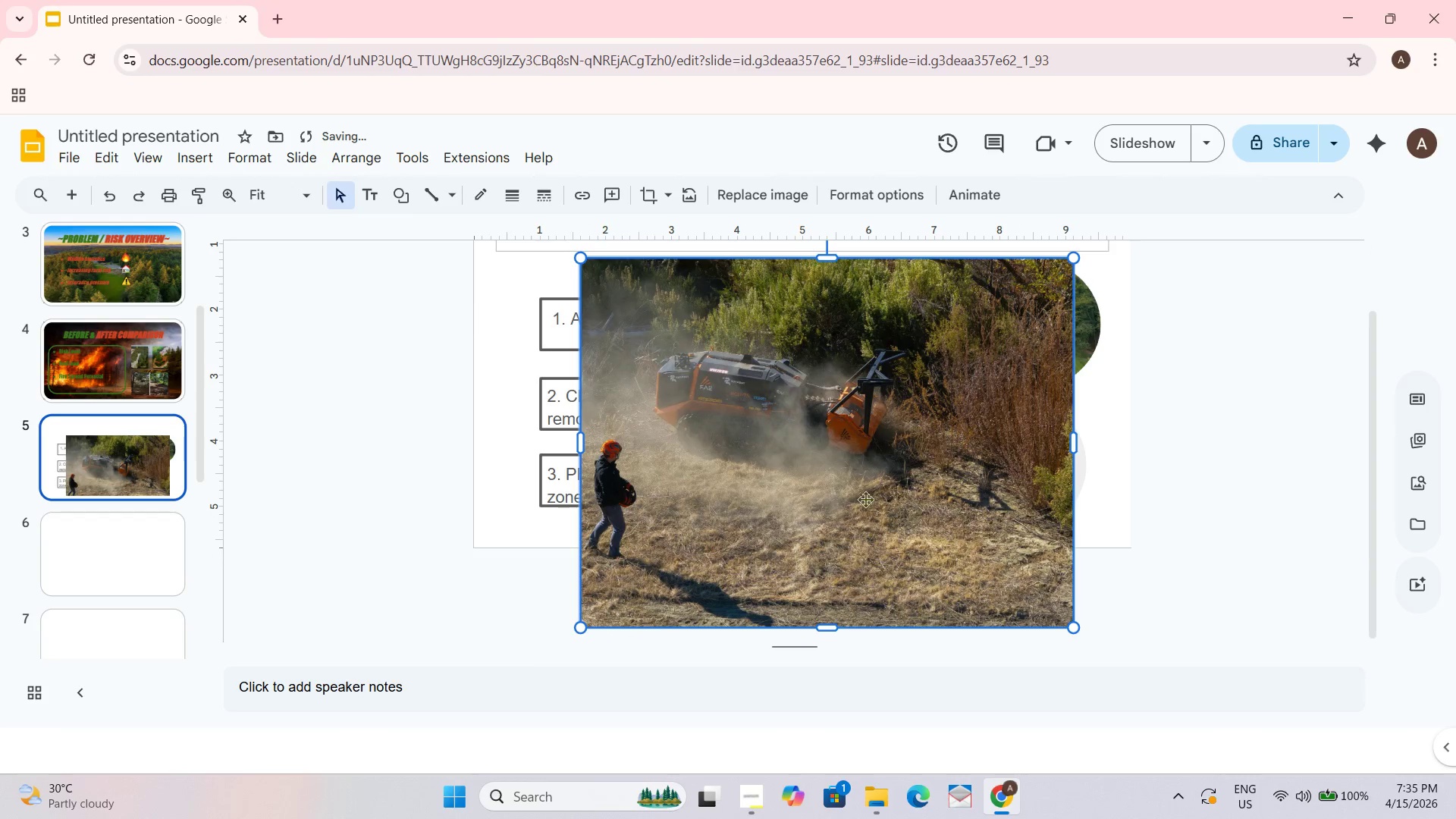 
key(Control+ControlLeft)
 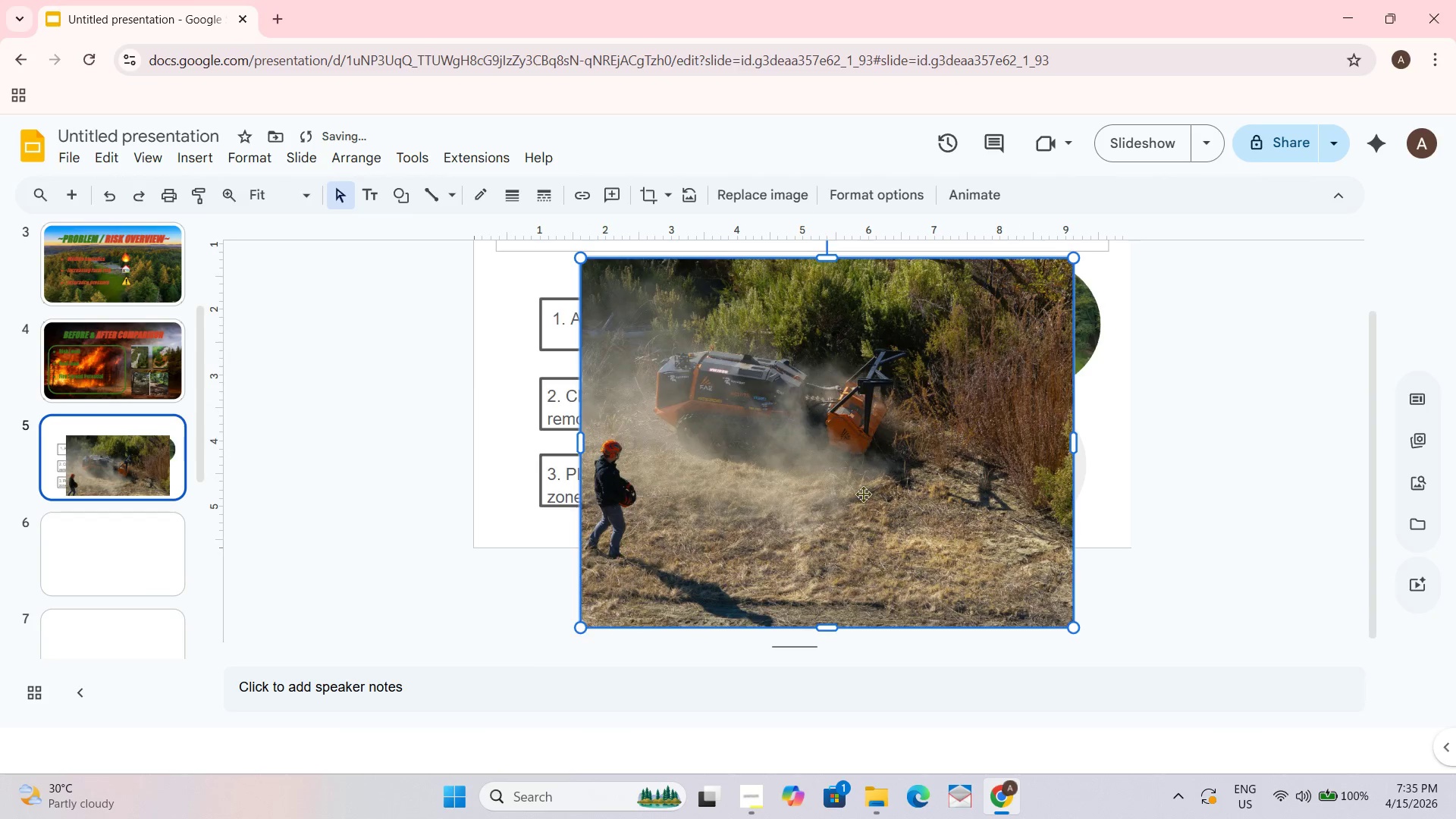 
key(Control+Z)
 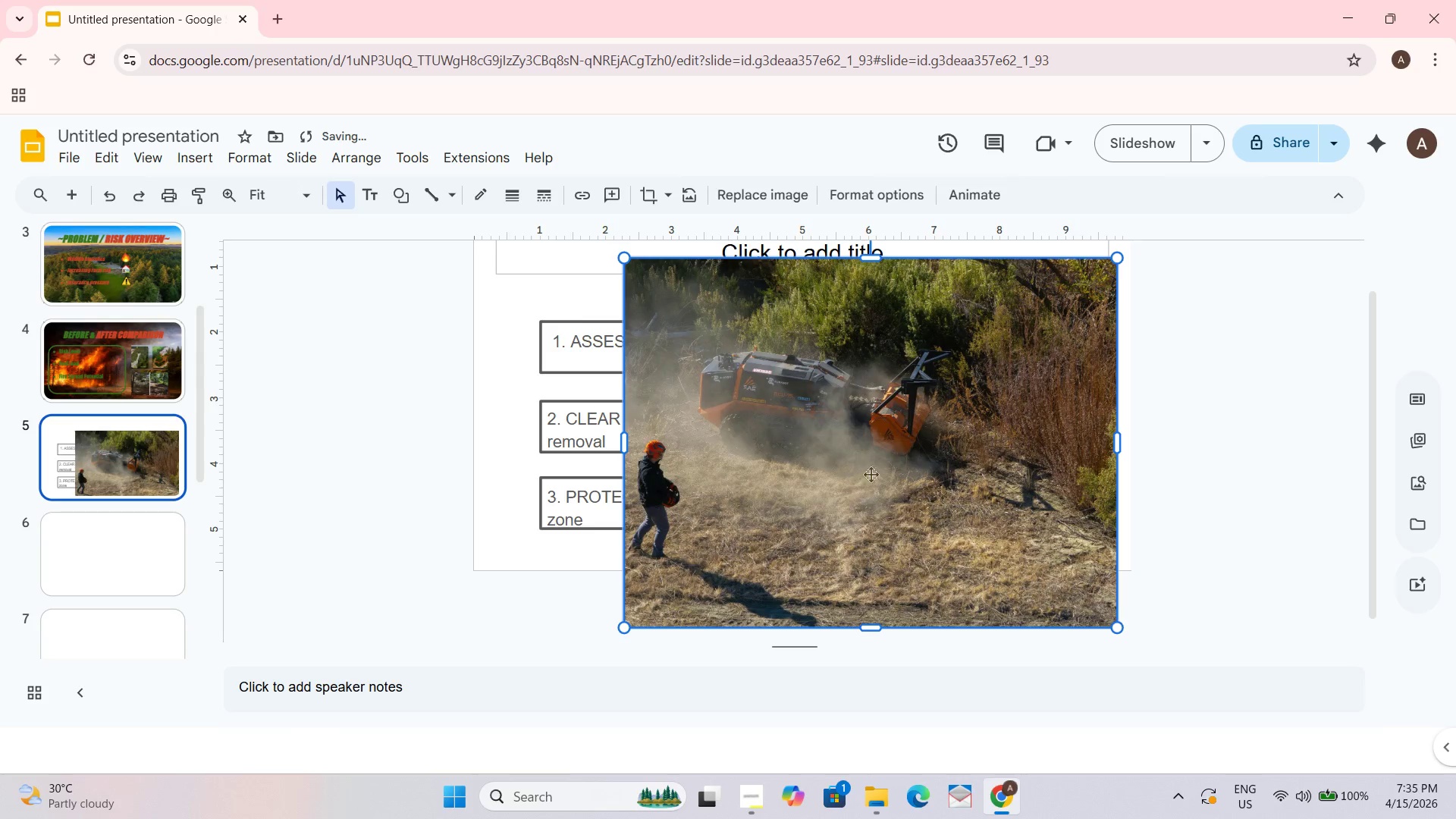 
key(Control+ControlLeft)
 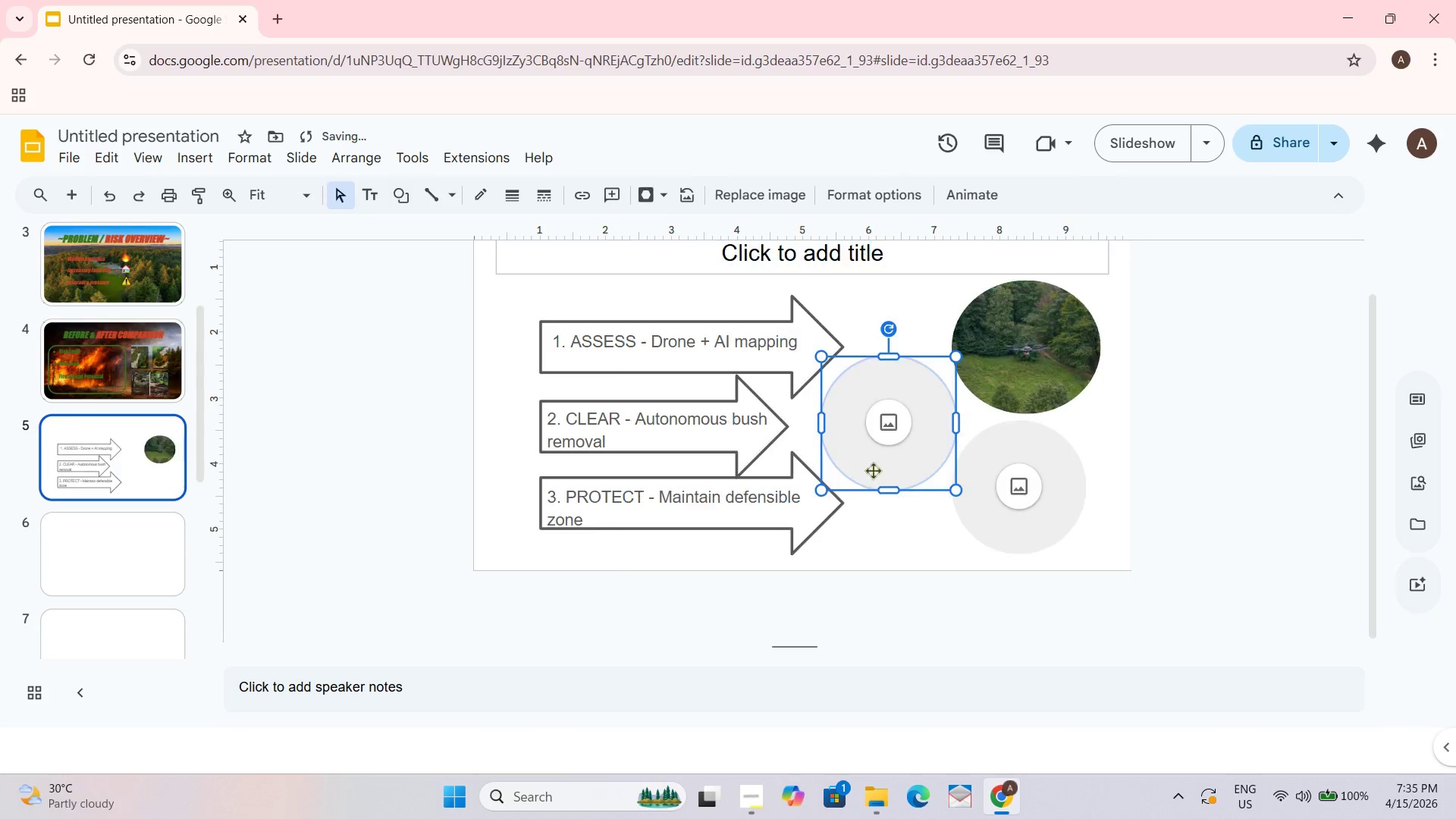 
key(Control+Z)
 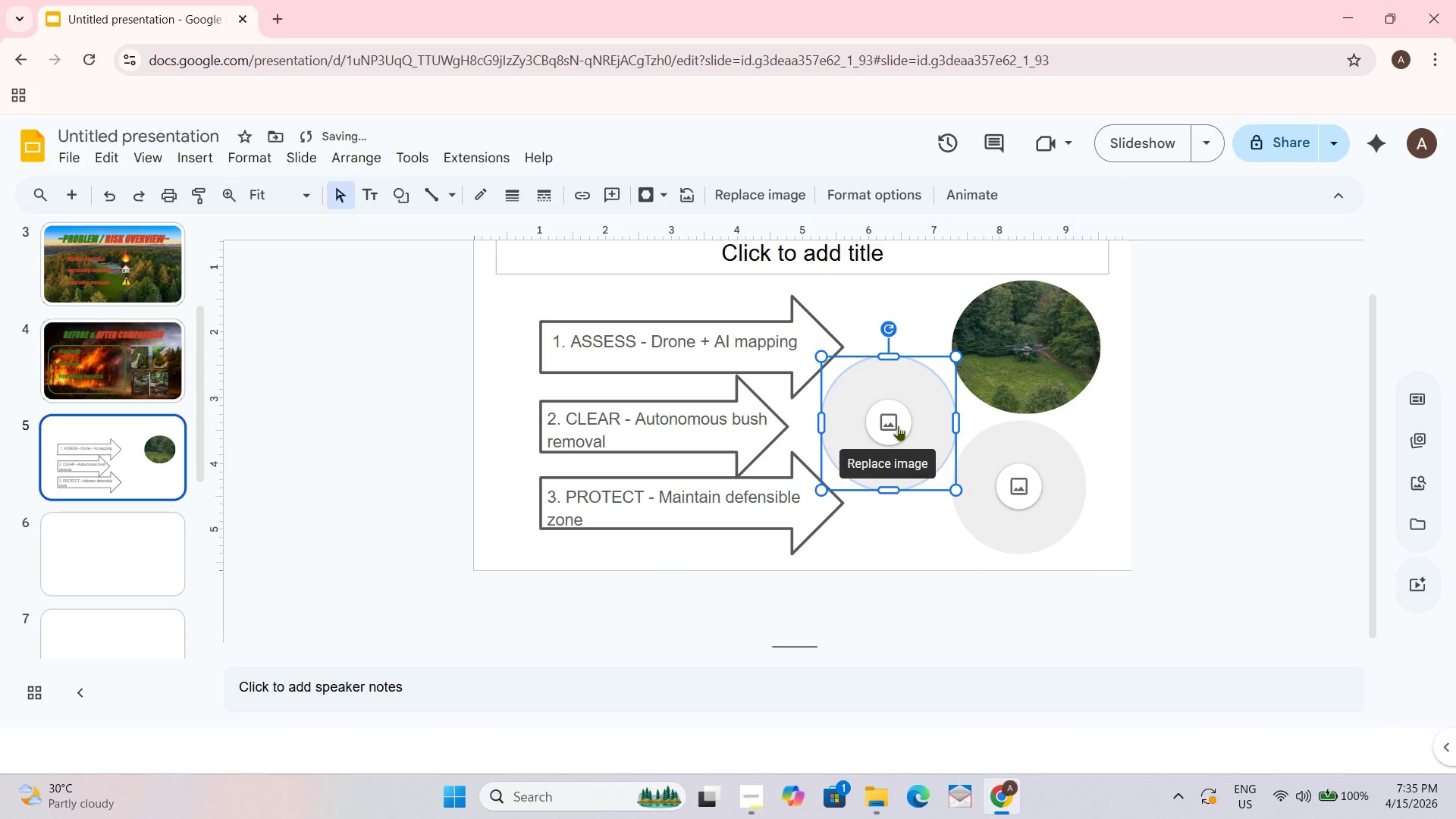 
left_click([898, 425])
 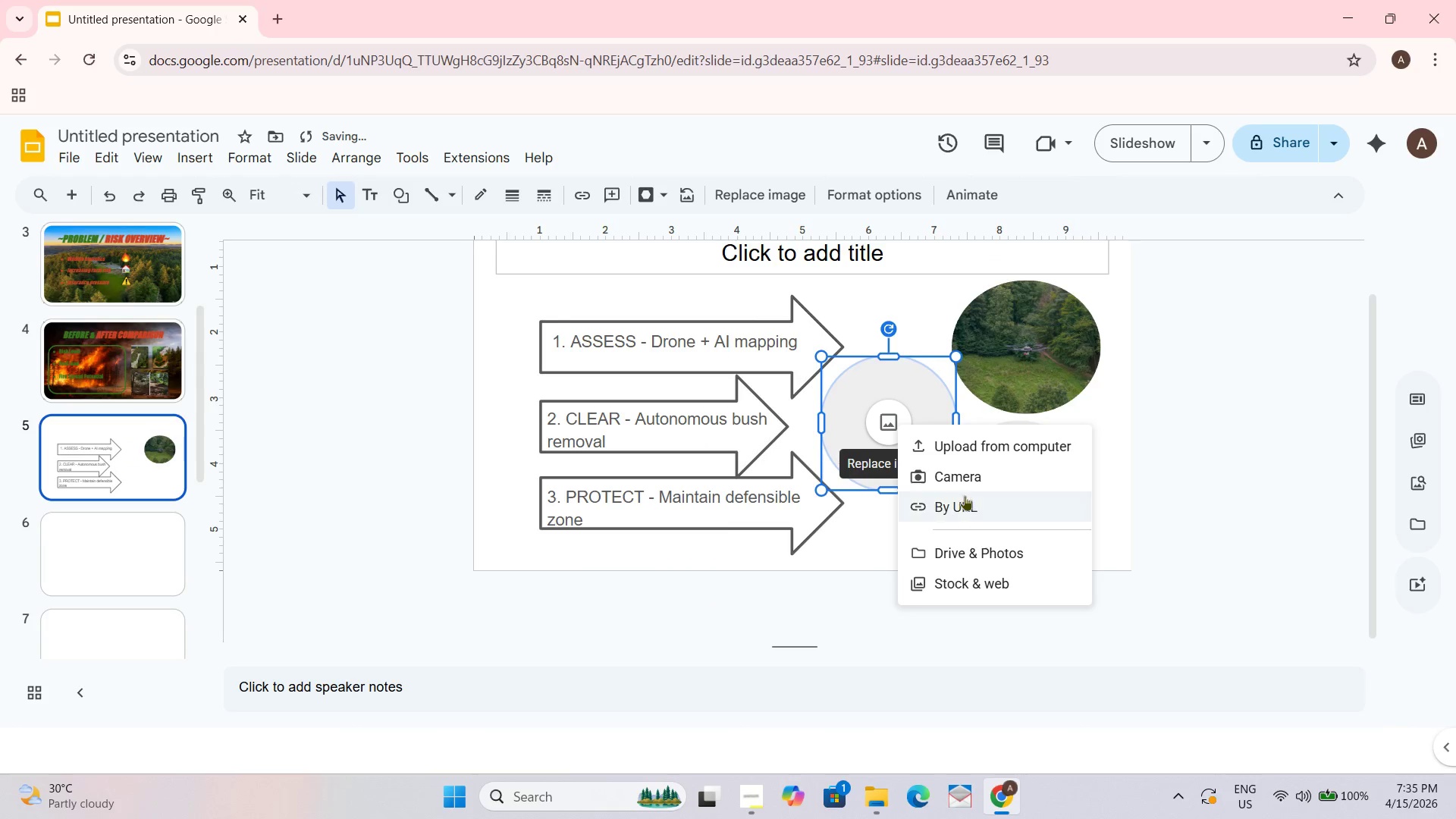 
left_click([972, 449])
 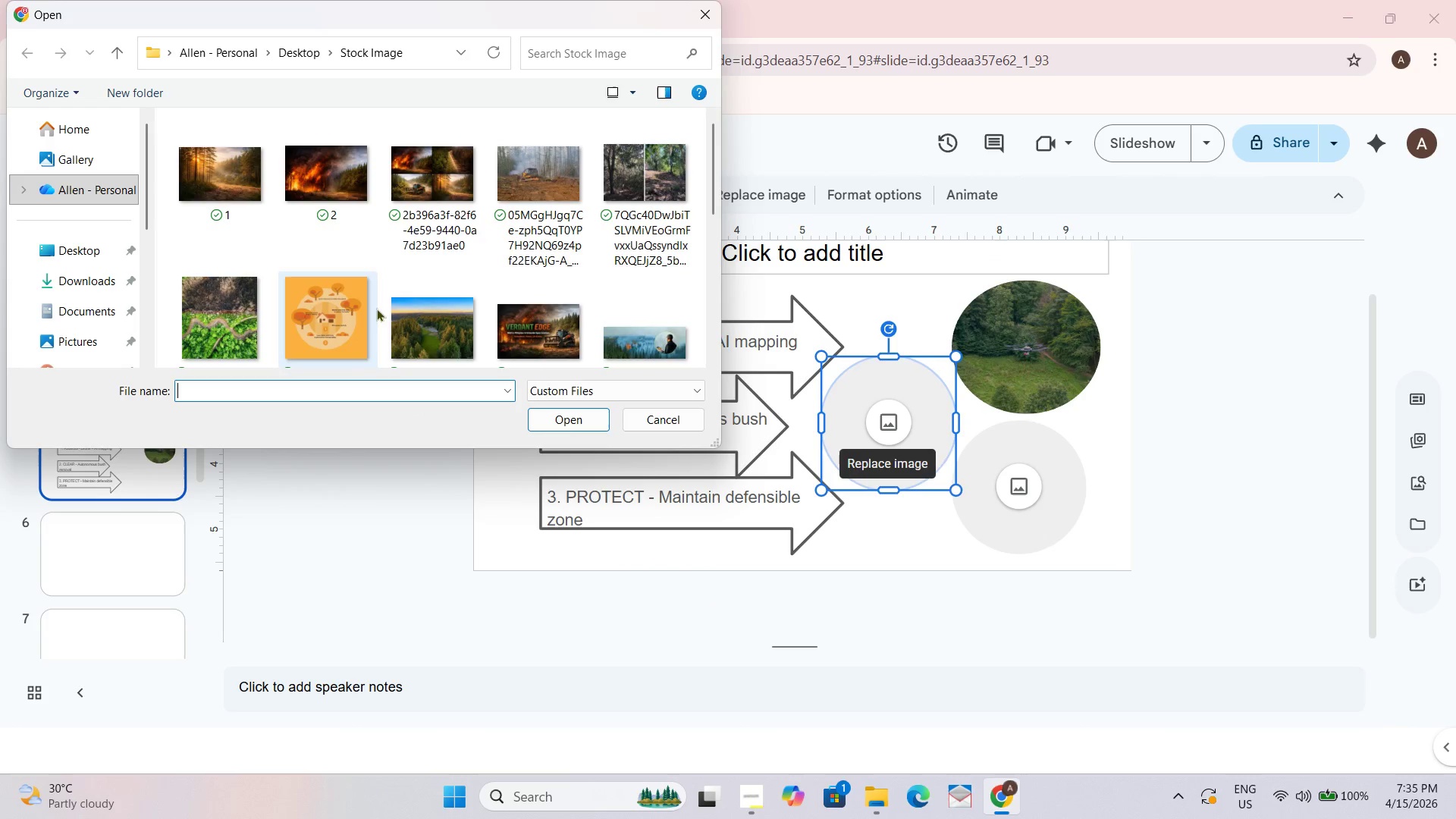 
scroll: coordinate [426, 278], scroll_direction: down, amount: 3.0
 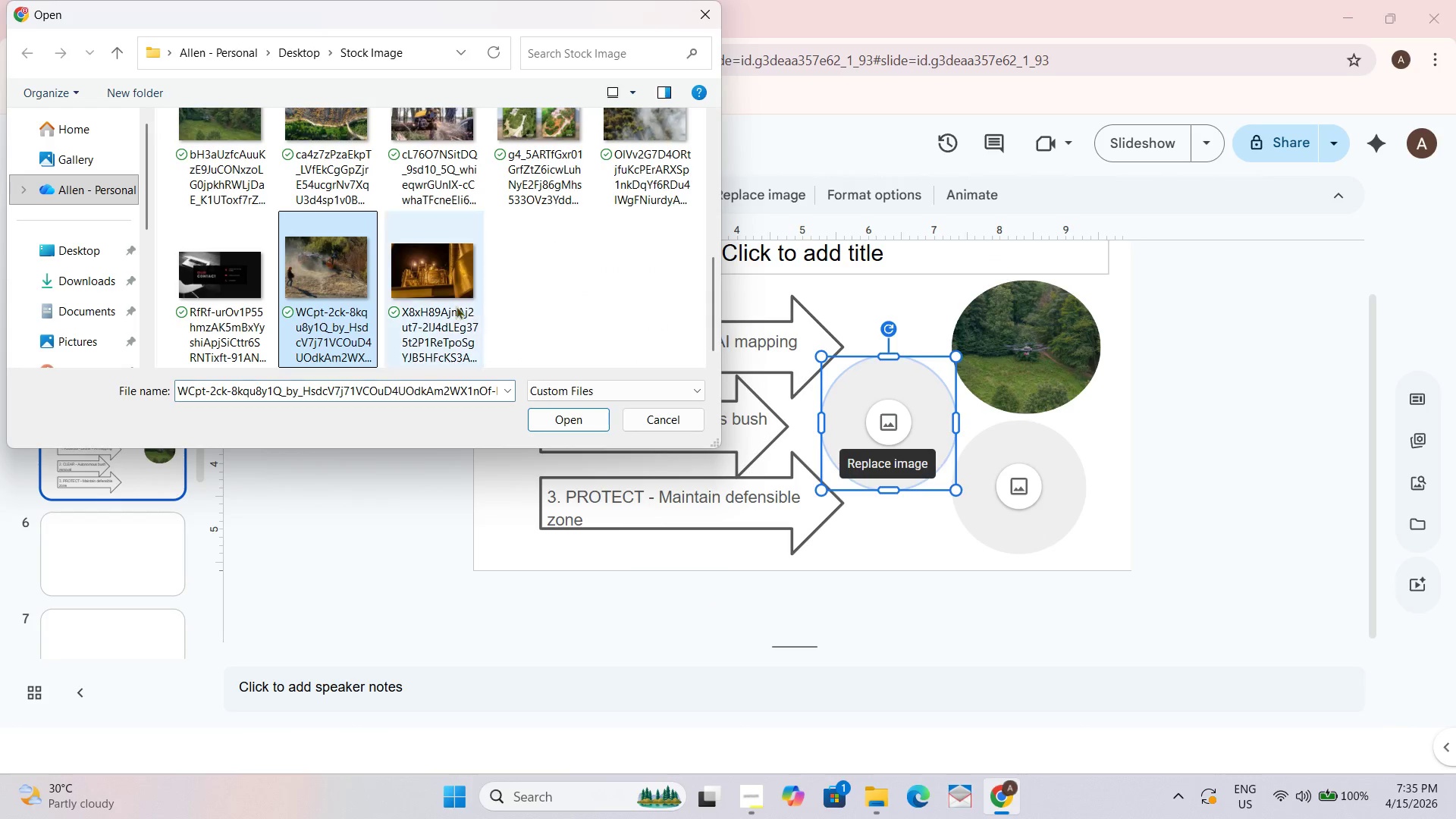 
left_click([562, 422])
 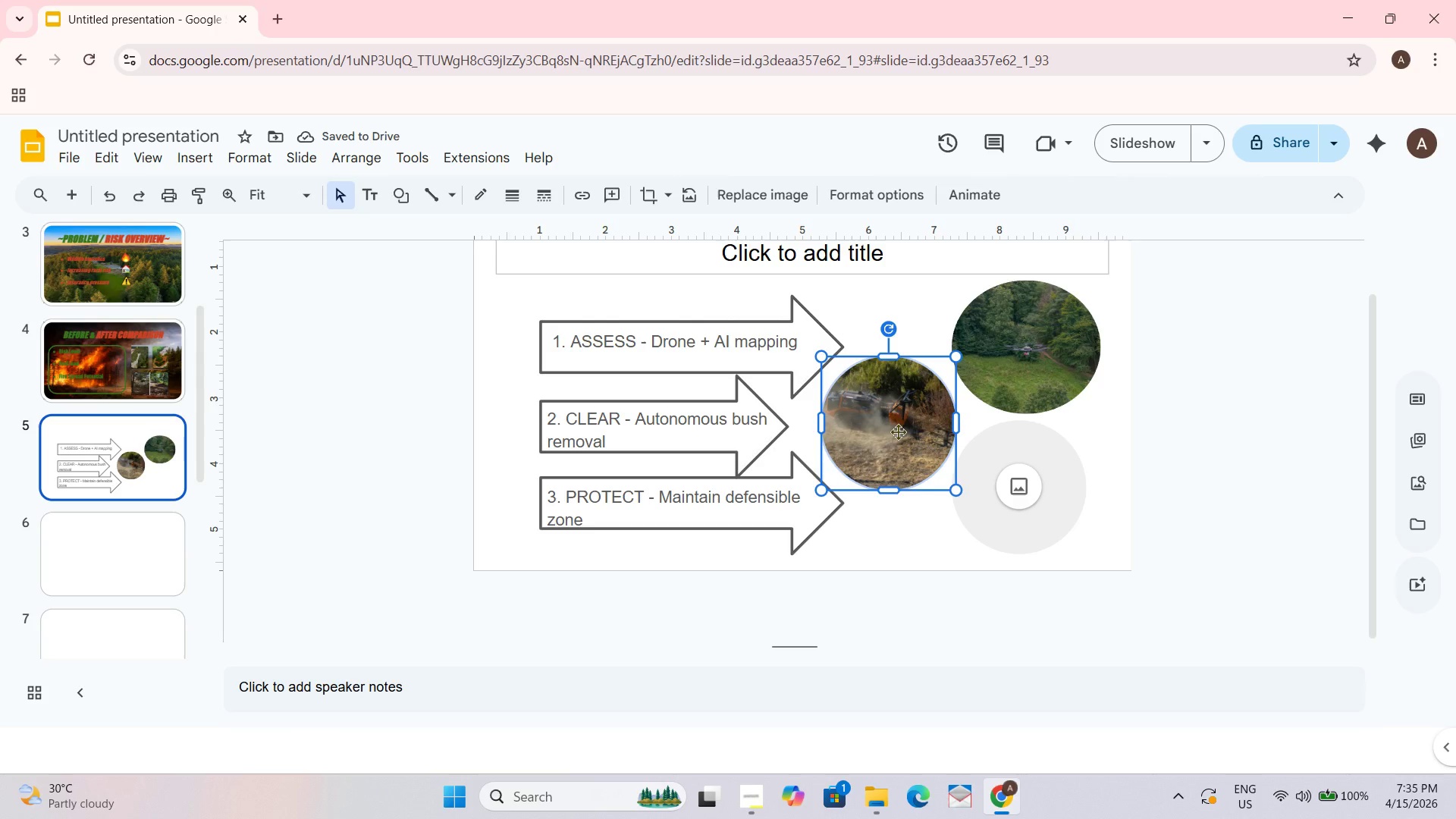 
key(Control+ControlLeft)
 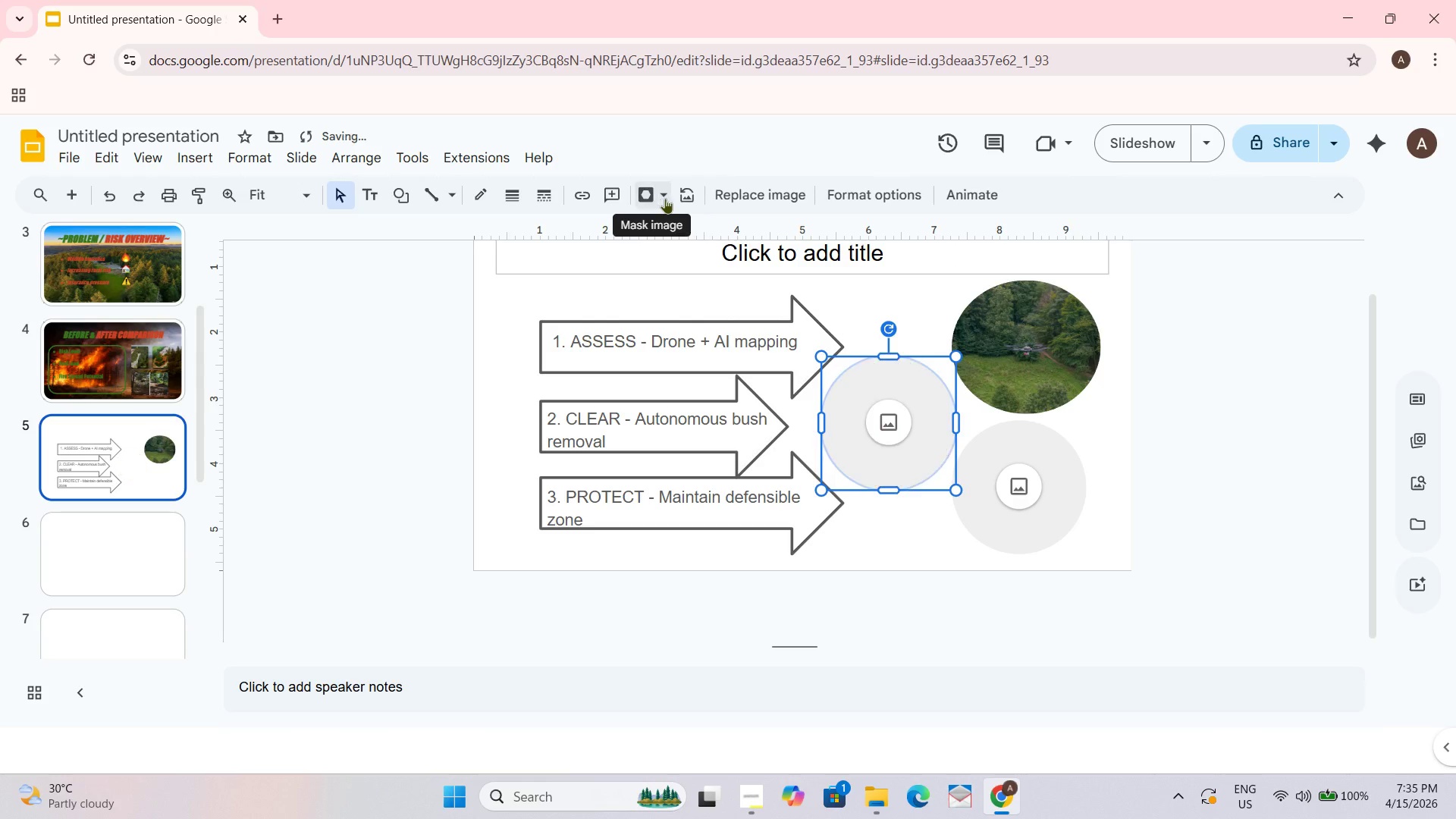 
key(Control+Z)
 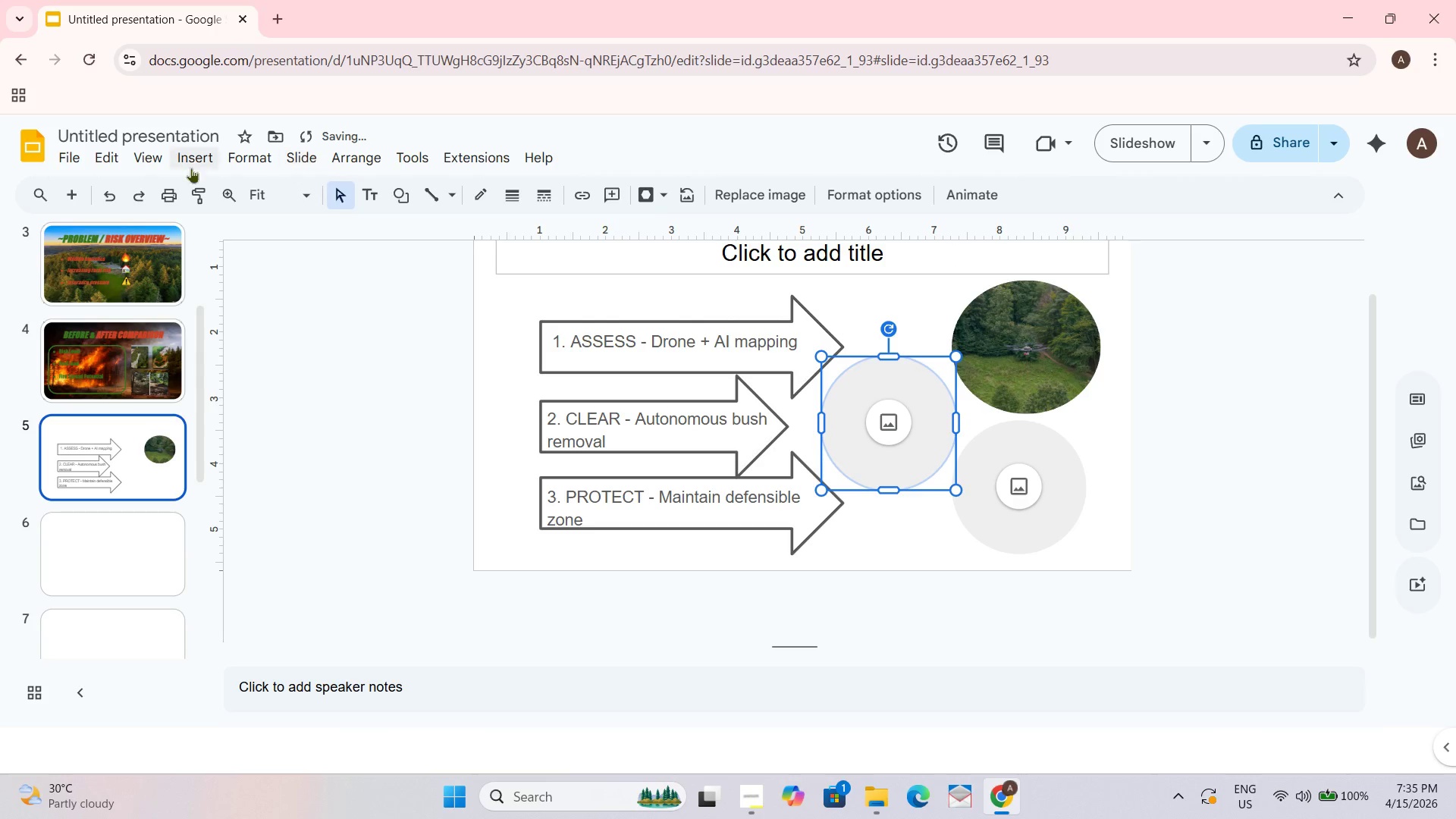 
left_click([144, 196])
 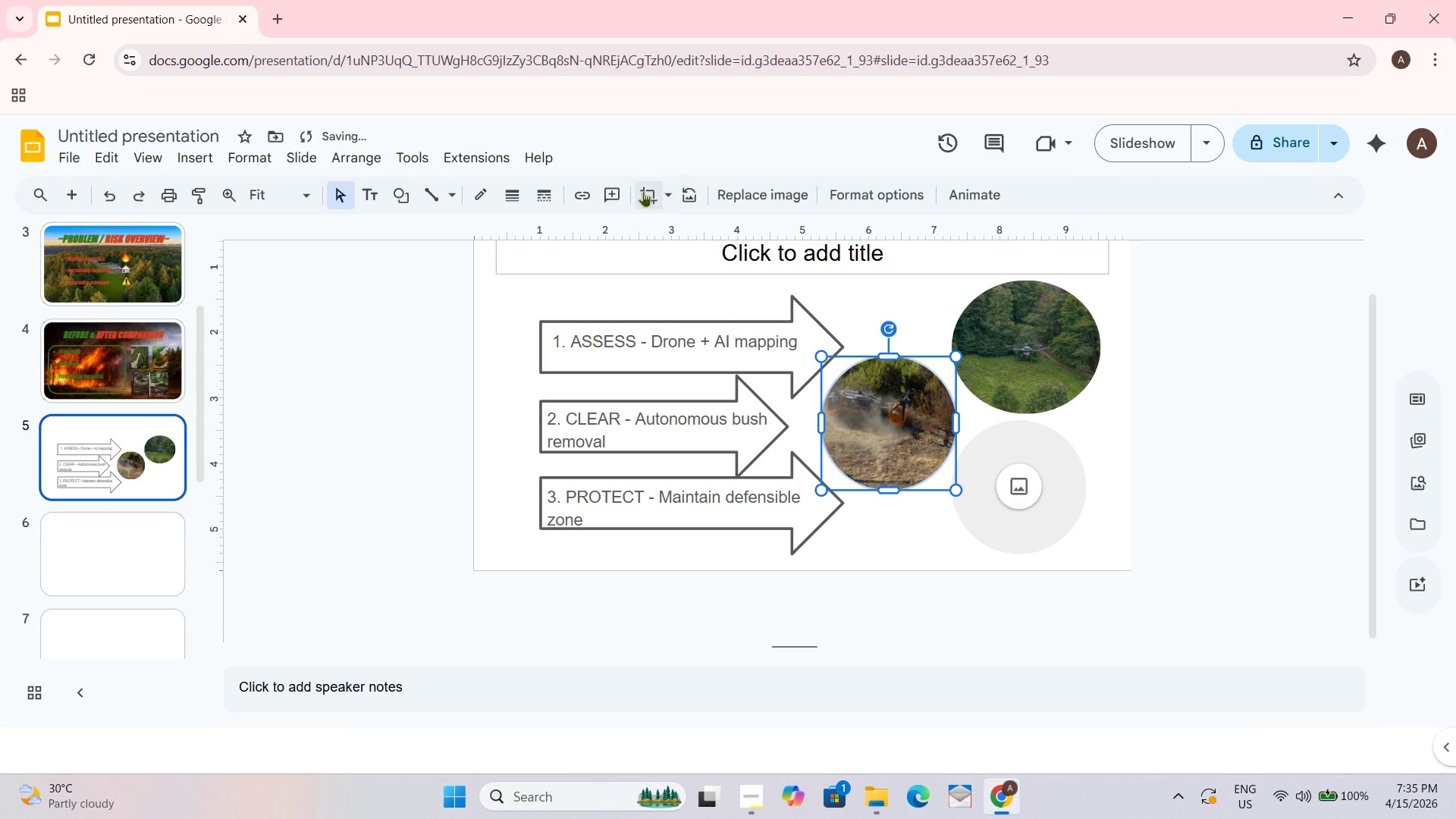 
left_click([639, 190])
 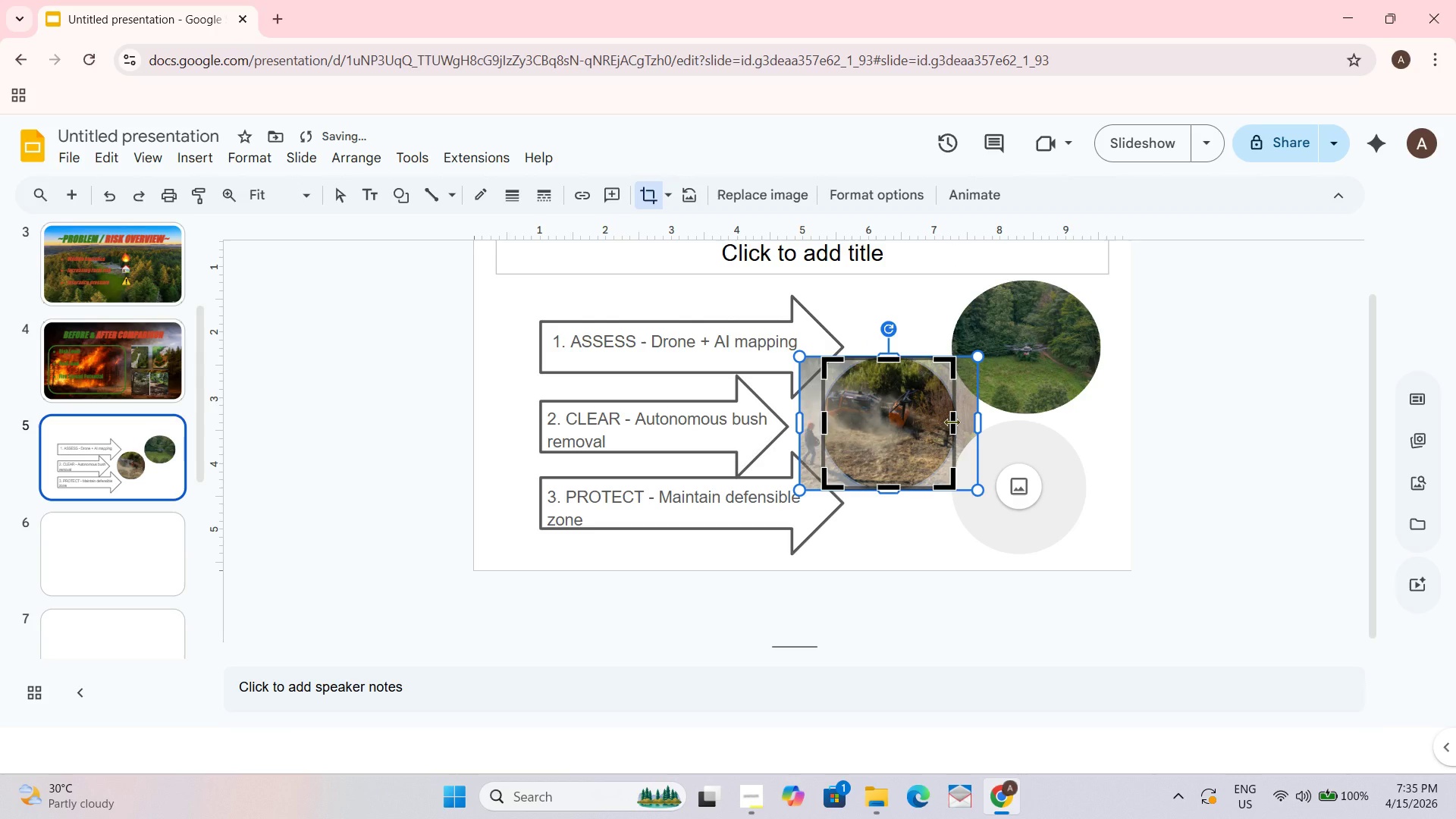 
left_click_drag(start_coordinate=[952, 422], to_coordinate=[945, 423])
 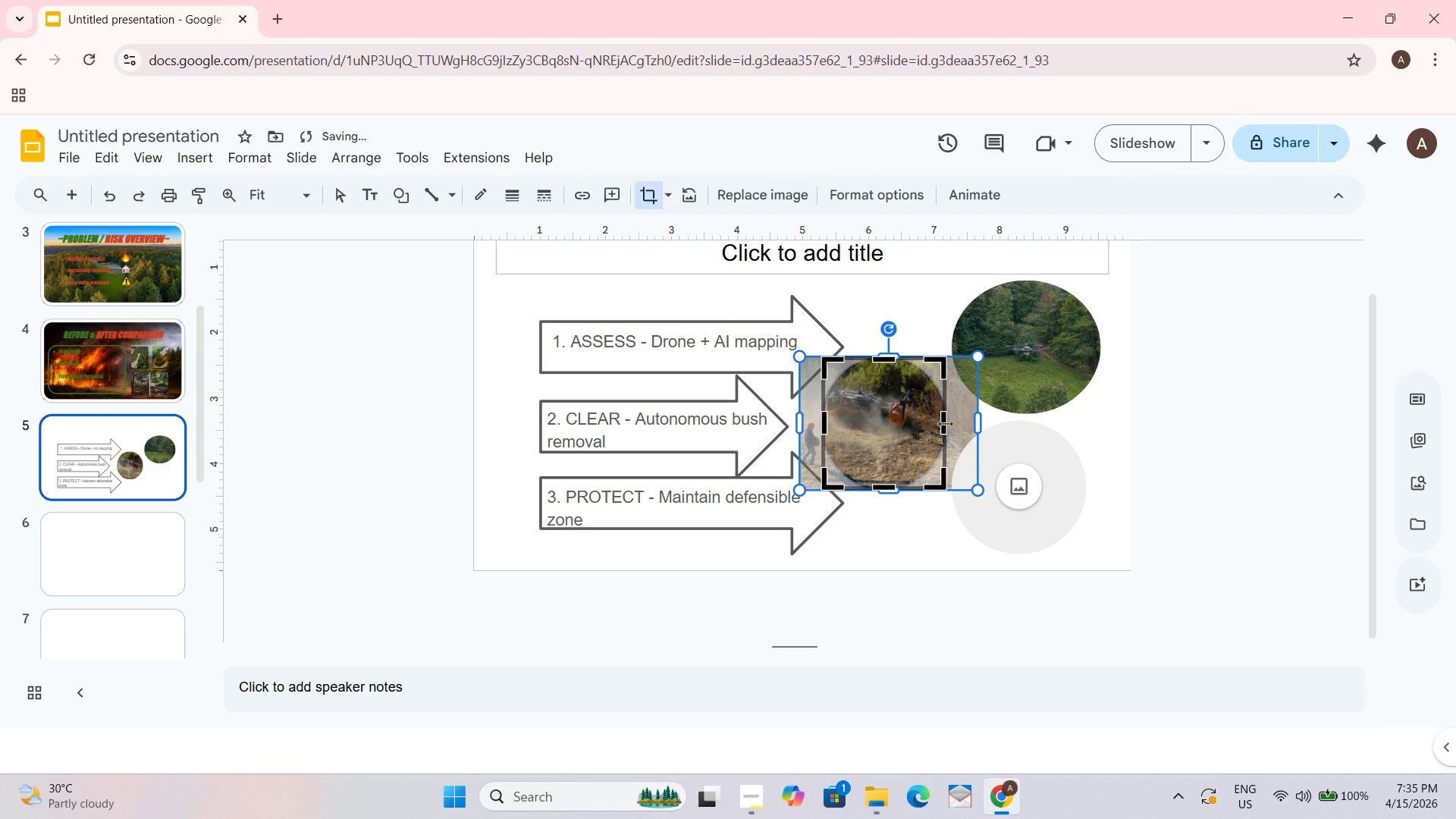 
key(Control+Z)
 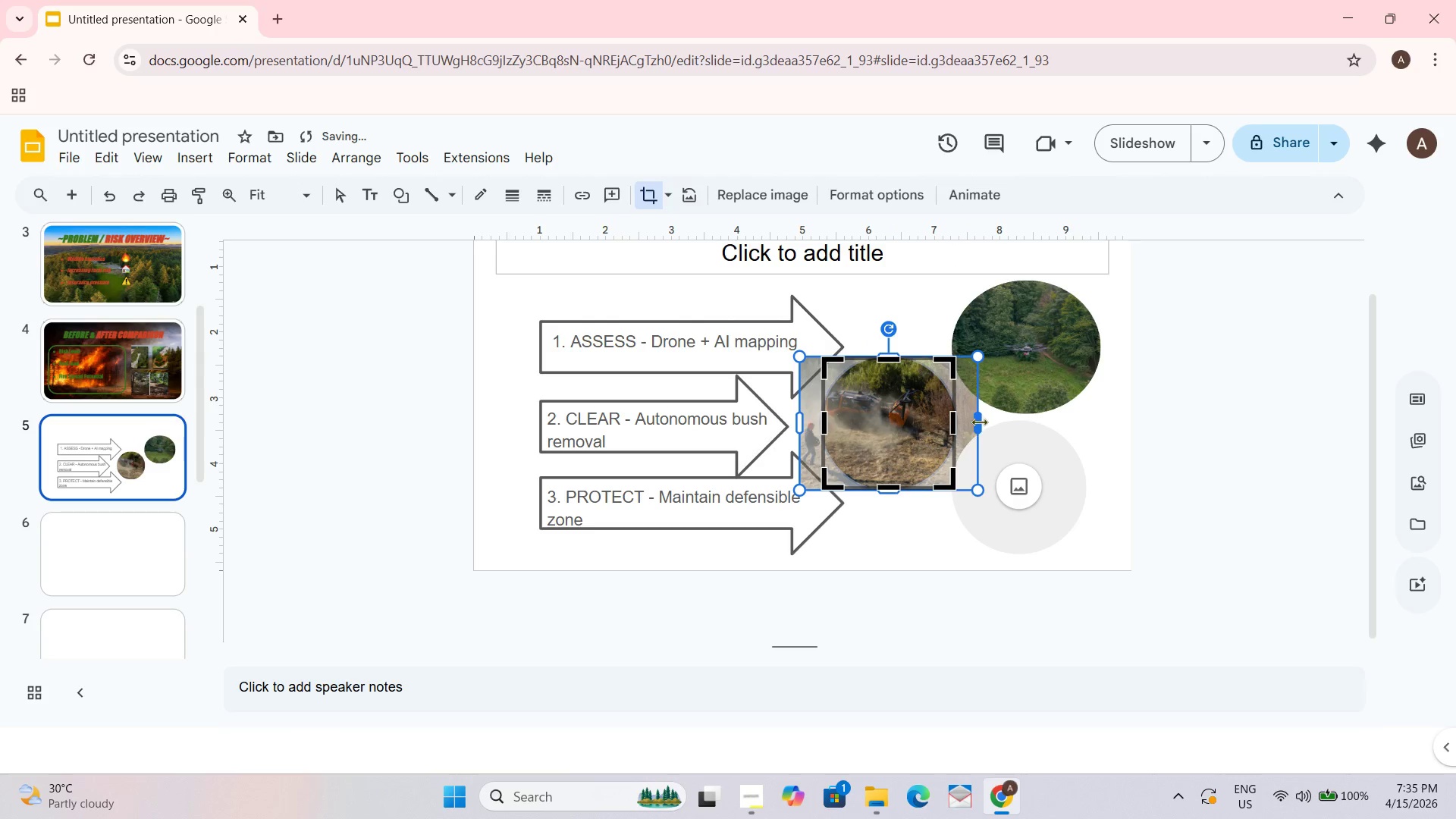 
left_click_drag(start_coordinate=[977, 422], to_coordinate=[999, 422])
 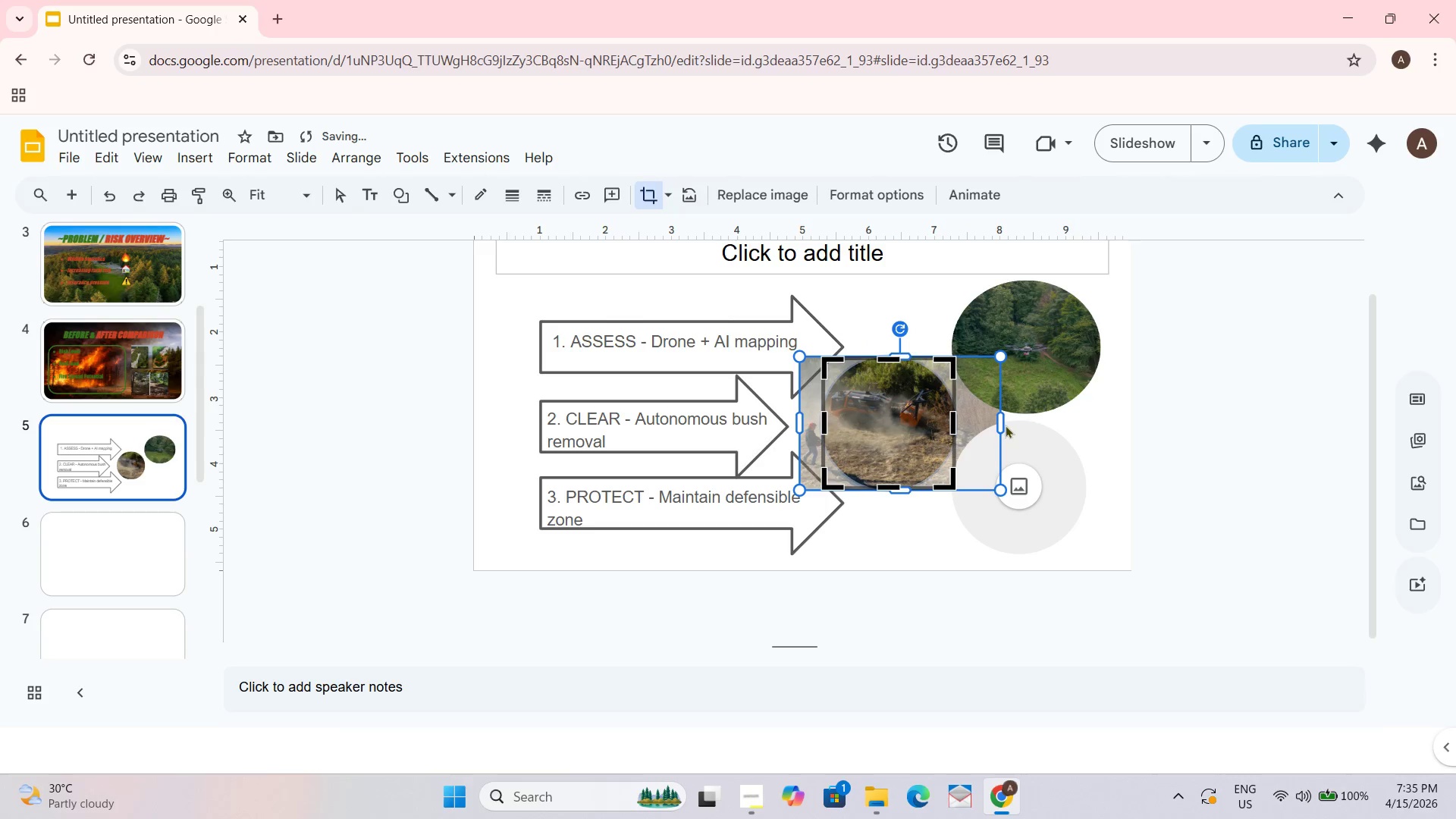 
left_click_drag(start_coordinate=[997, 425], to_coordinate=[1015, 427])
 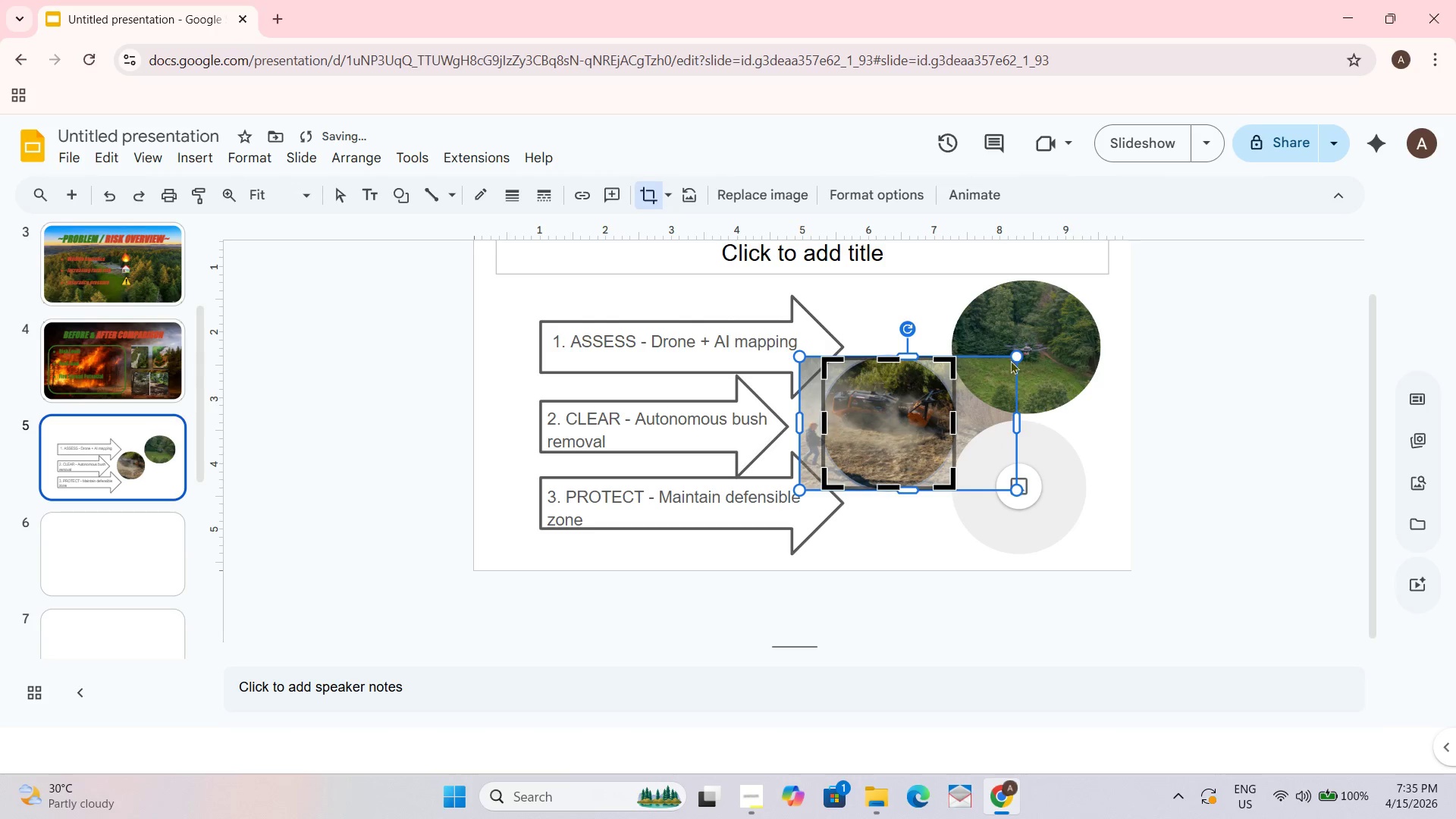 
left_click_drag(start_coordinate=[1015, 356], to_coordinate=[975, 378])
 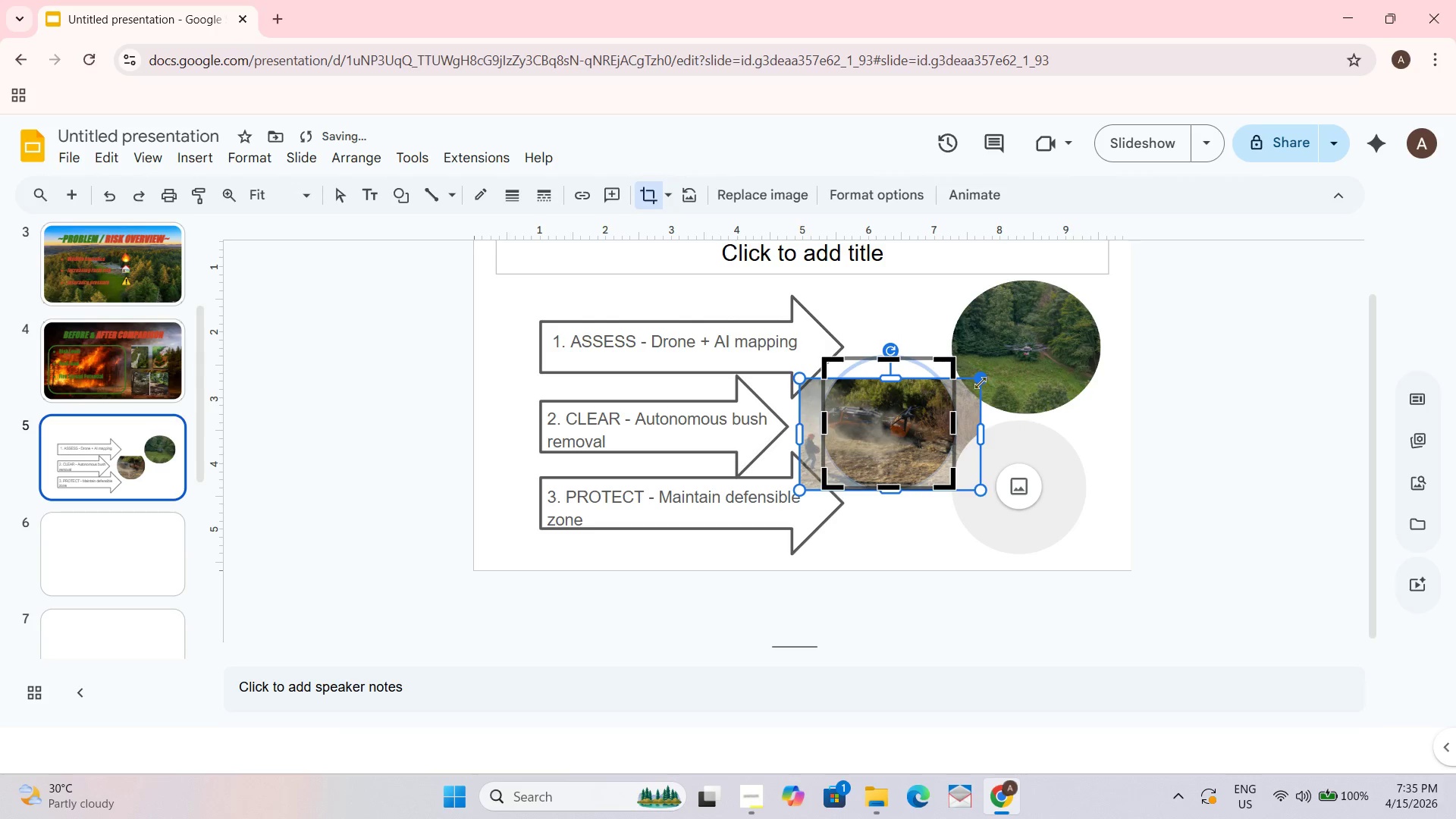 
left_click_drag(start_coordinate=[980, 380], to_coordinate=[987, 358])
 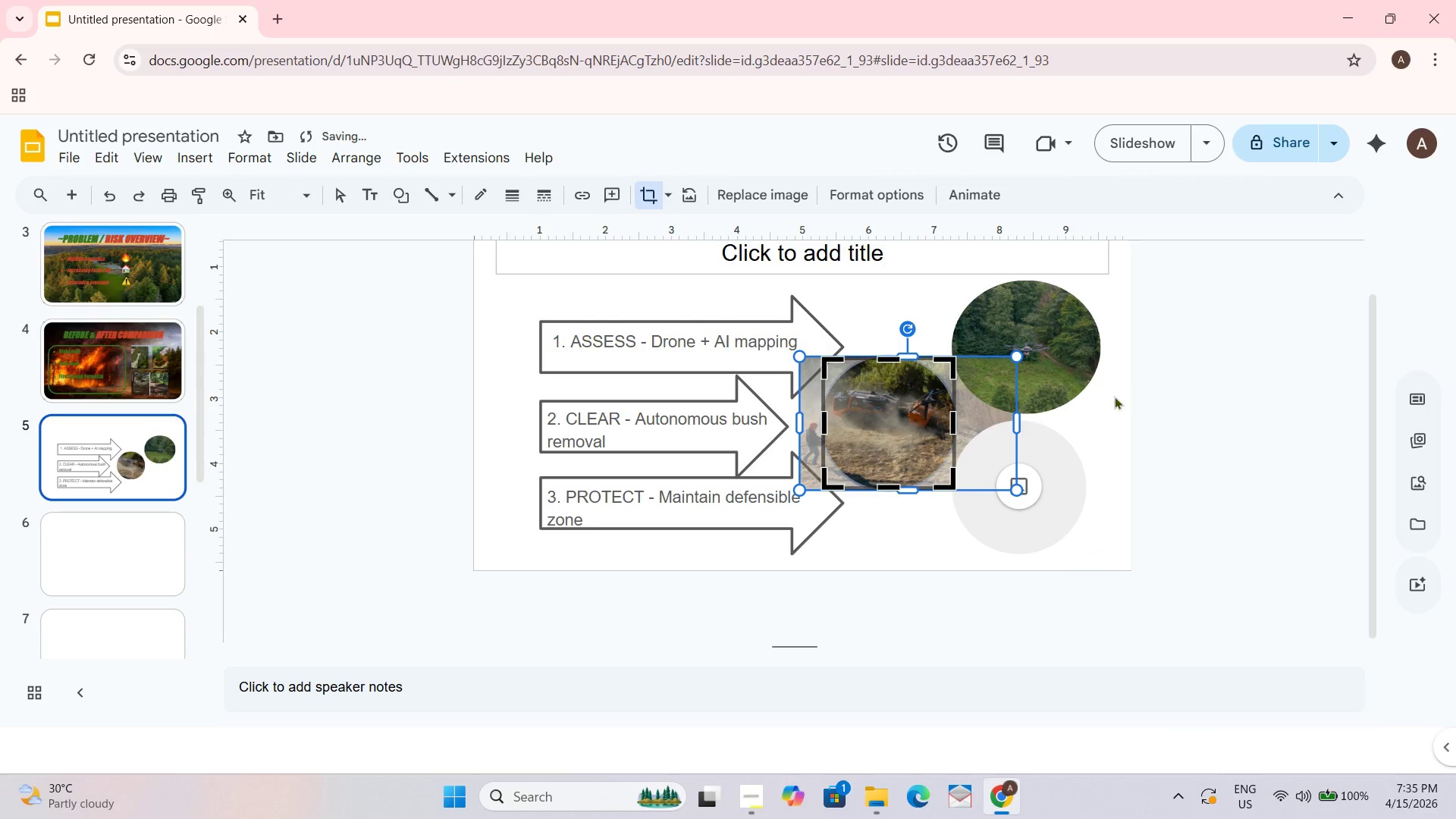 
left_click([1139, 380])
 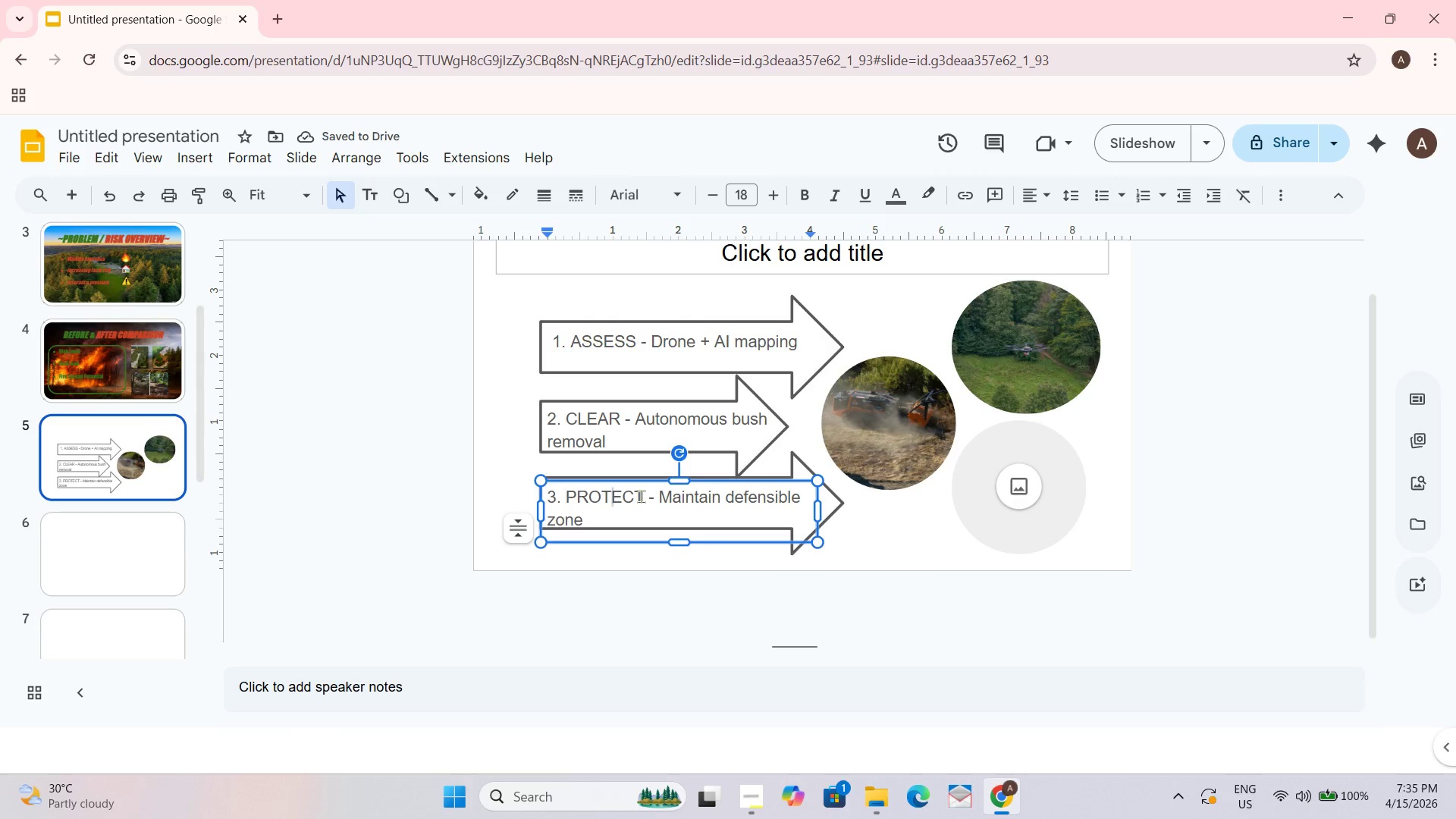 
wait(5.56)
 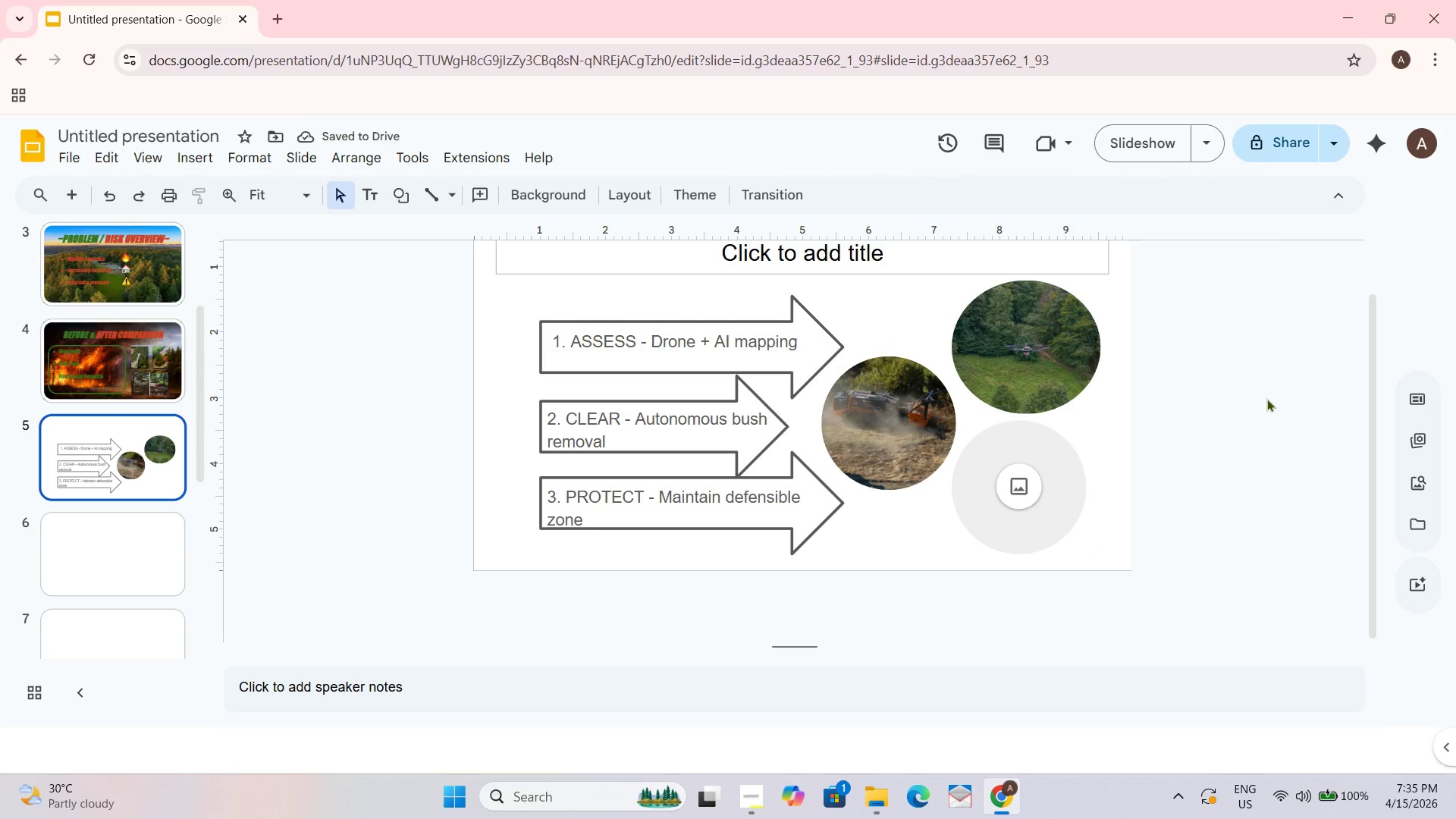 
left_click_drag(start_coordinate=[568, 495], to_coordinate=[626, 520])
 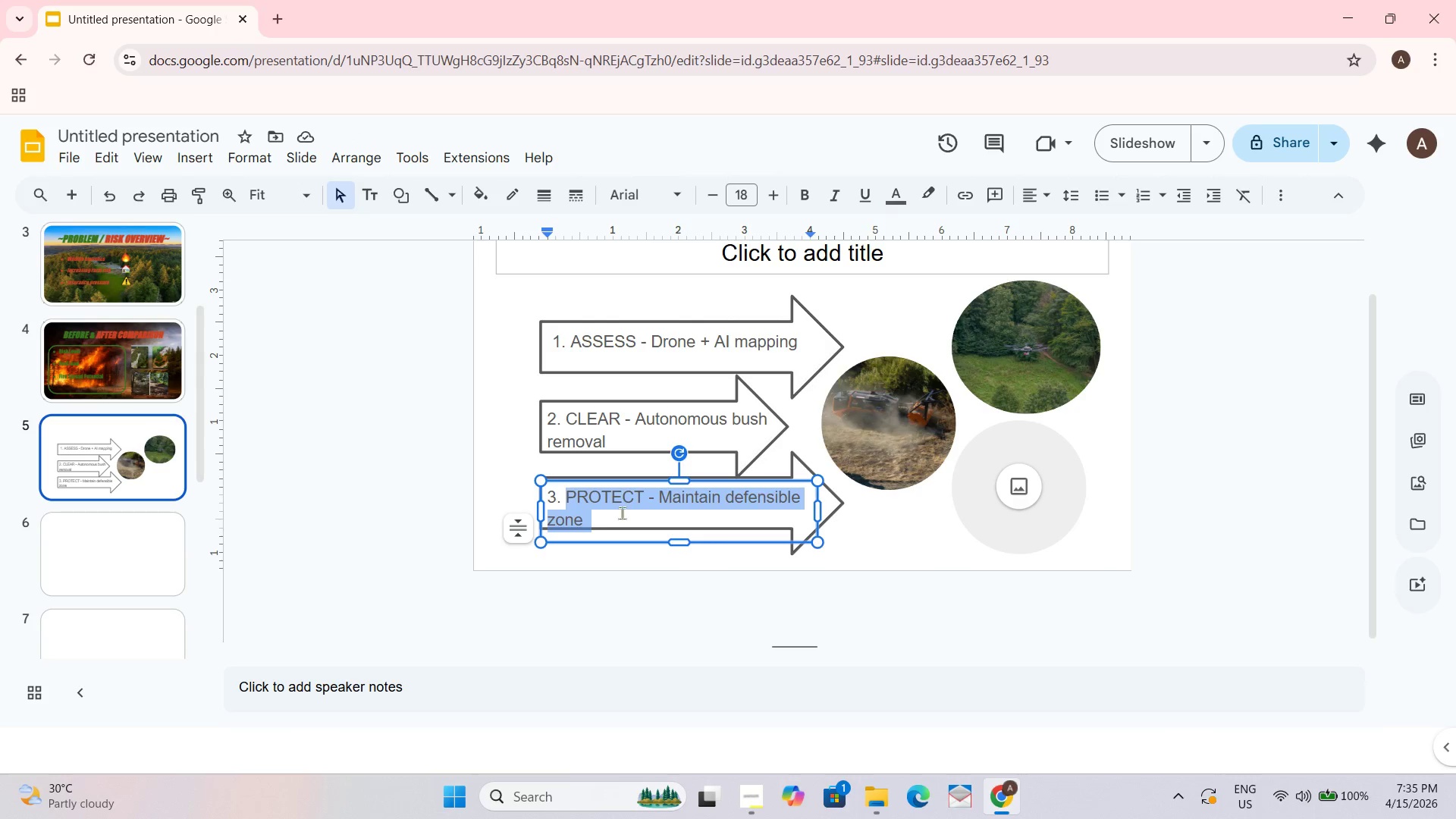 
hold_key(key=ControlLeft, duration=0.67)
 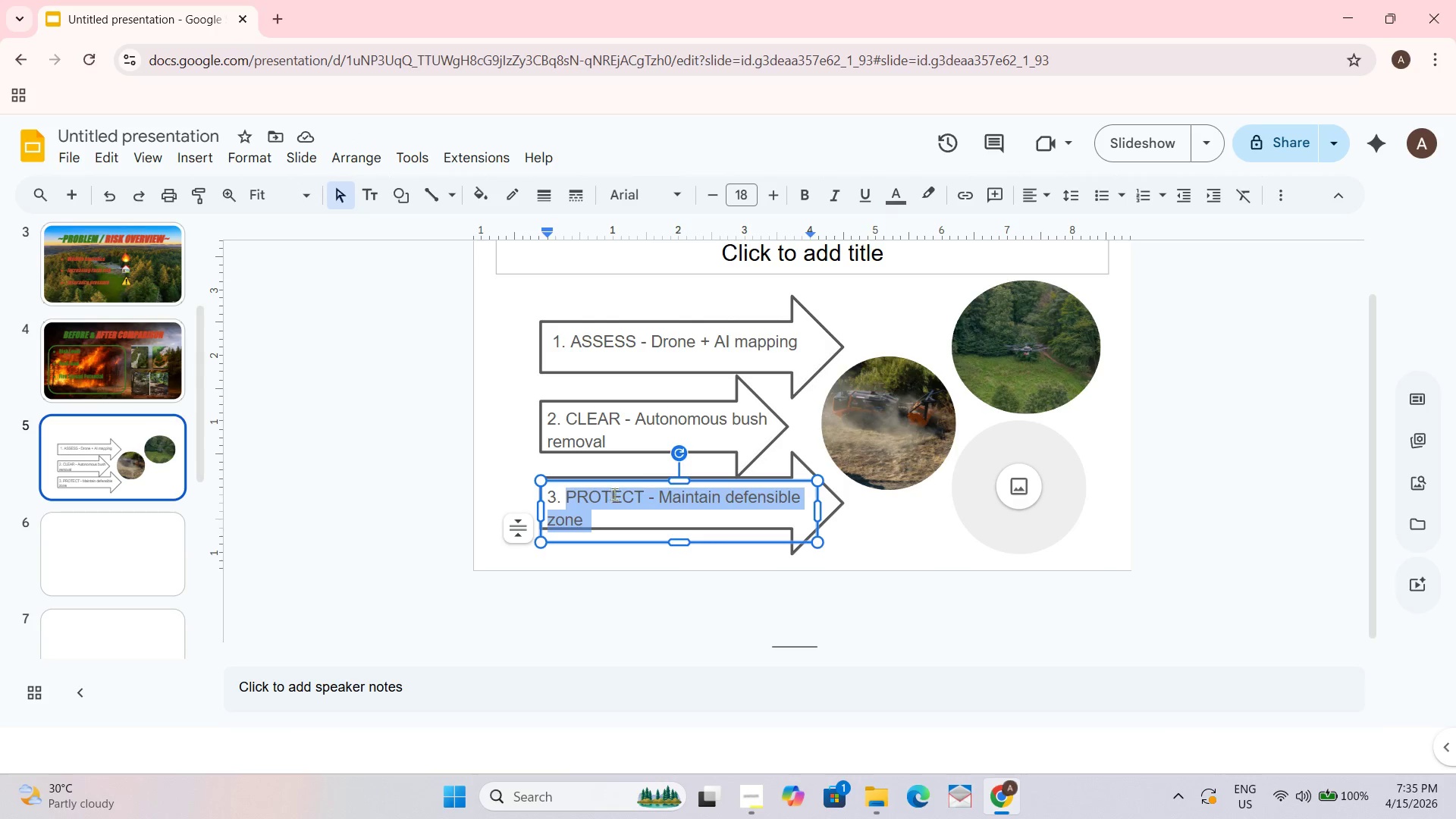 
key(Control+C)
 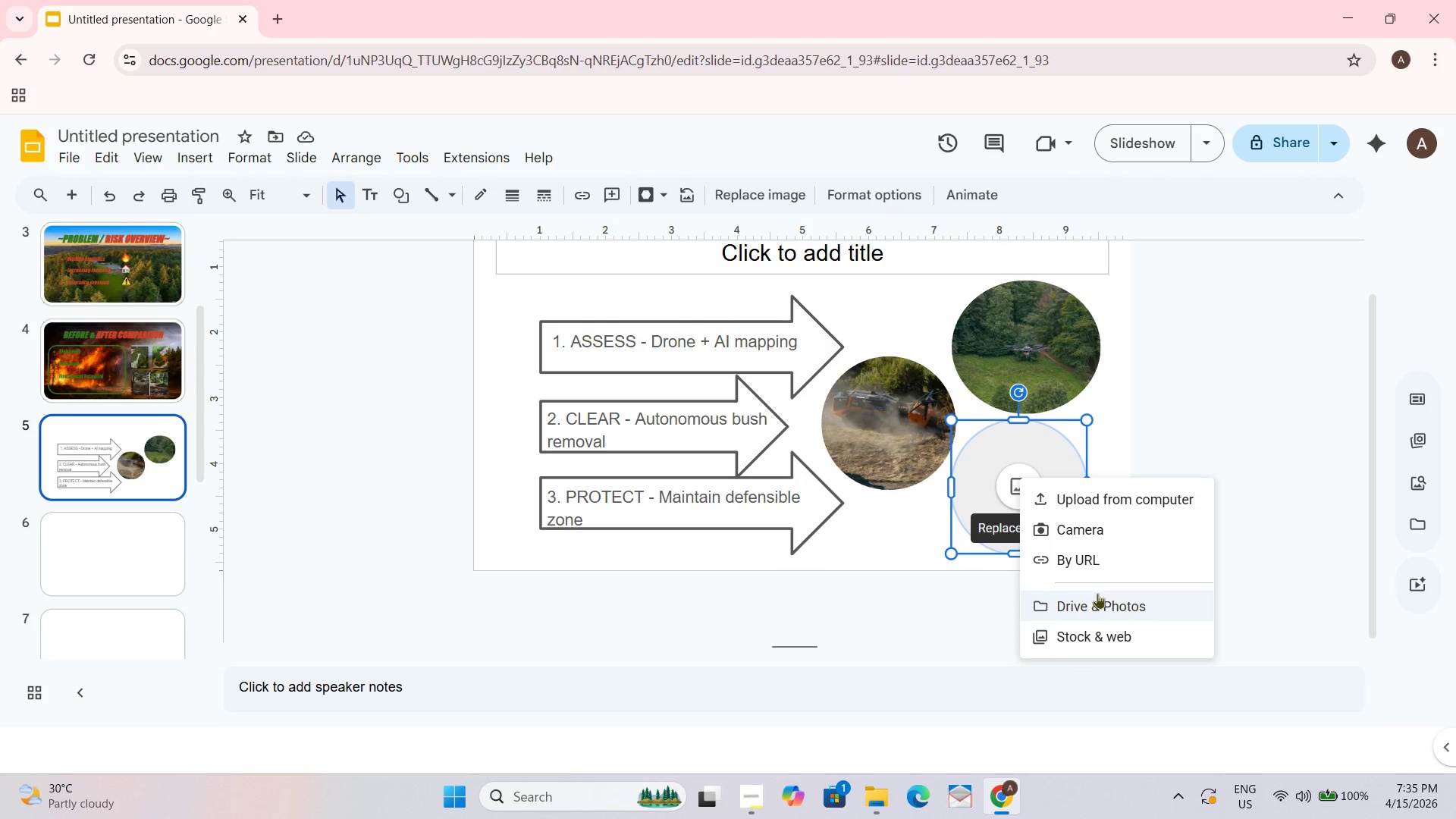 
left_click([1094, 634])
 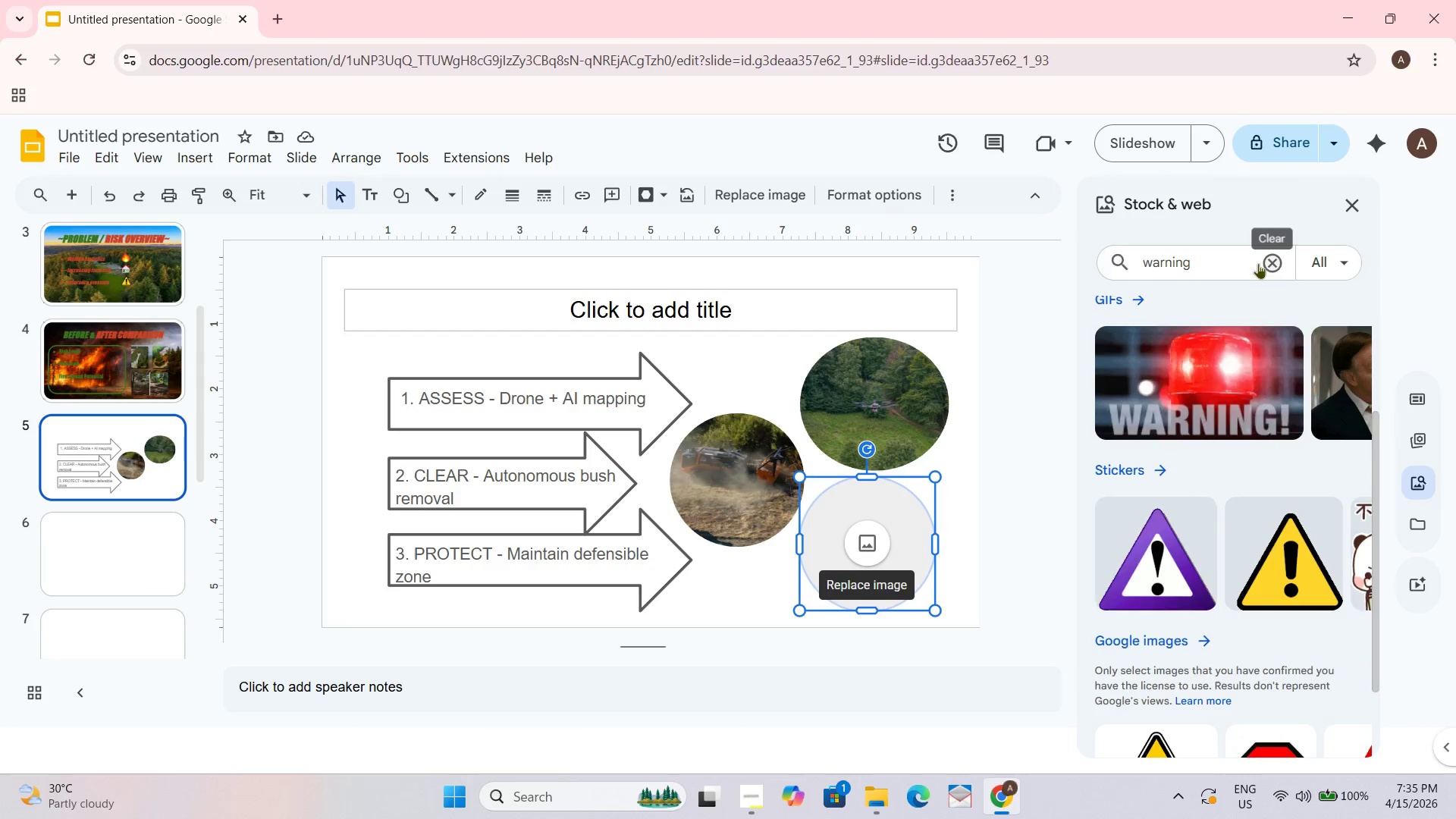 
left_click([1260, 263])
 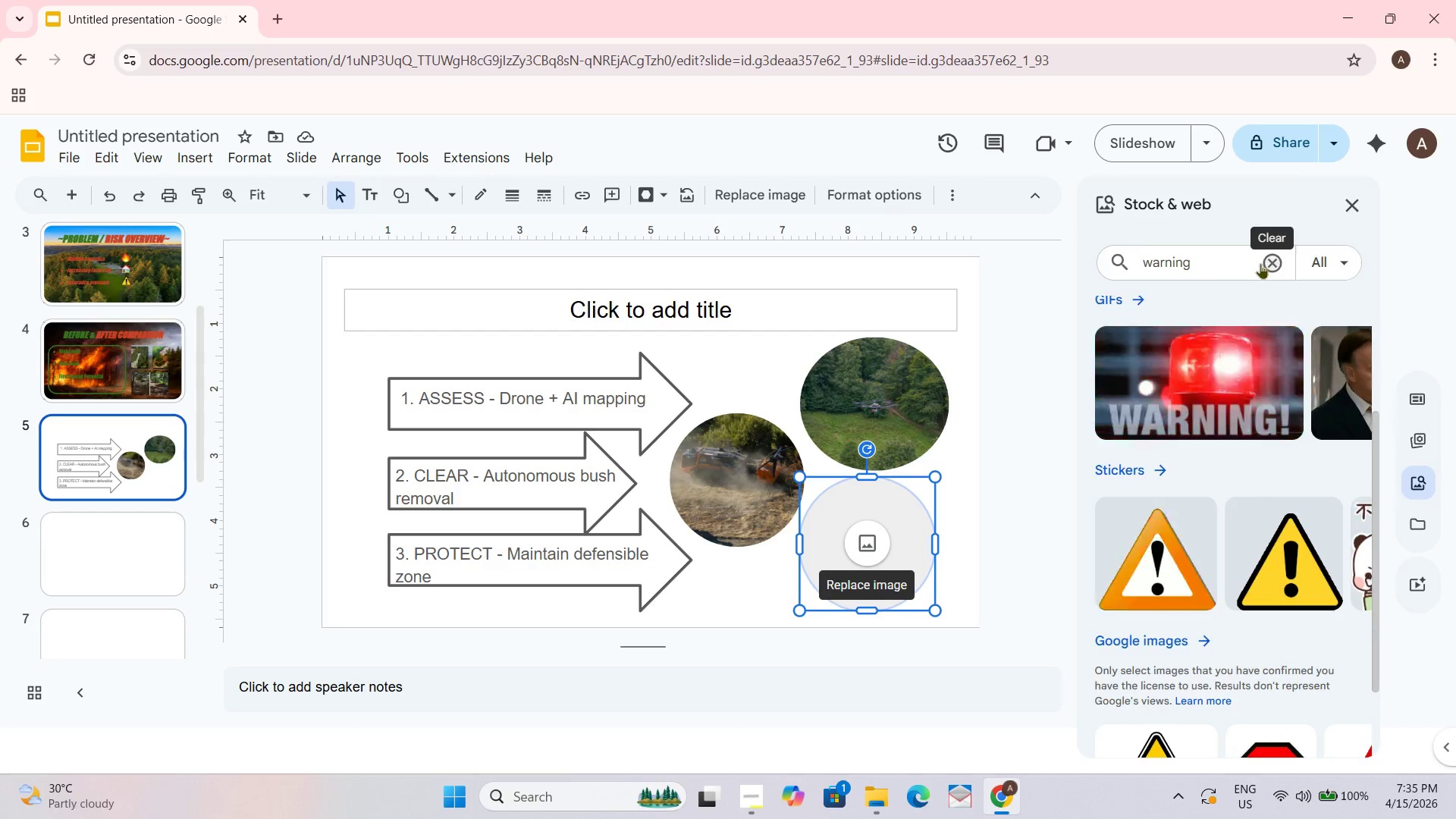 
key(Control+ControlLeft)
 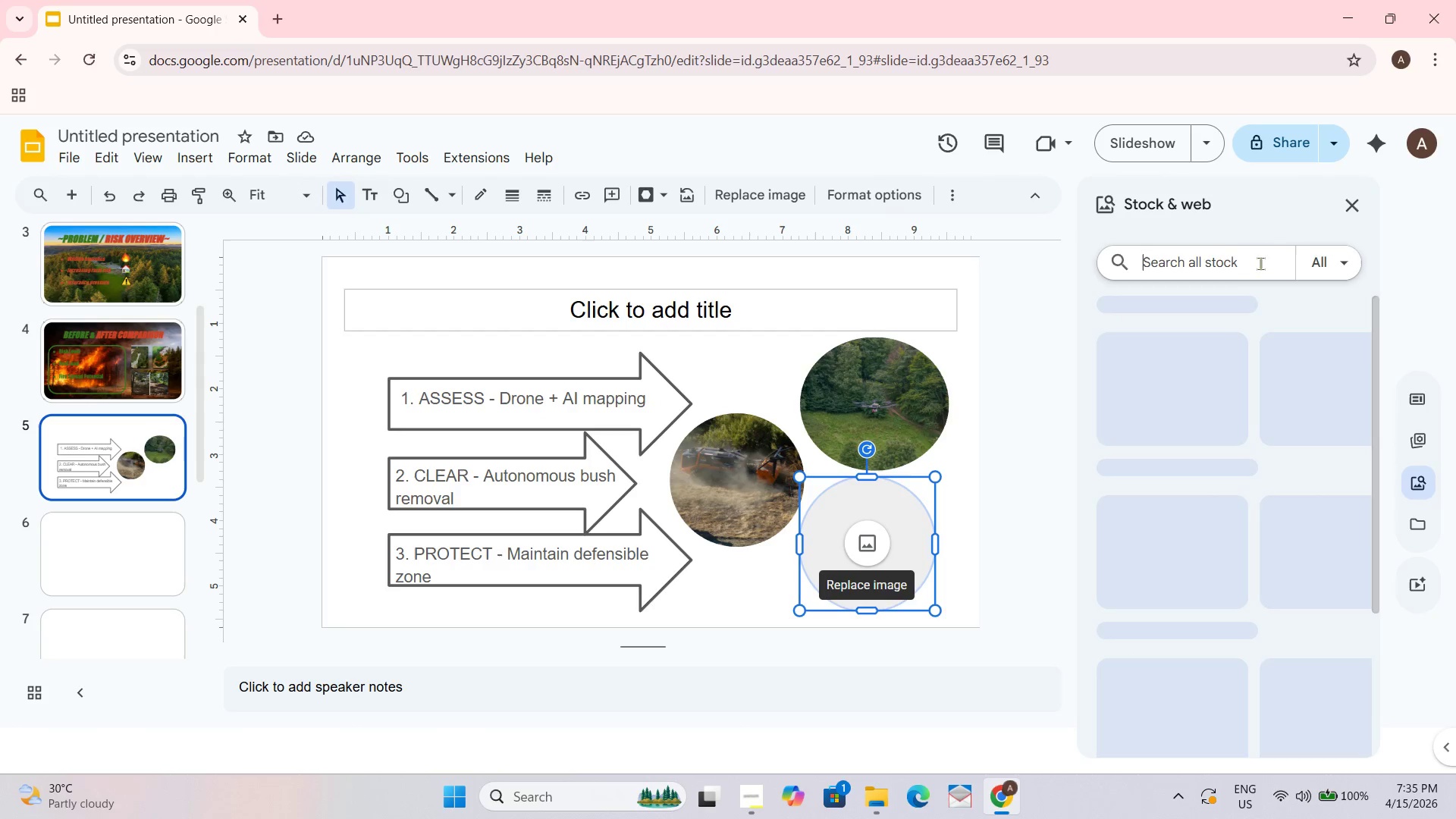 
key(Control+V)
 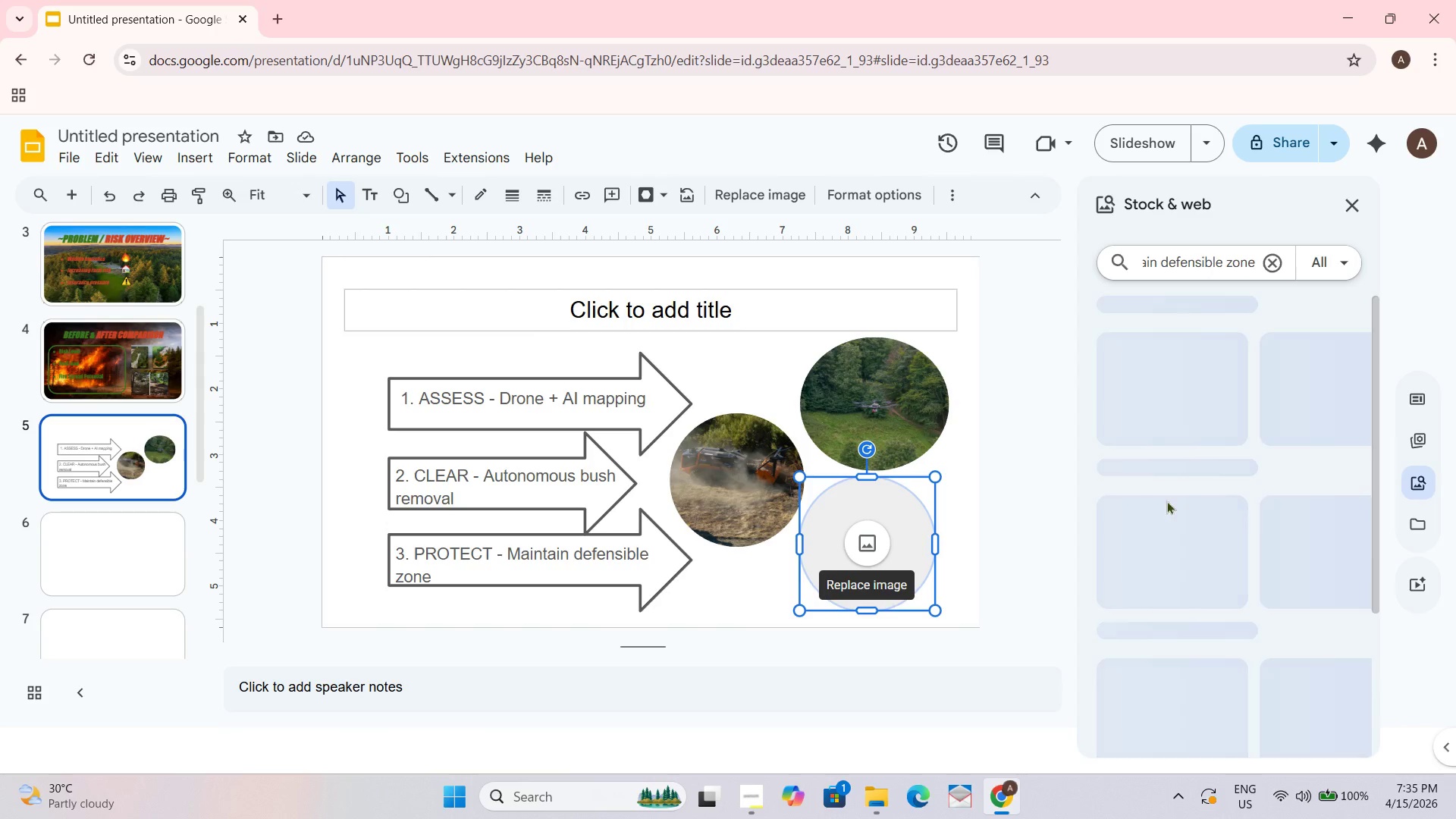 
key(NumpadEnter)
 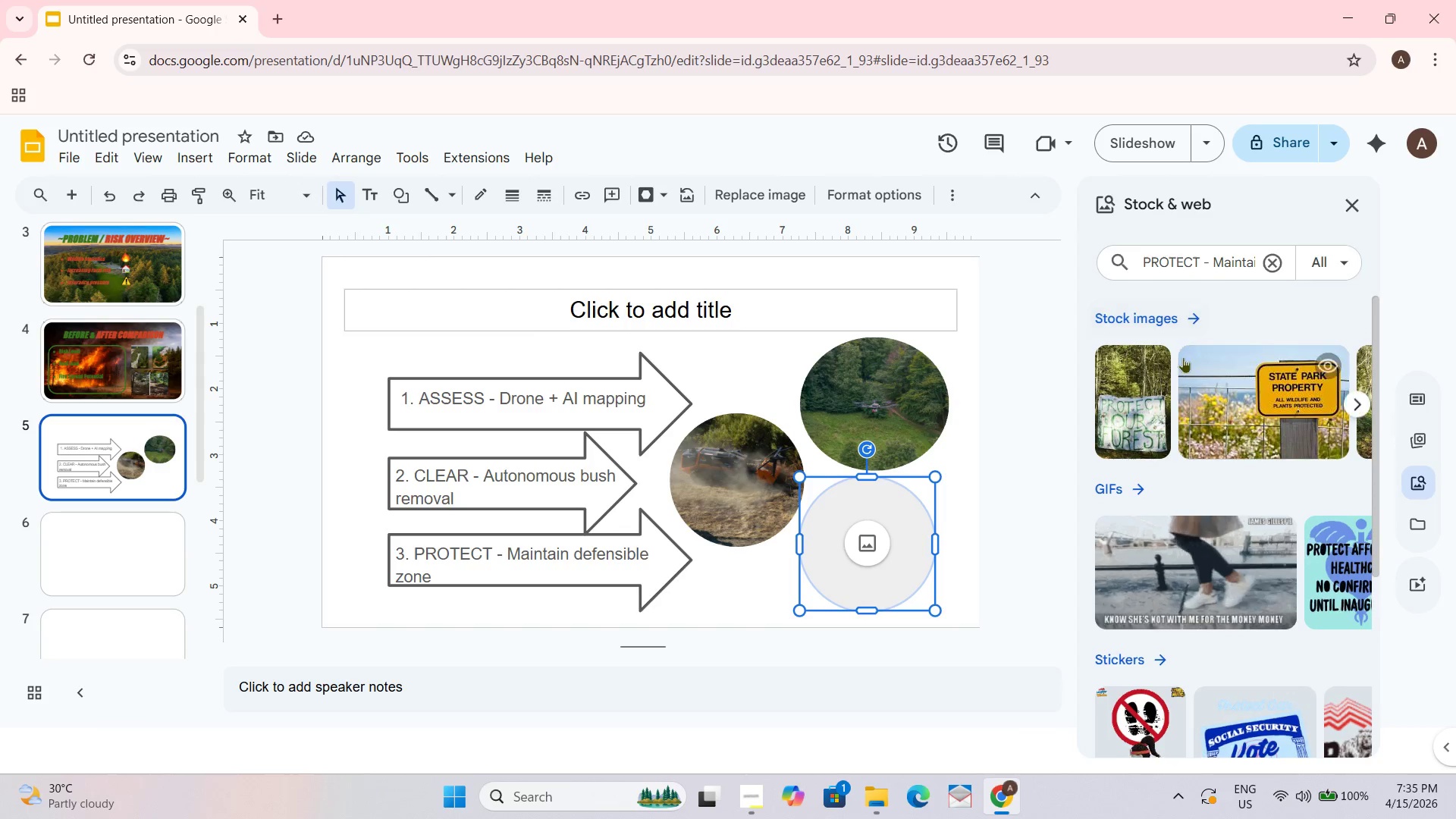 
wait(5.58)
 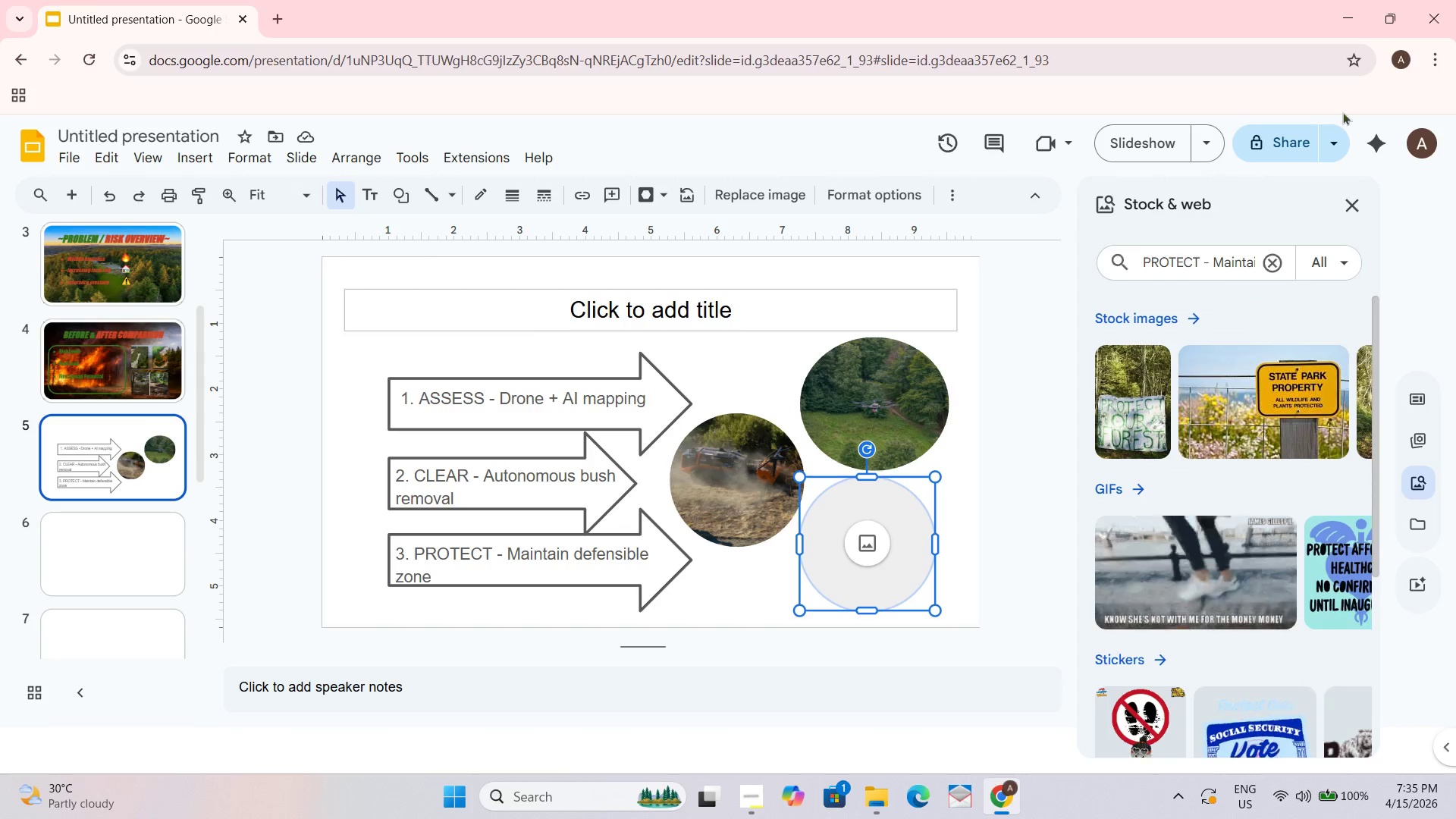 
scroll: coordinate [1157, 409], scroll_direction: down, amount: 1.0
 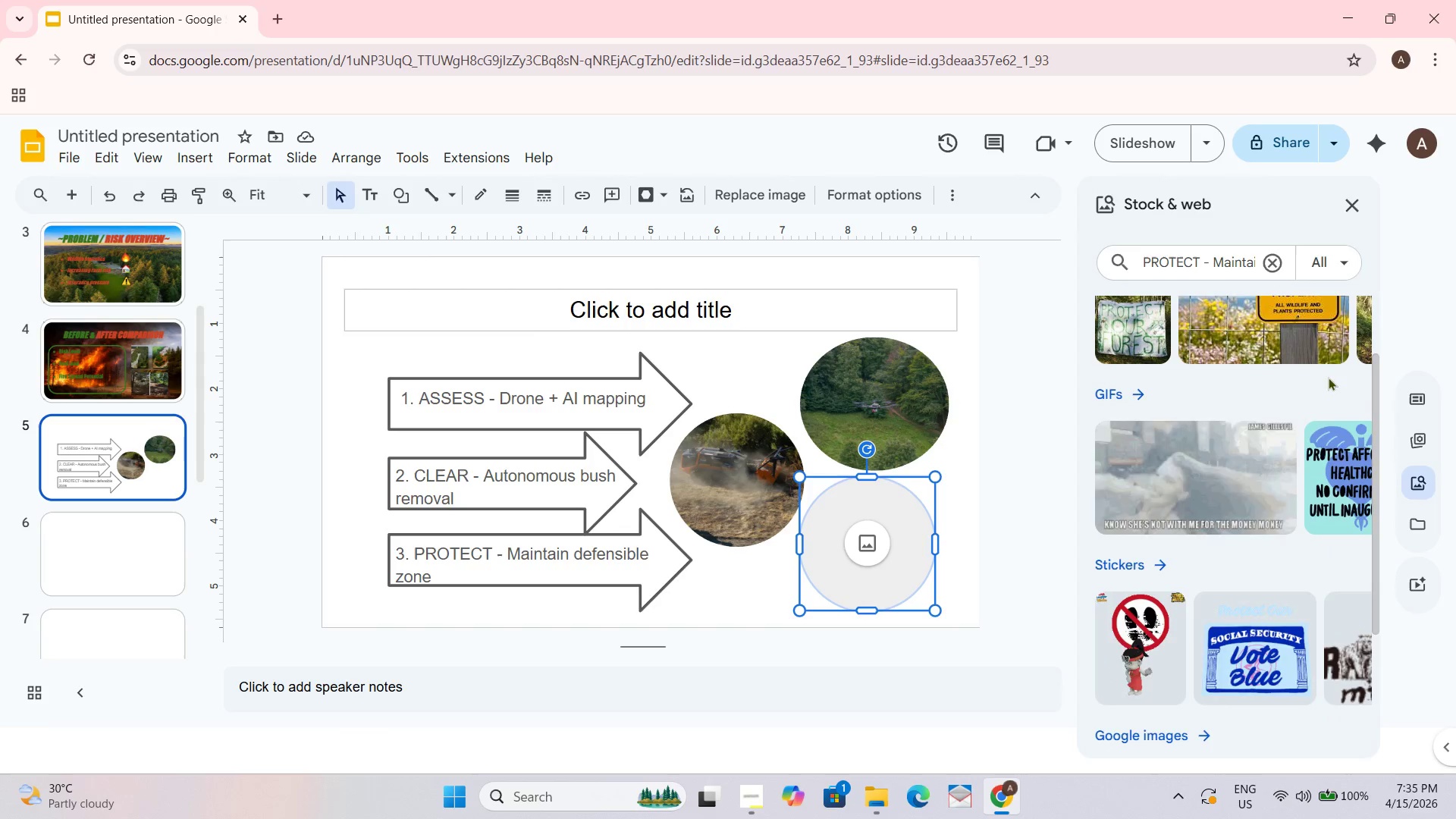 
scroll: coordinate [1328, 378], scroll_direction: up, amount: 1.0
 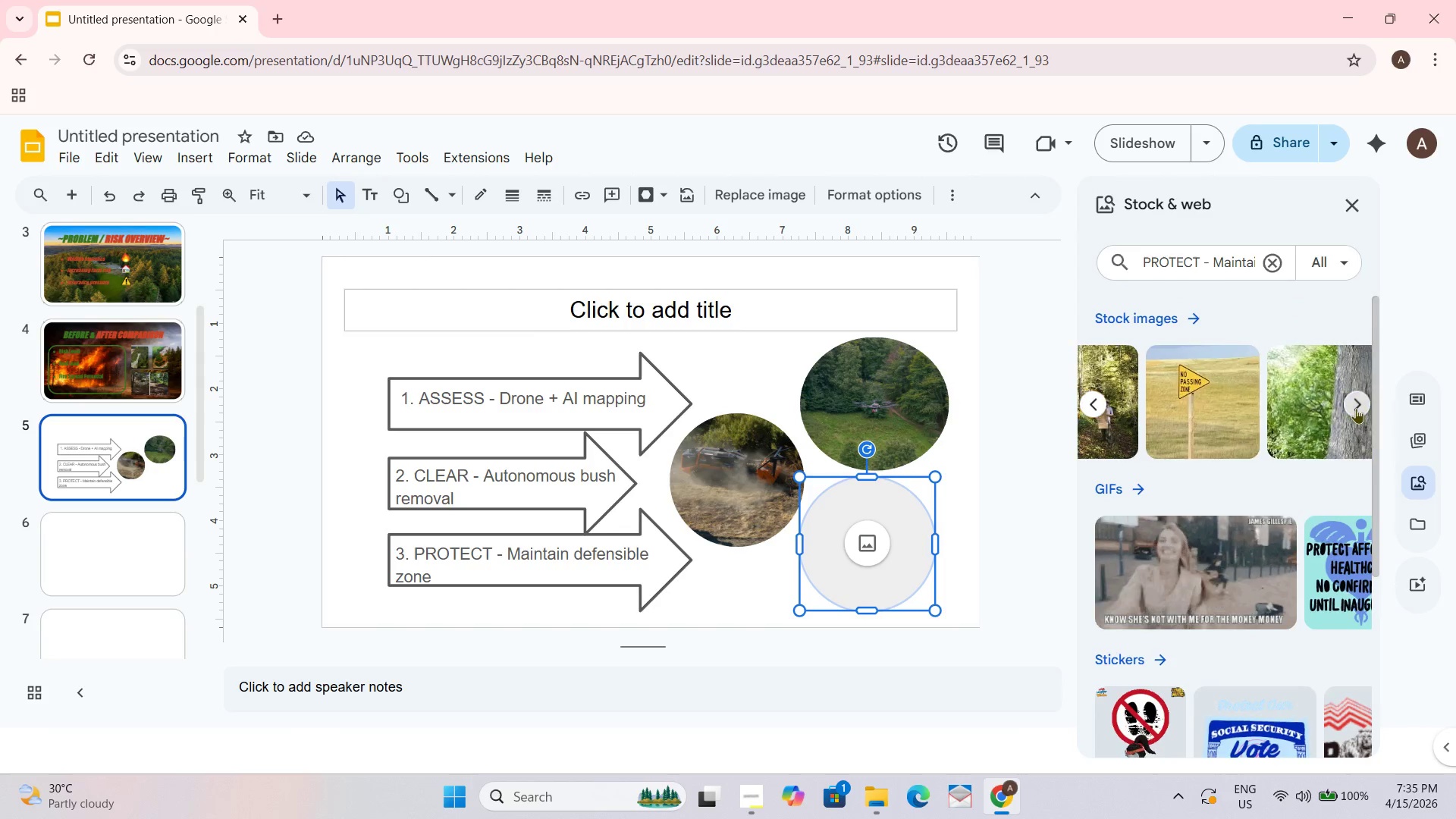 
left_click([1097, 412])
 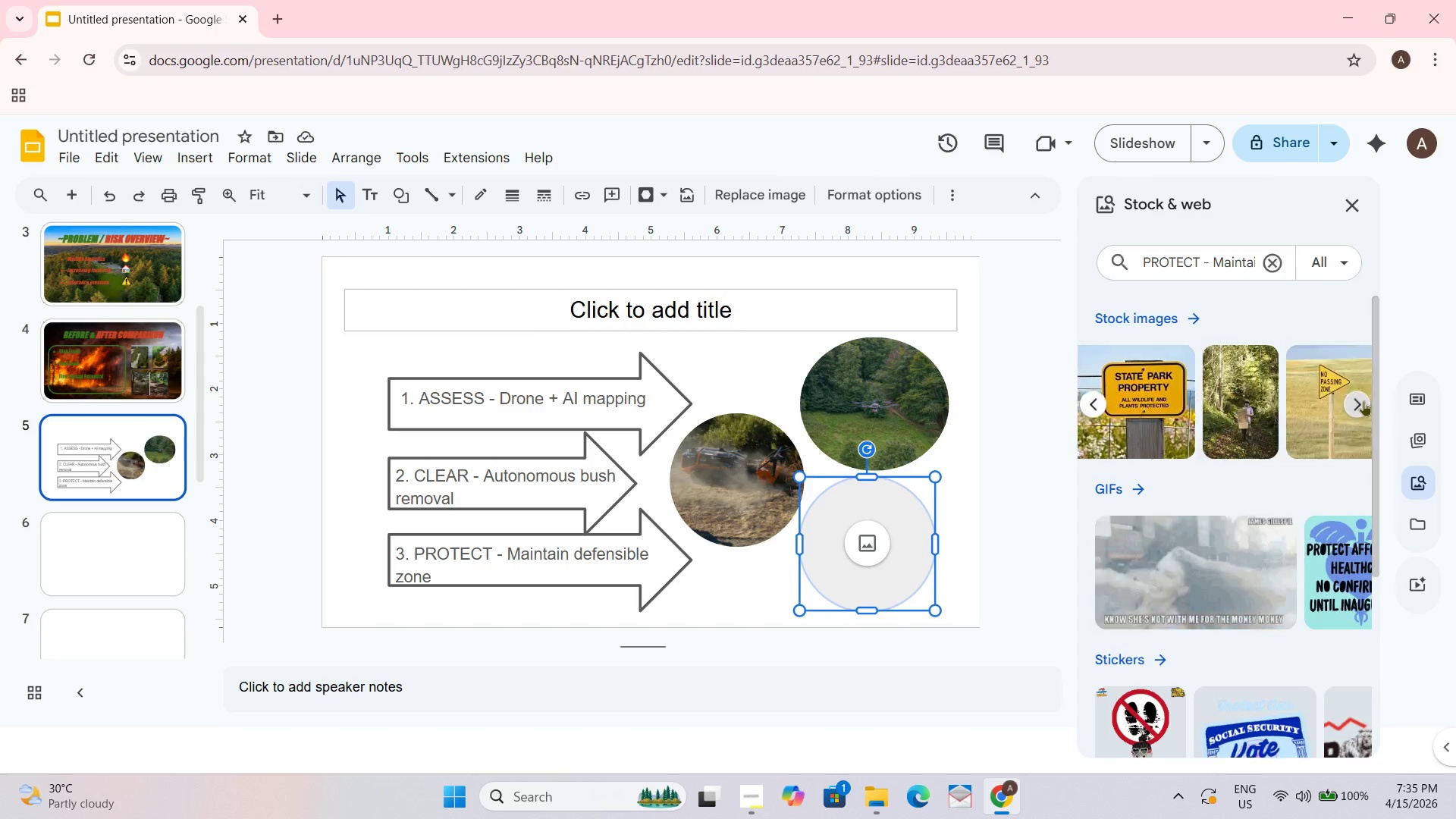 
left_click_drag(start_coordinate=[1320, 419], to_coordinate=[1298, 416])
 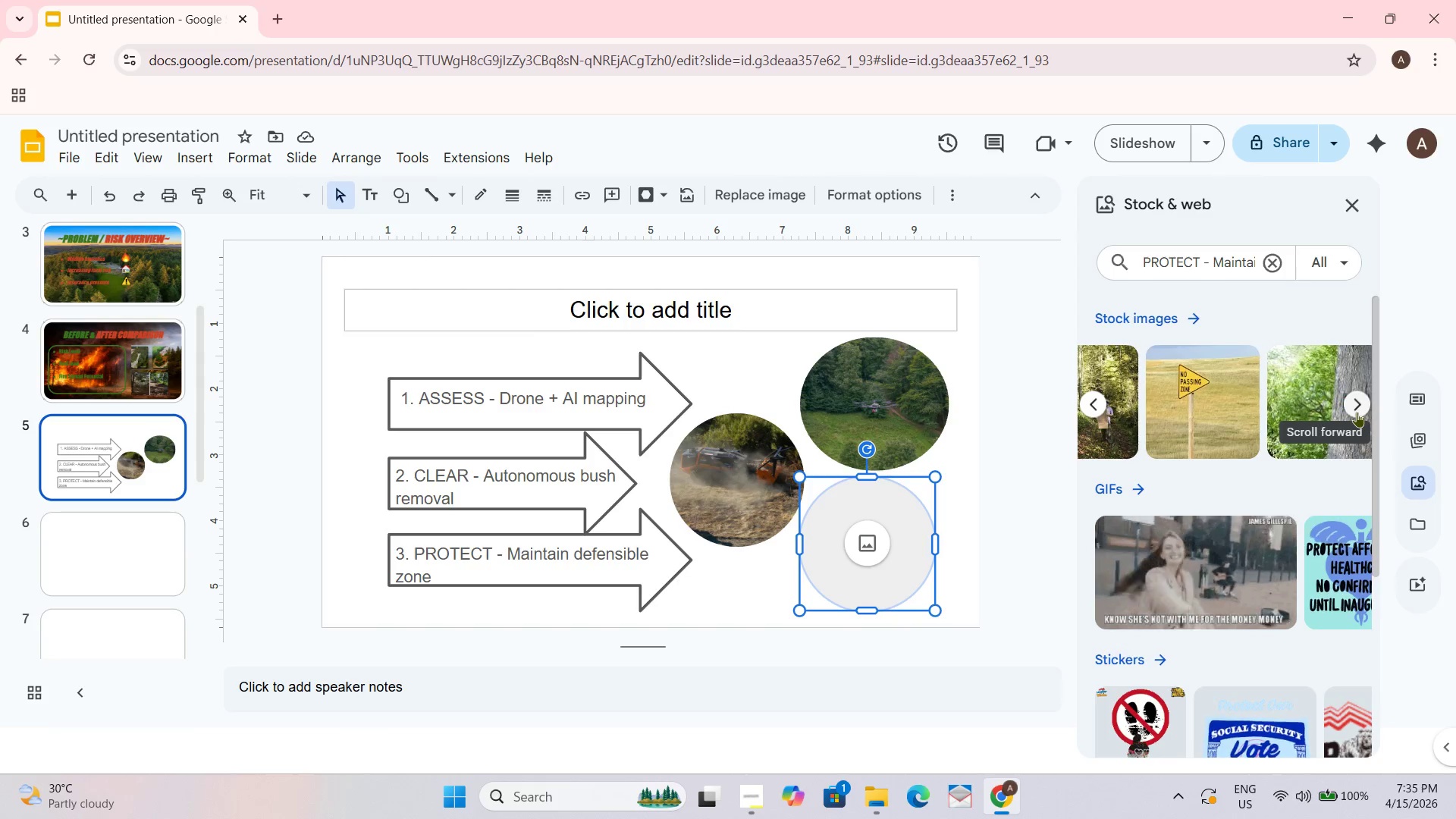 
left_click([1357, 412])
 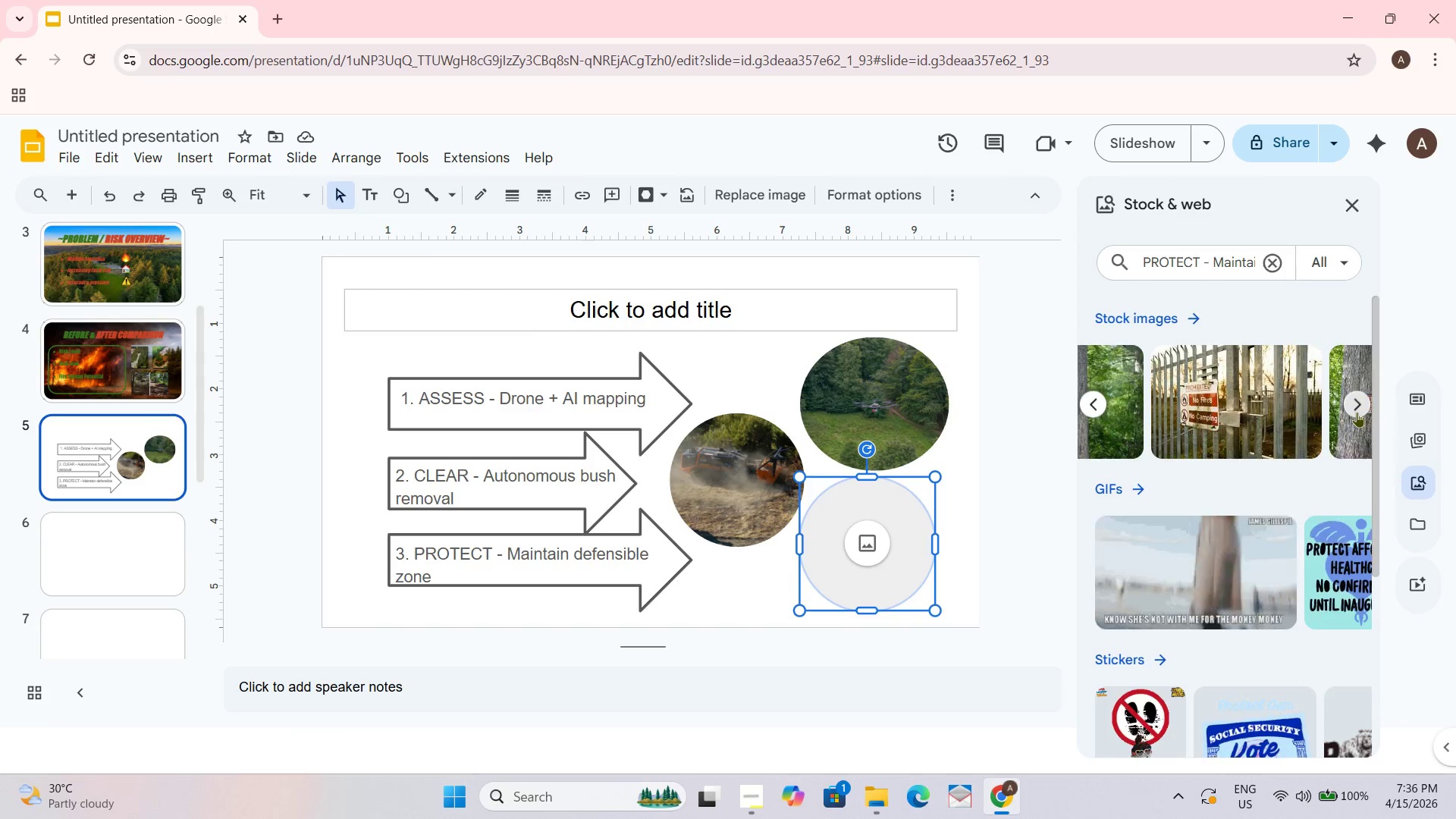 
left_click([1357, 412])
 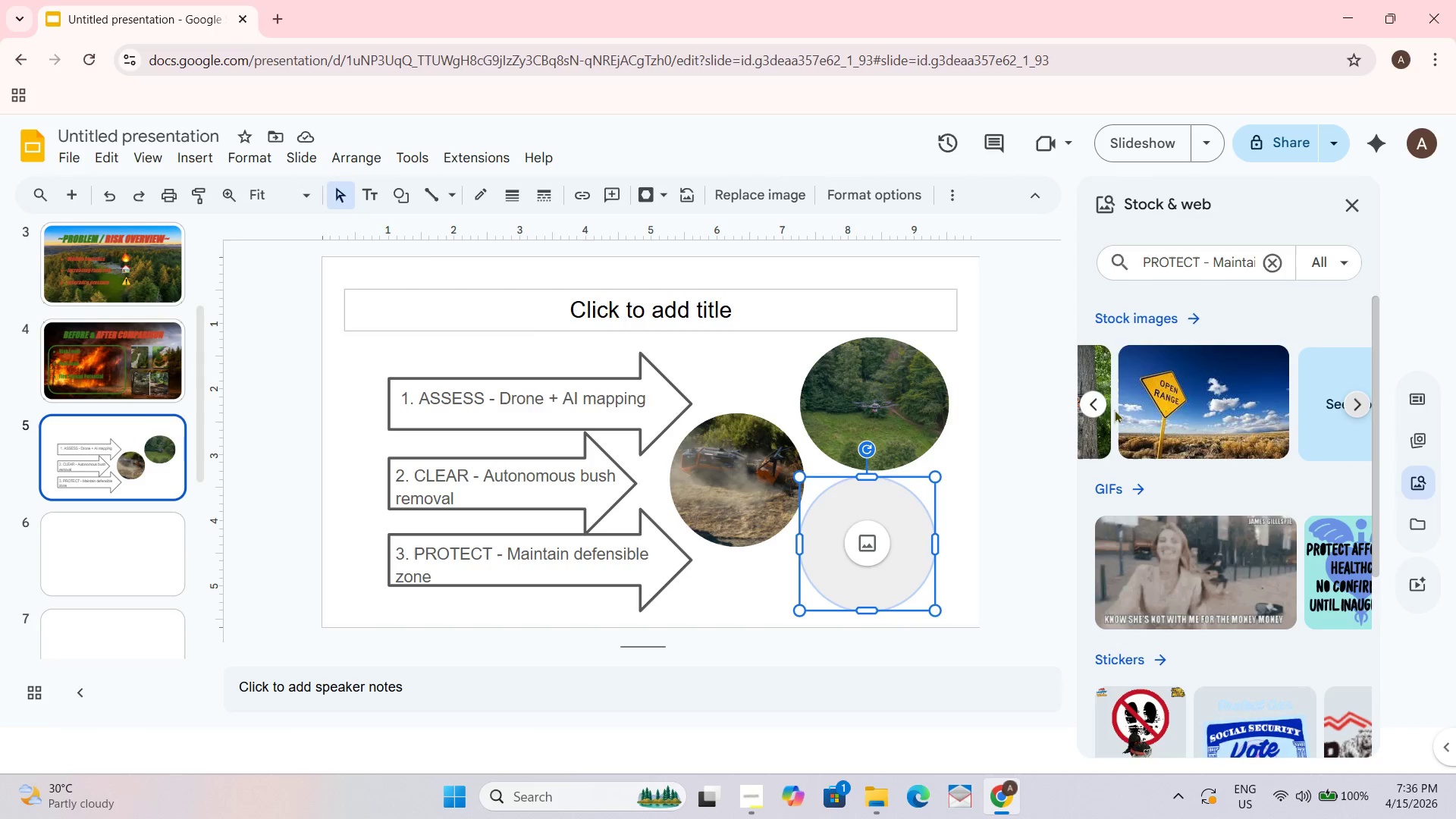 
left_click([1104, 402])
 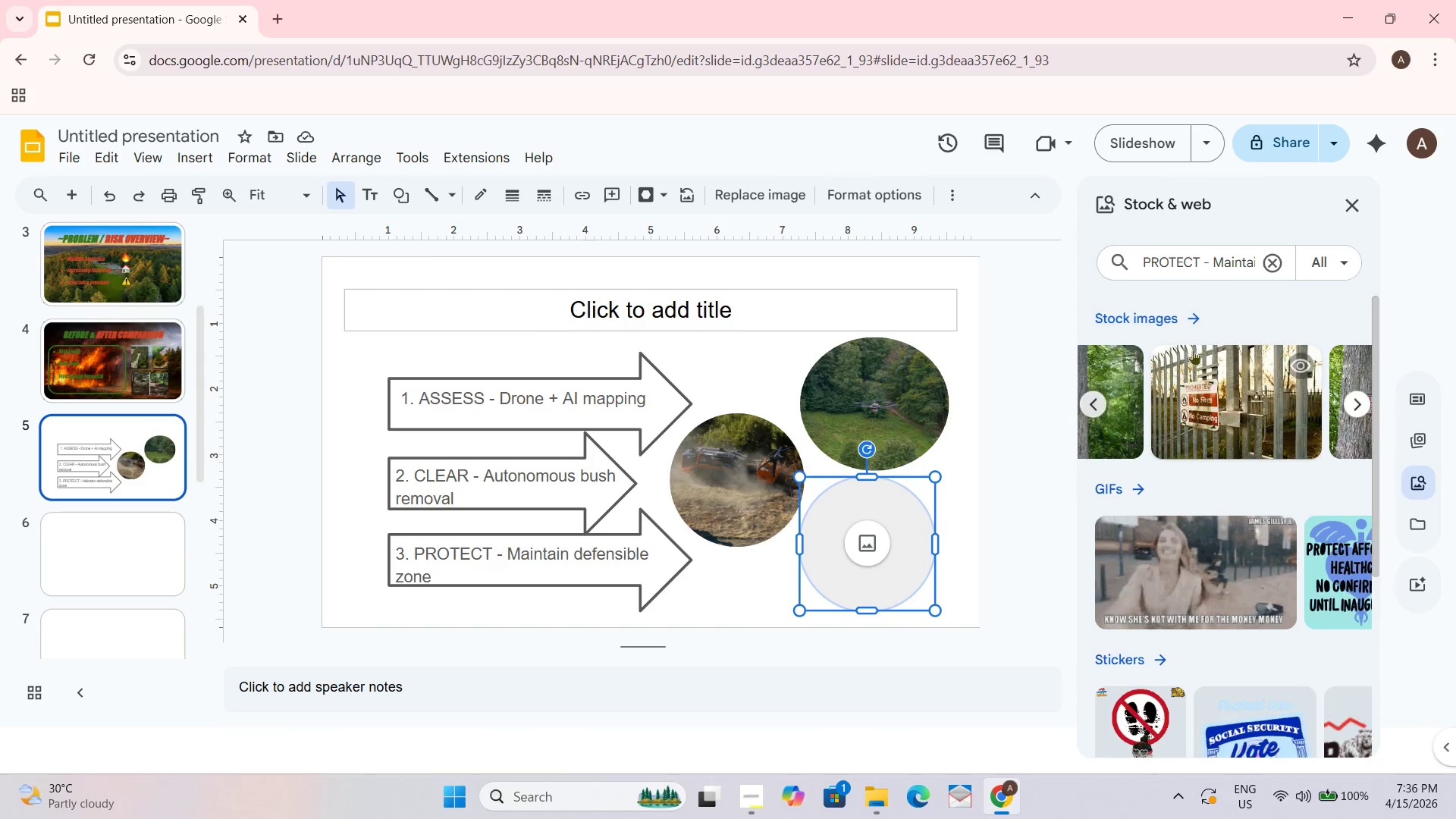 
left_click([1146, 321])
 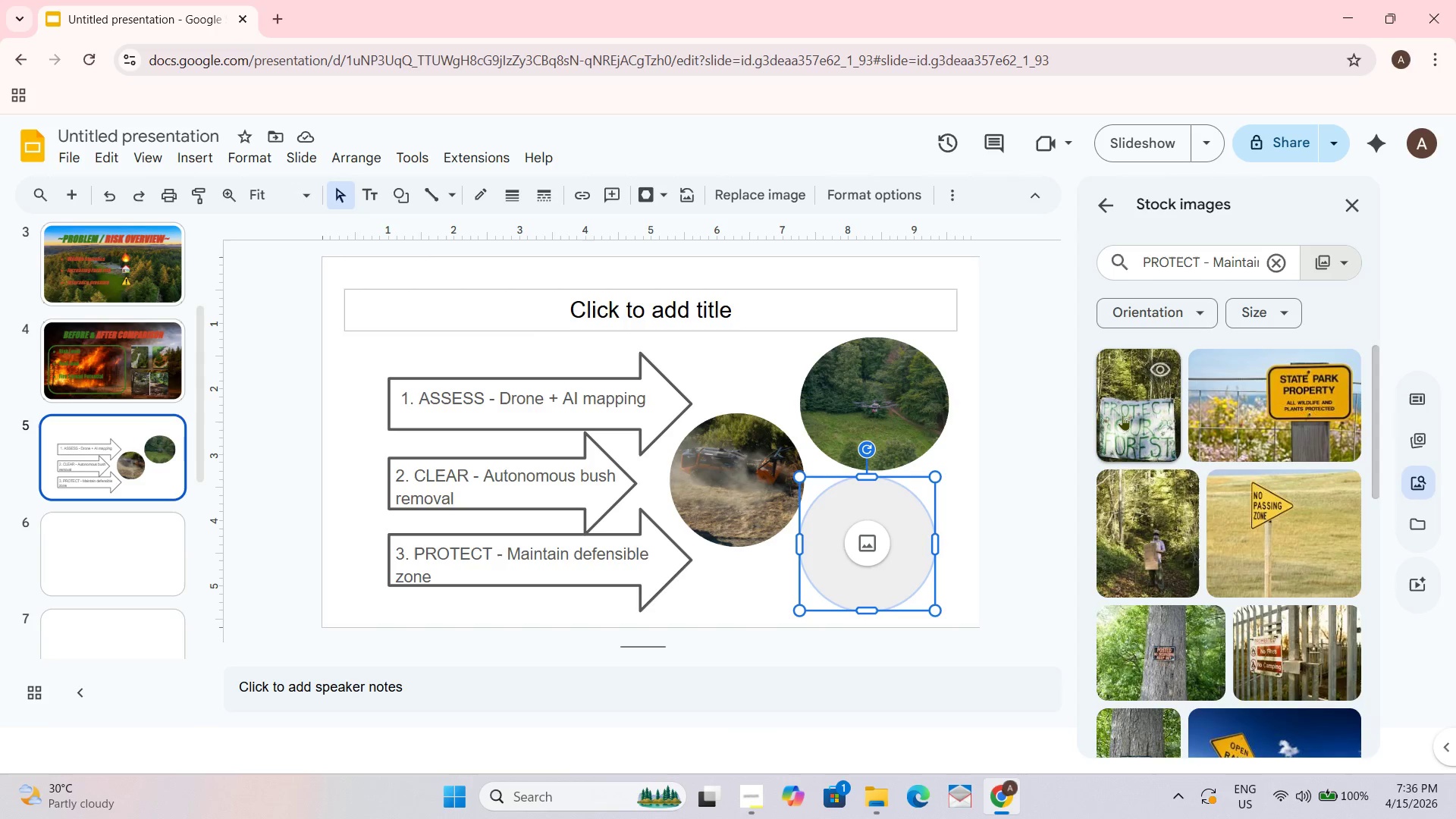 
scroll: coordinate [1181, 497], scroll_direction: down, amount: 9.0
 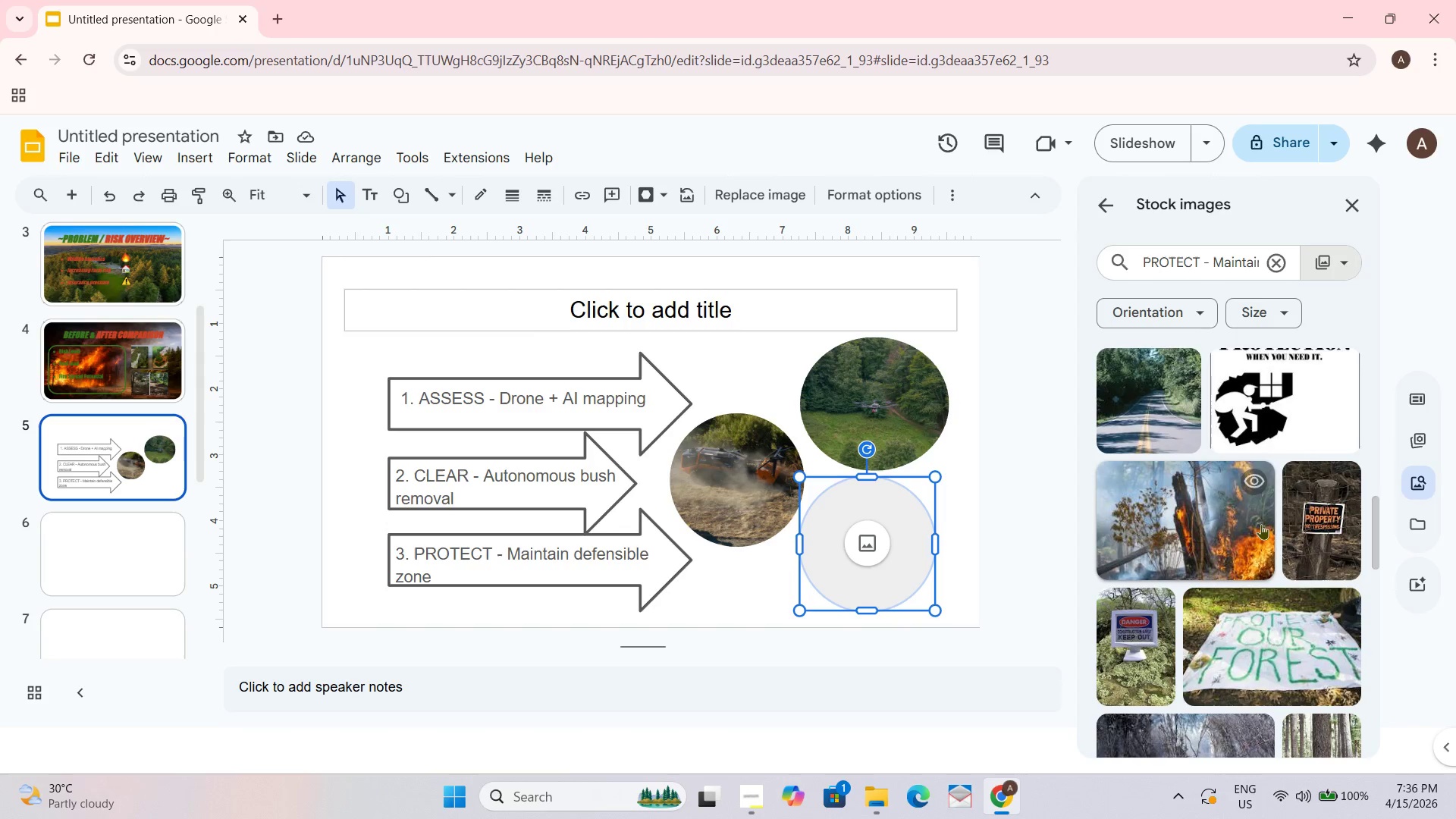 
scroll: coordinate [1246, 585], scroll_direction: down, amount: 3.0
 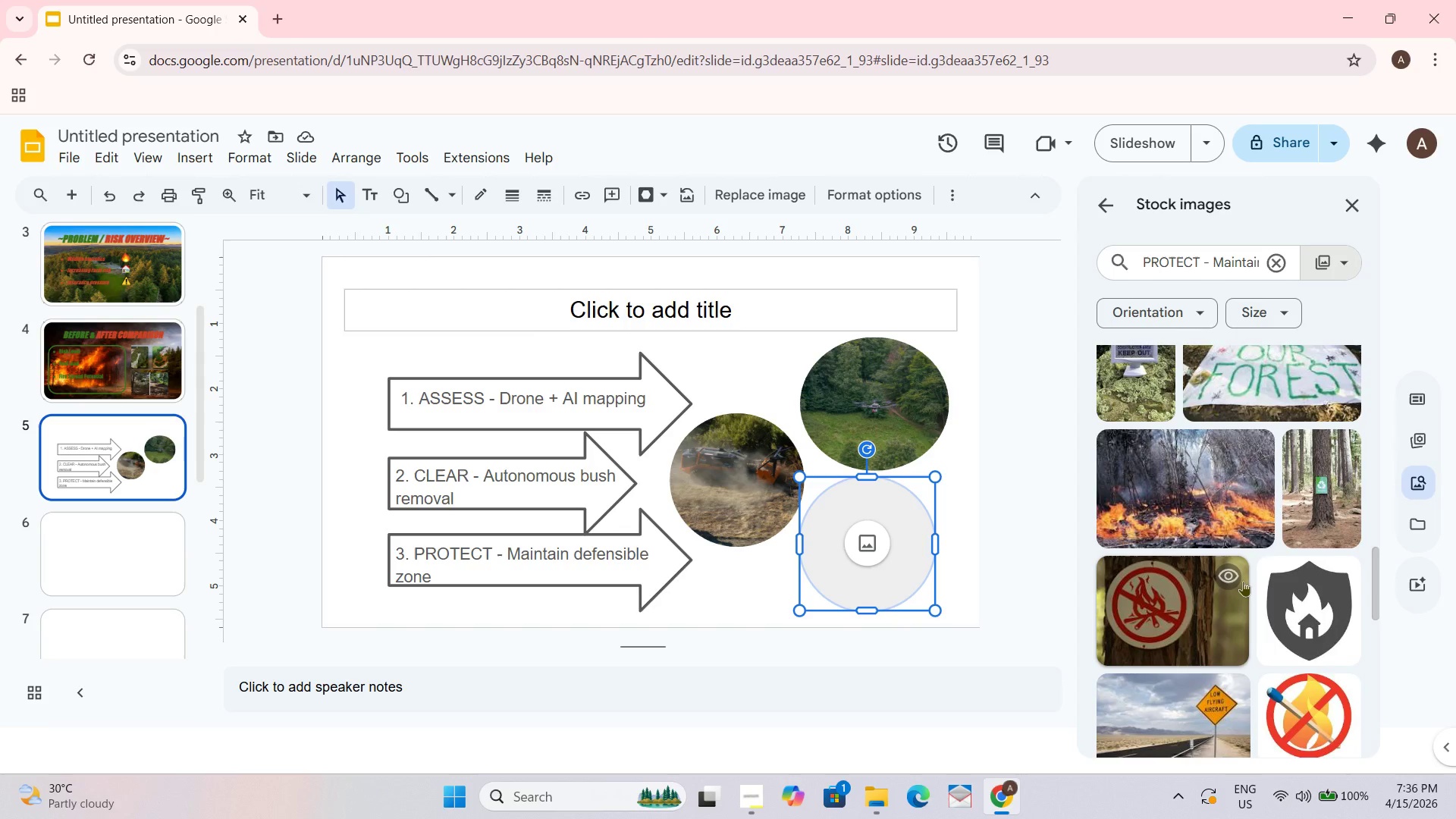 
scroll: coordinate [1203, 520], scroll_direction: up, amount: 13.0
 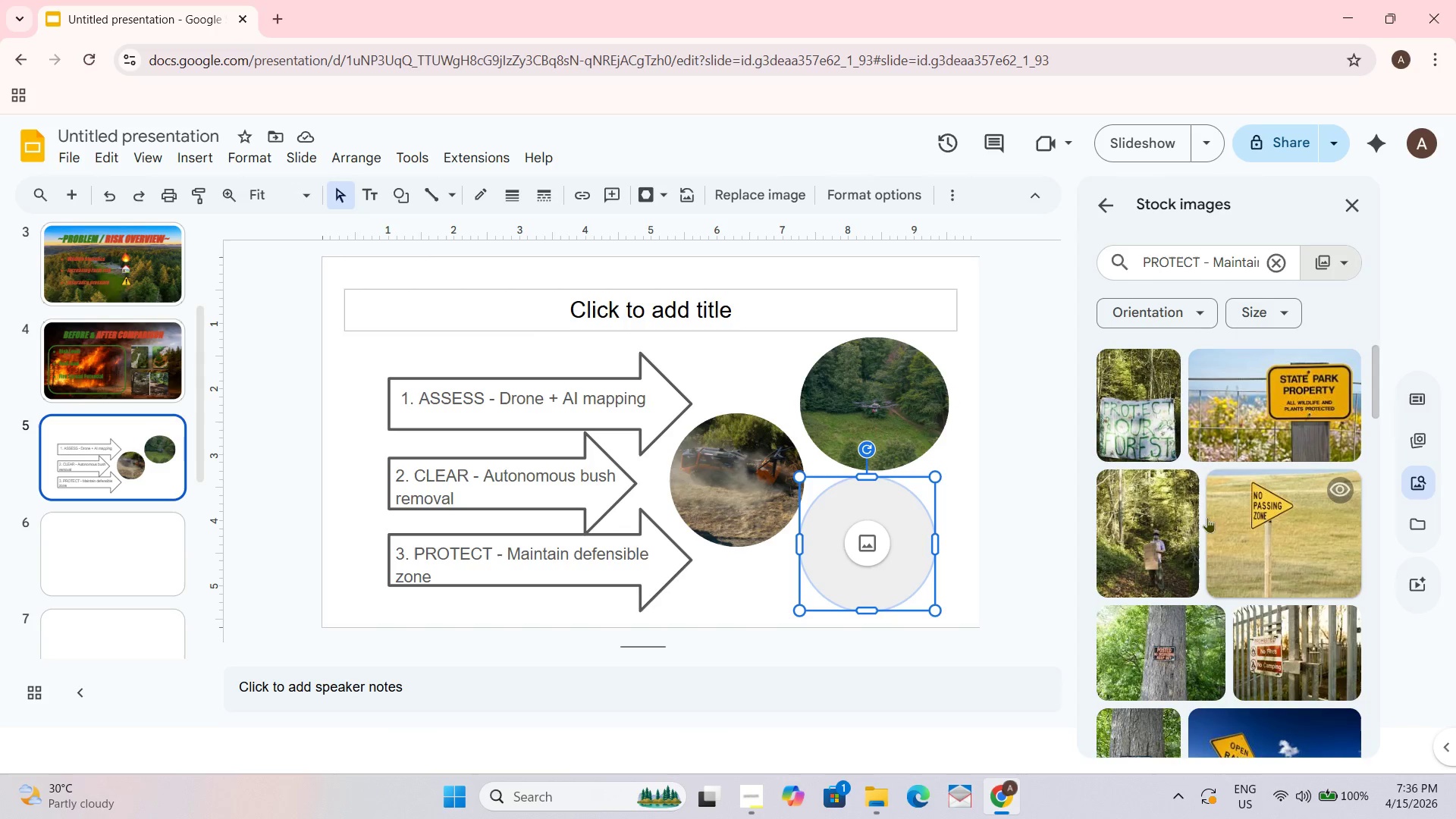 
scroll: coordinate [1207, 512], scroll_direction: up, amount: 1.0
 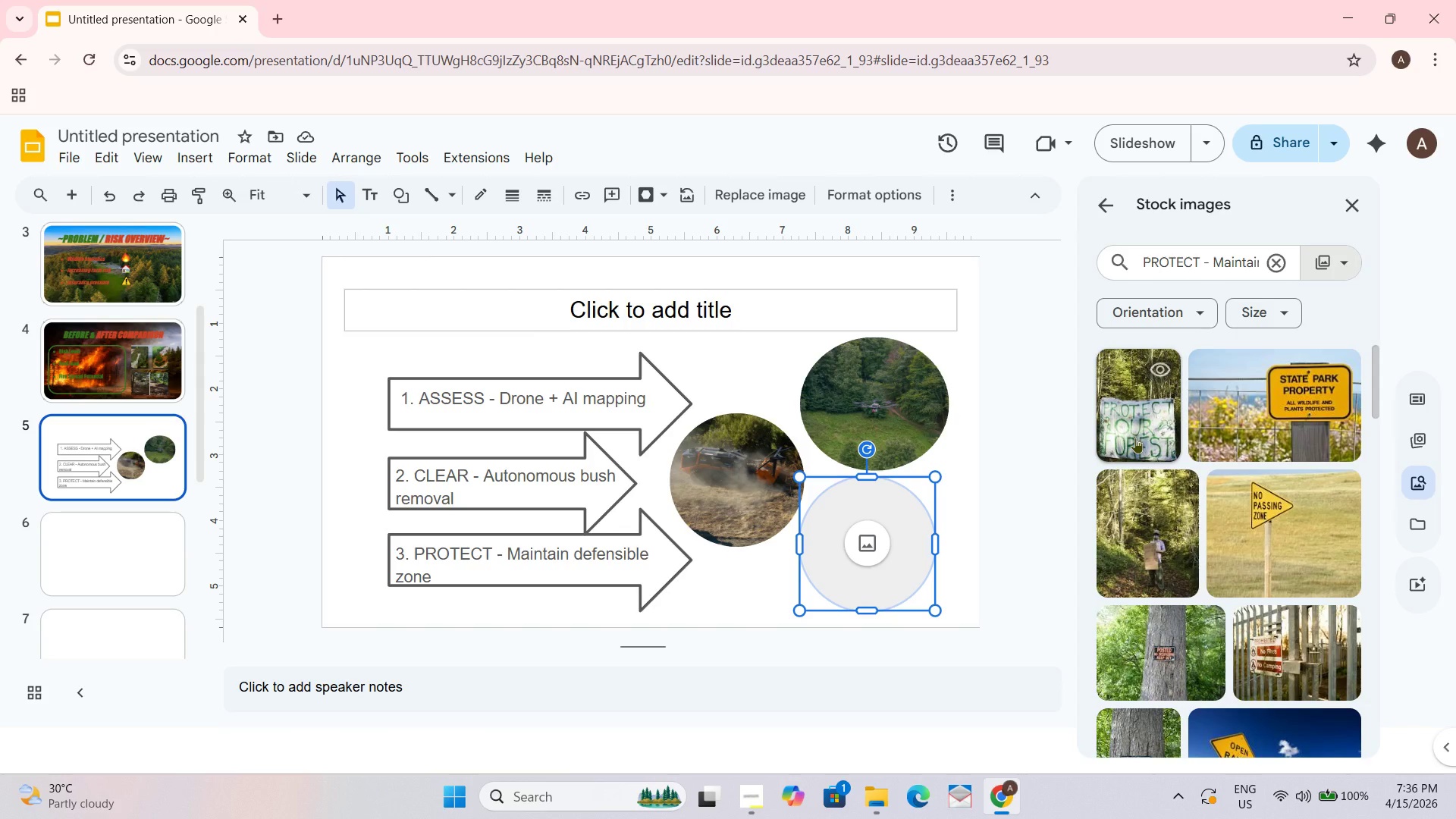 
left_click([1135, 438])
 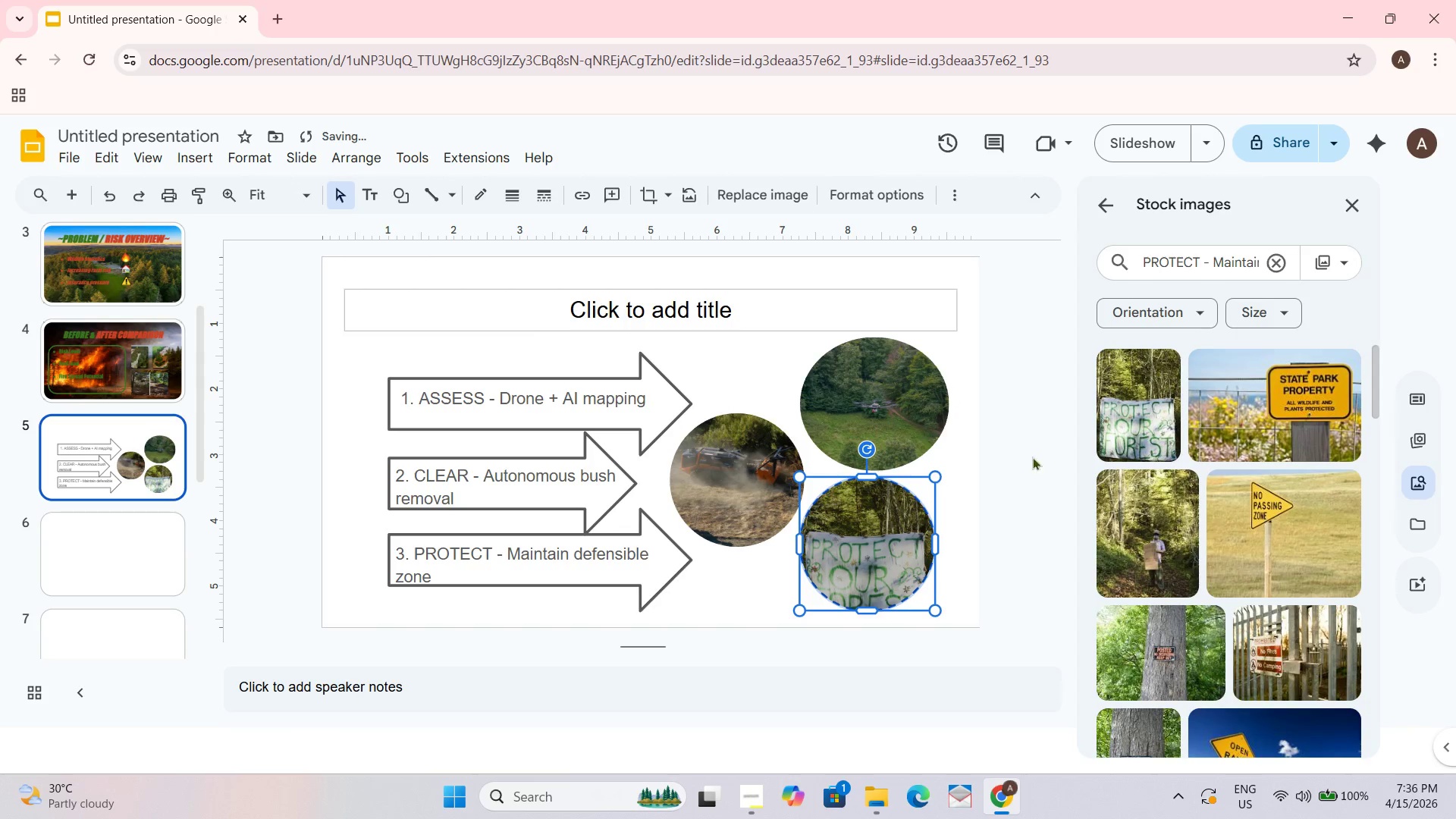 
left_click([999, 466])
 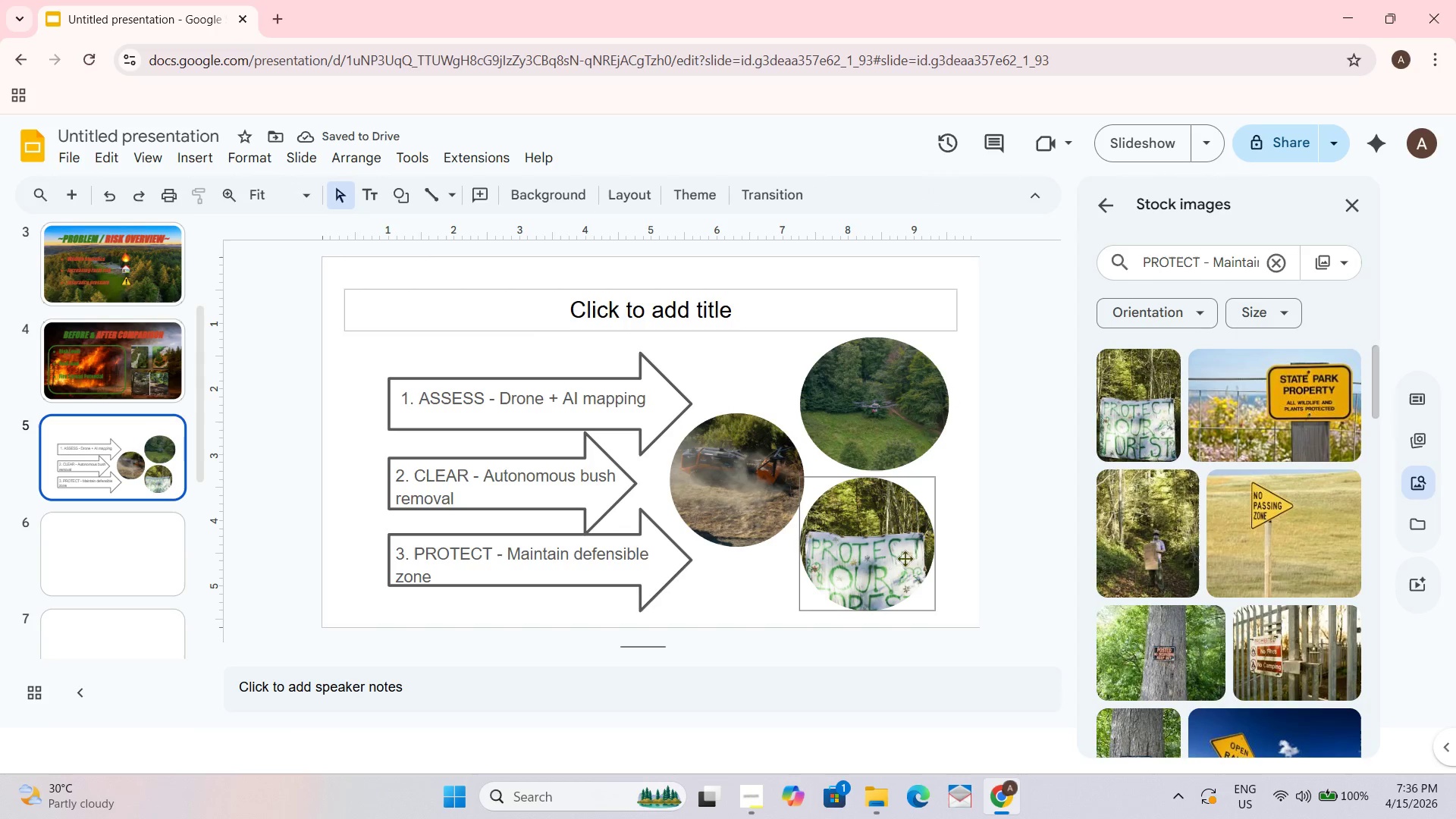 
left_click([883, 557])
 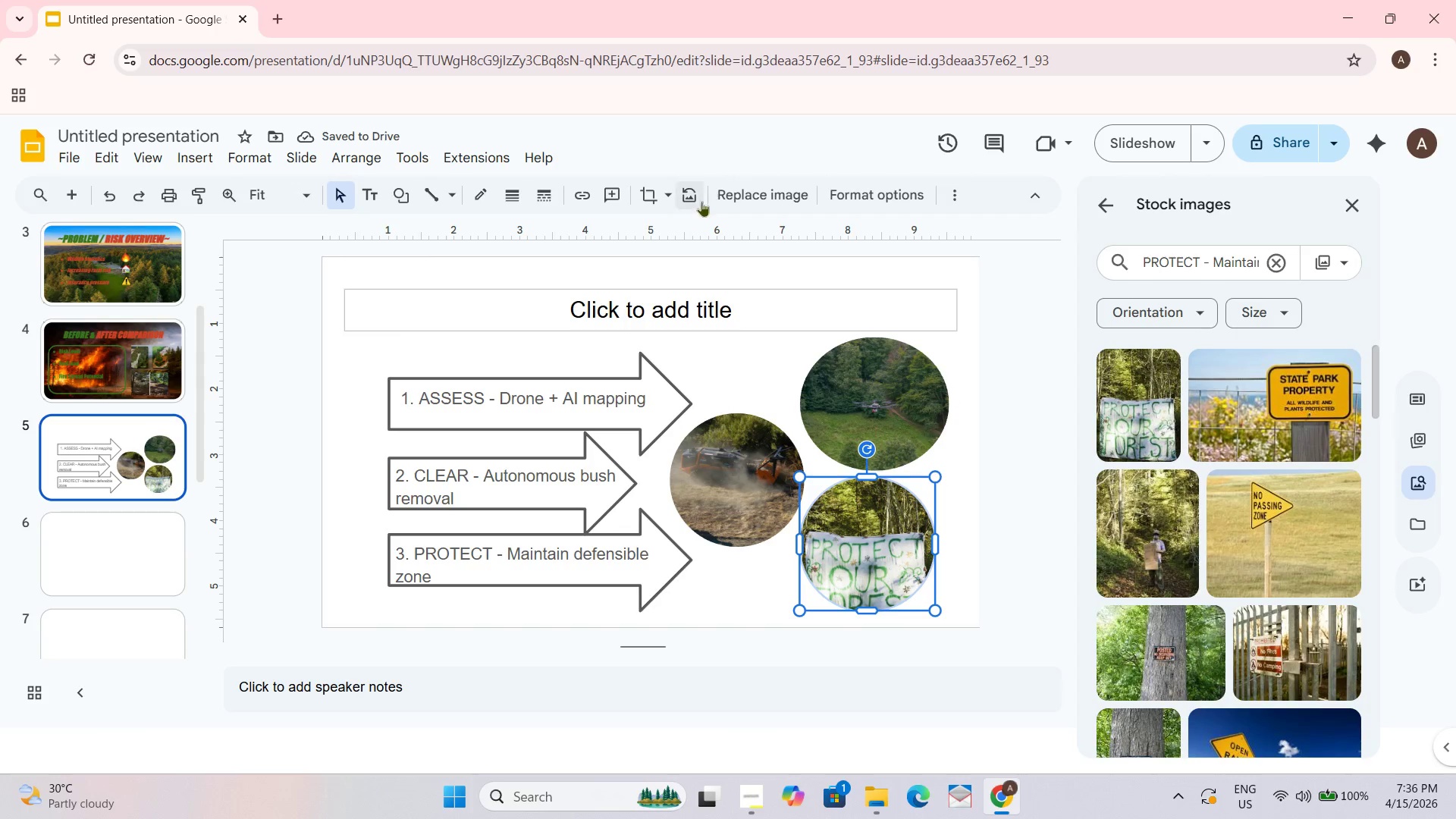 
left_click([647, 199])
 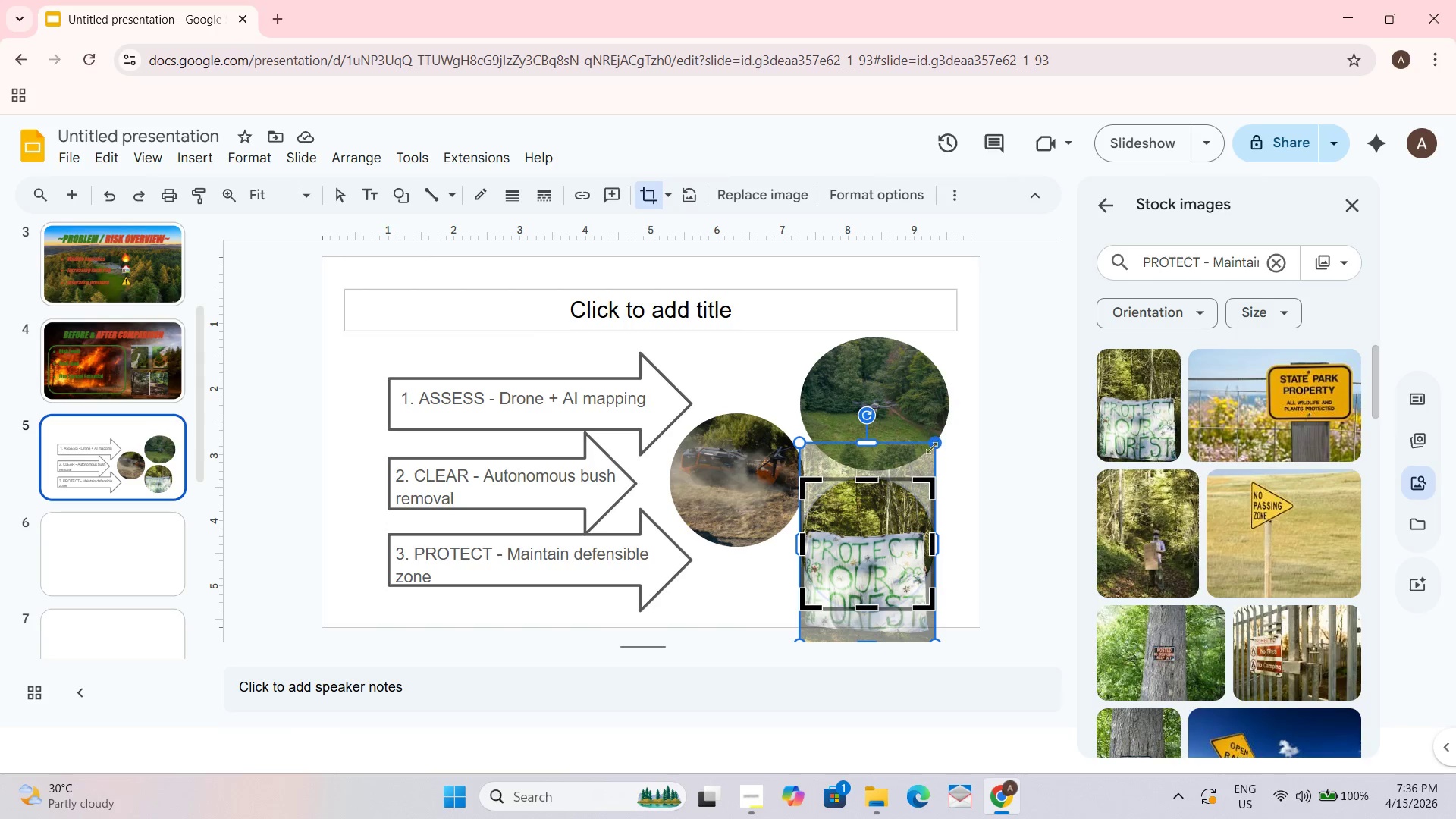 
left_click_drag(start_coordinate=[937, 444], to_coordinate=[949, 424])
 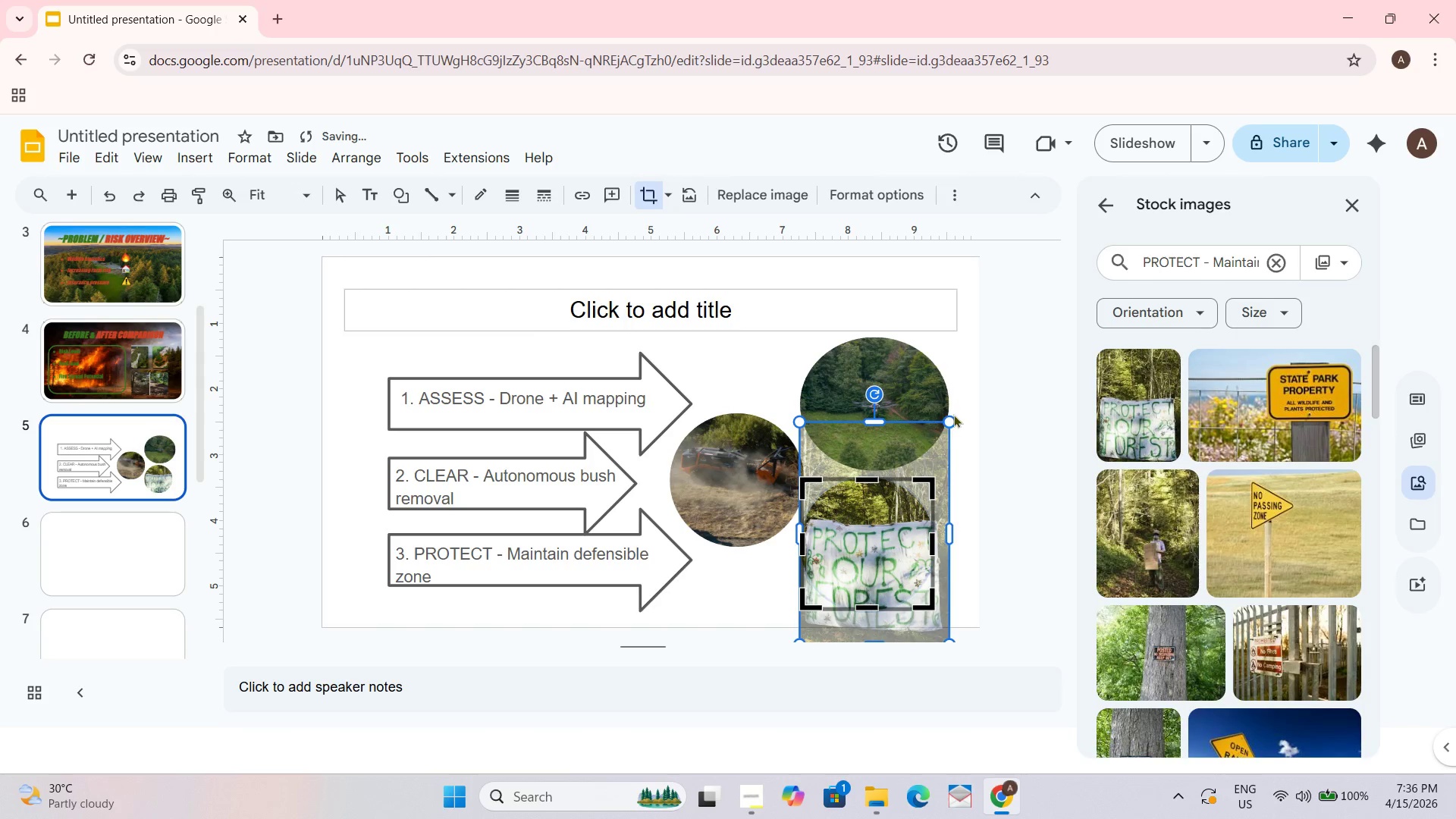 
left_click_drag(start_coordinate=[952, 423], to_coordinate=[921, 474])
 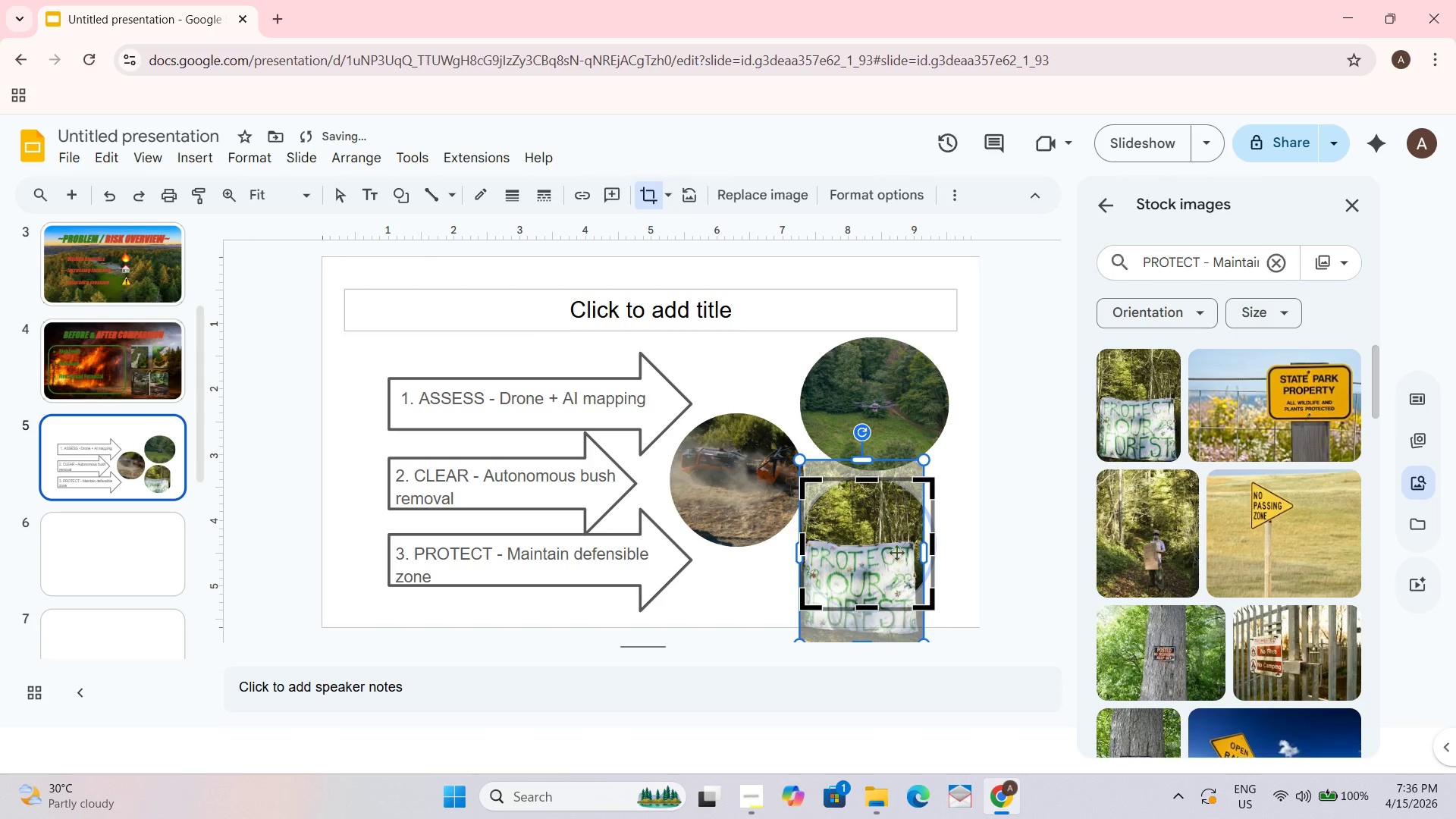 
left_click_drag(start_coordinate=[892, 560], to_coordinate=[896, 533])
 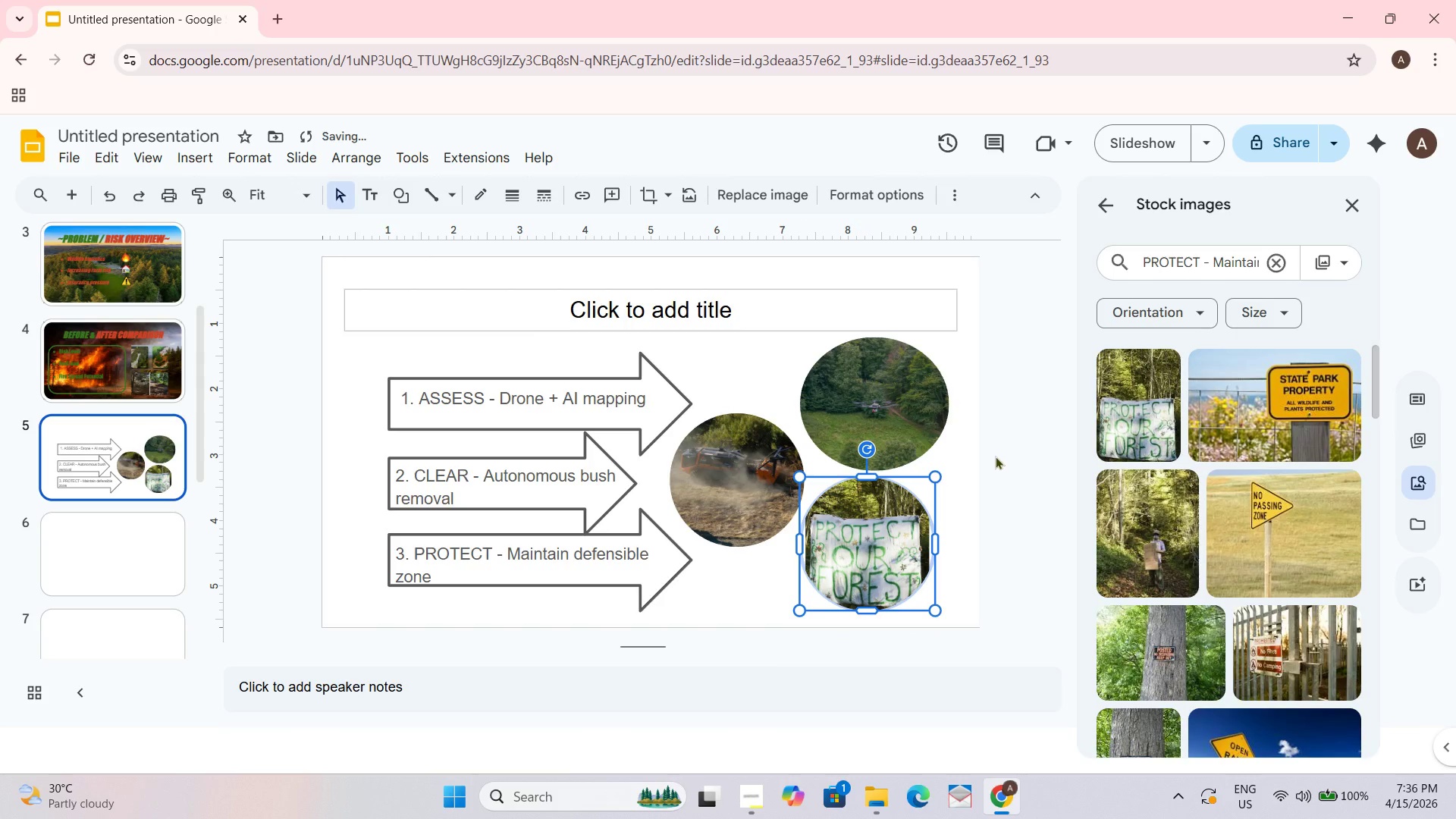 
left_click([1019, 439])
 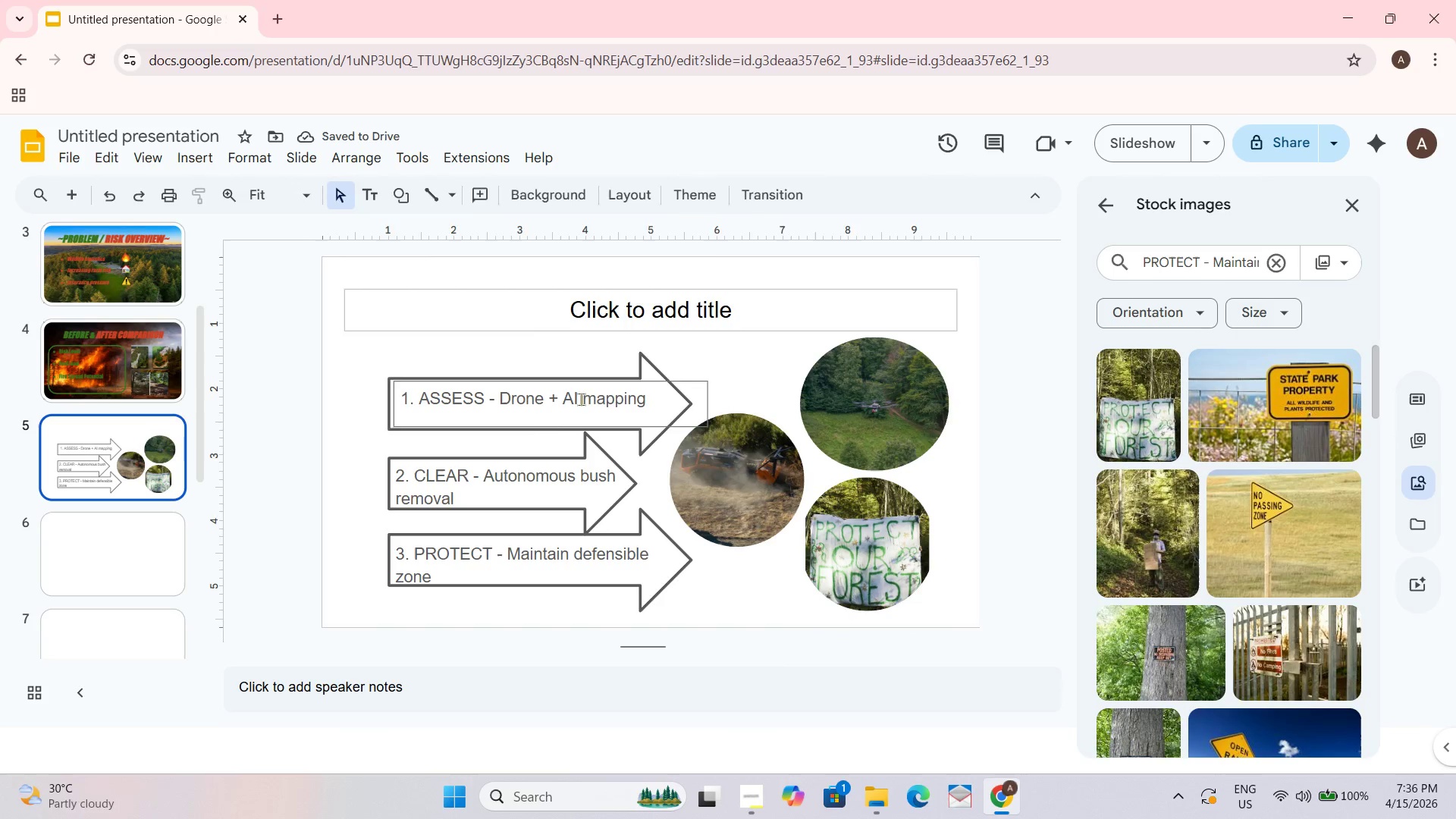 
key(Control+A)
 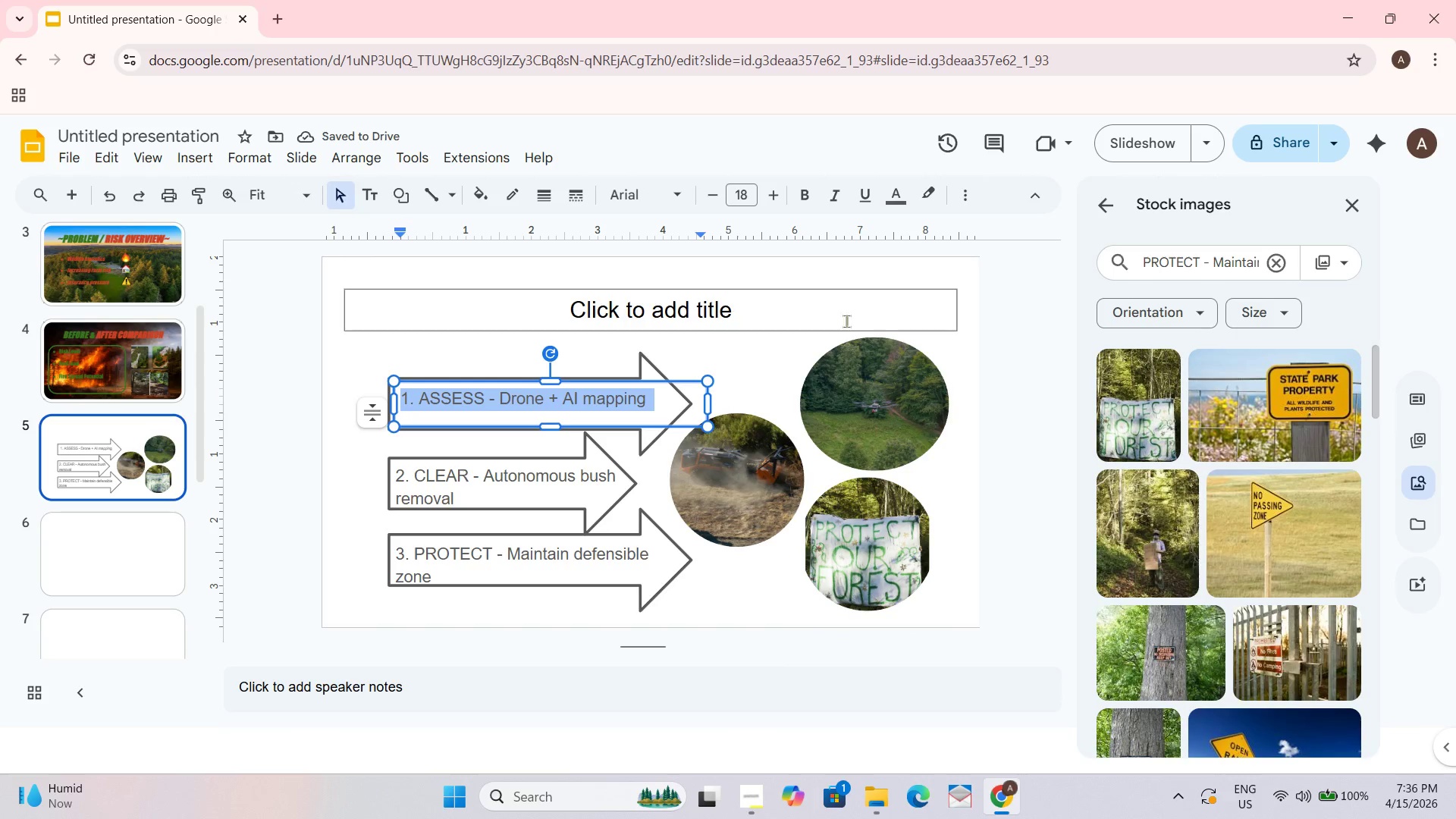 
left_click([998, 331])
 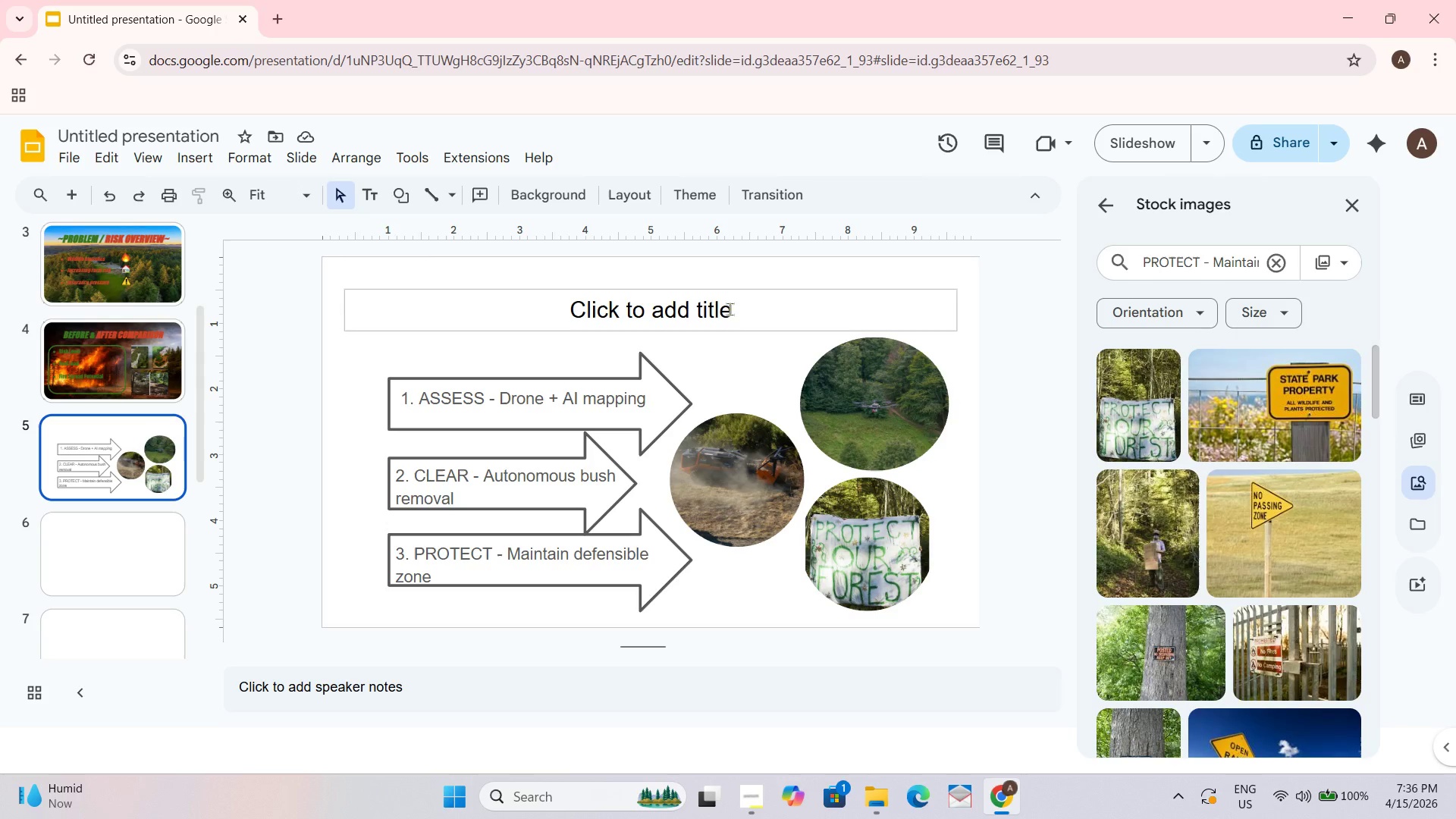 
left_click([712, 315])
 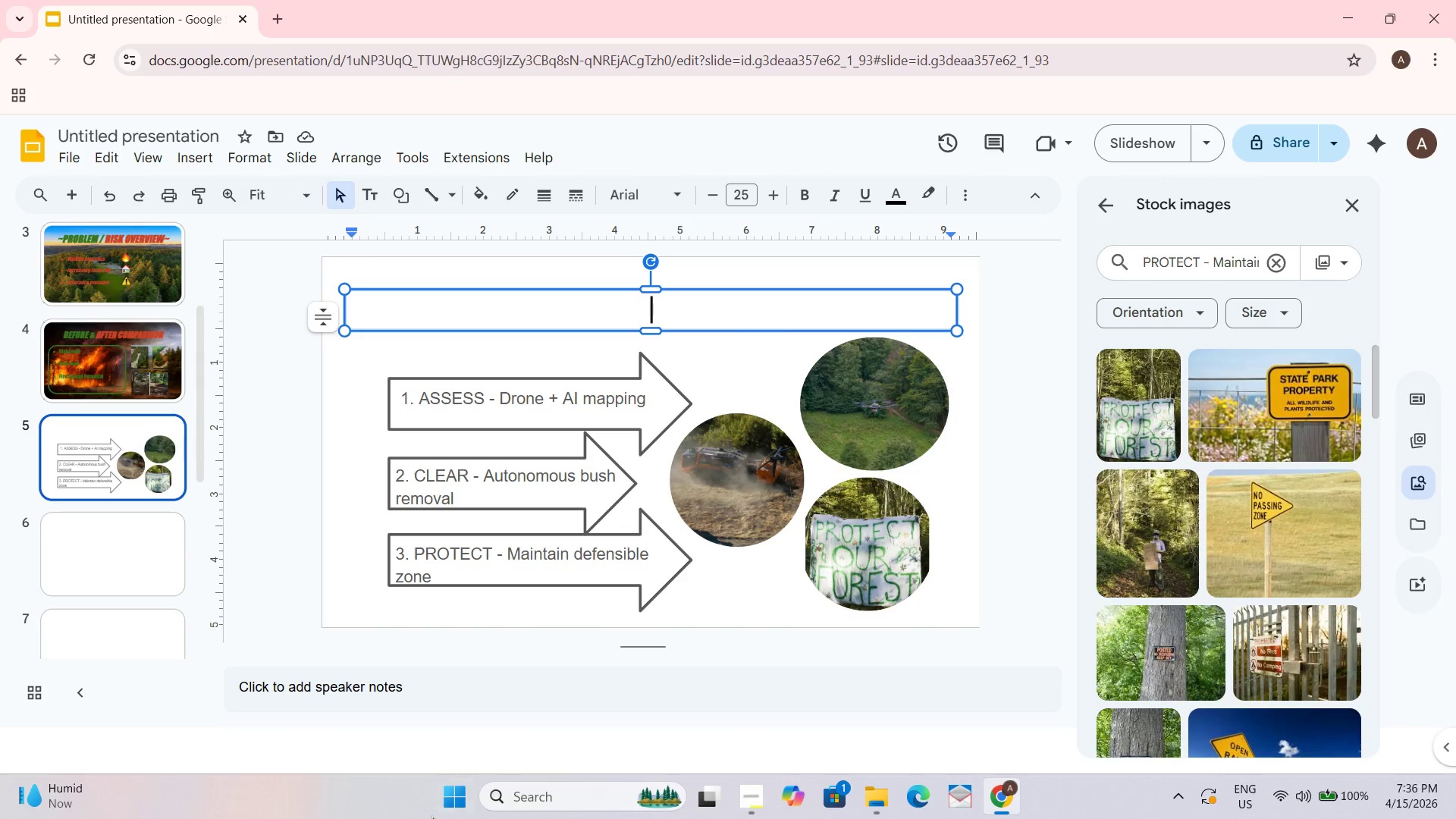 
key(Control+3)
 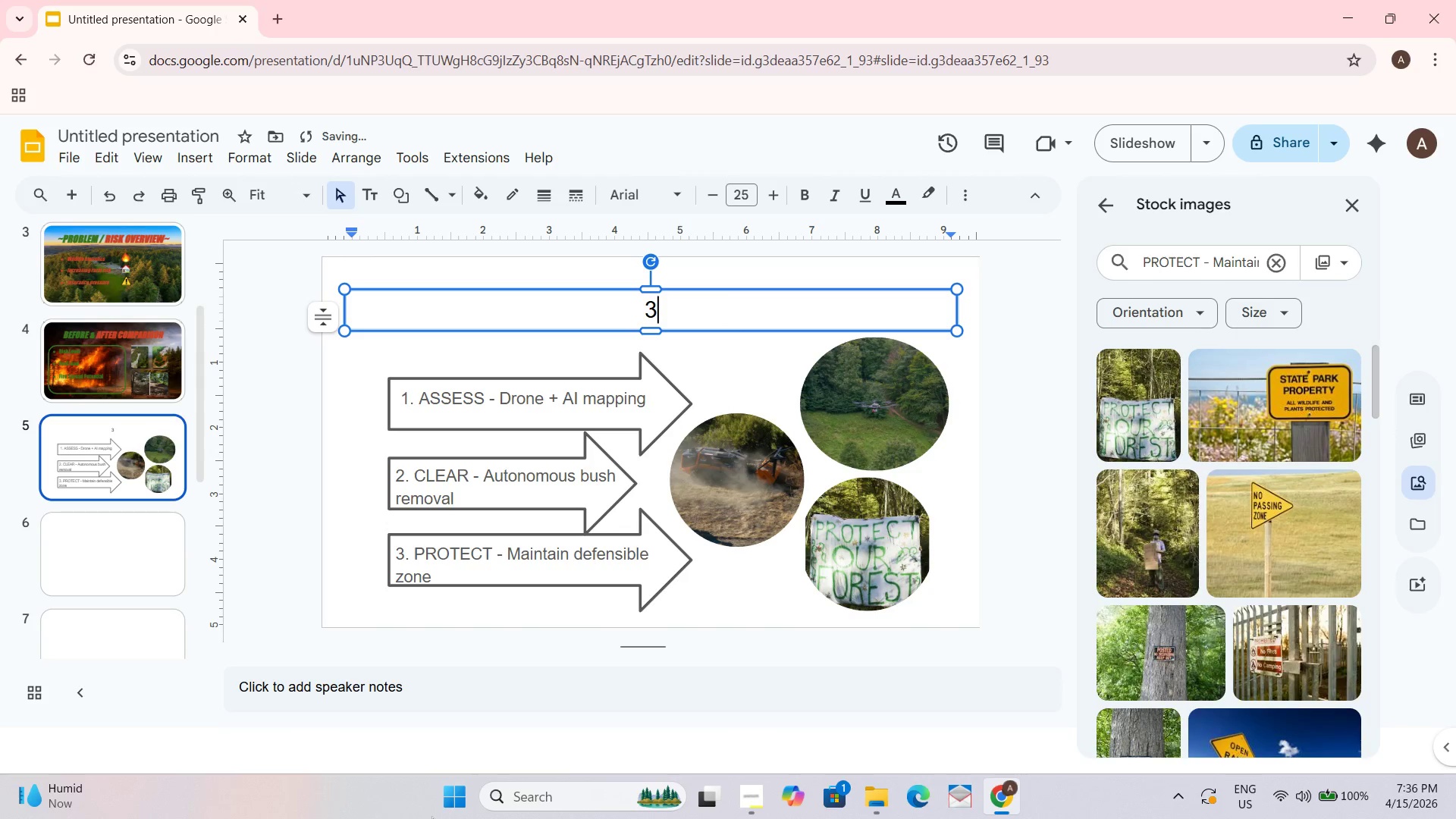 
type( - )
key(Backspace)
key(Backspace)
key(Backspace)
type(-St)
key(Backspace)
 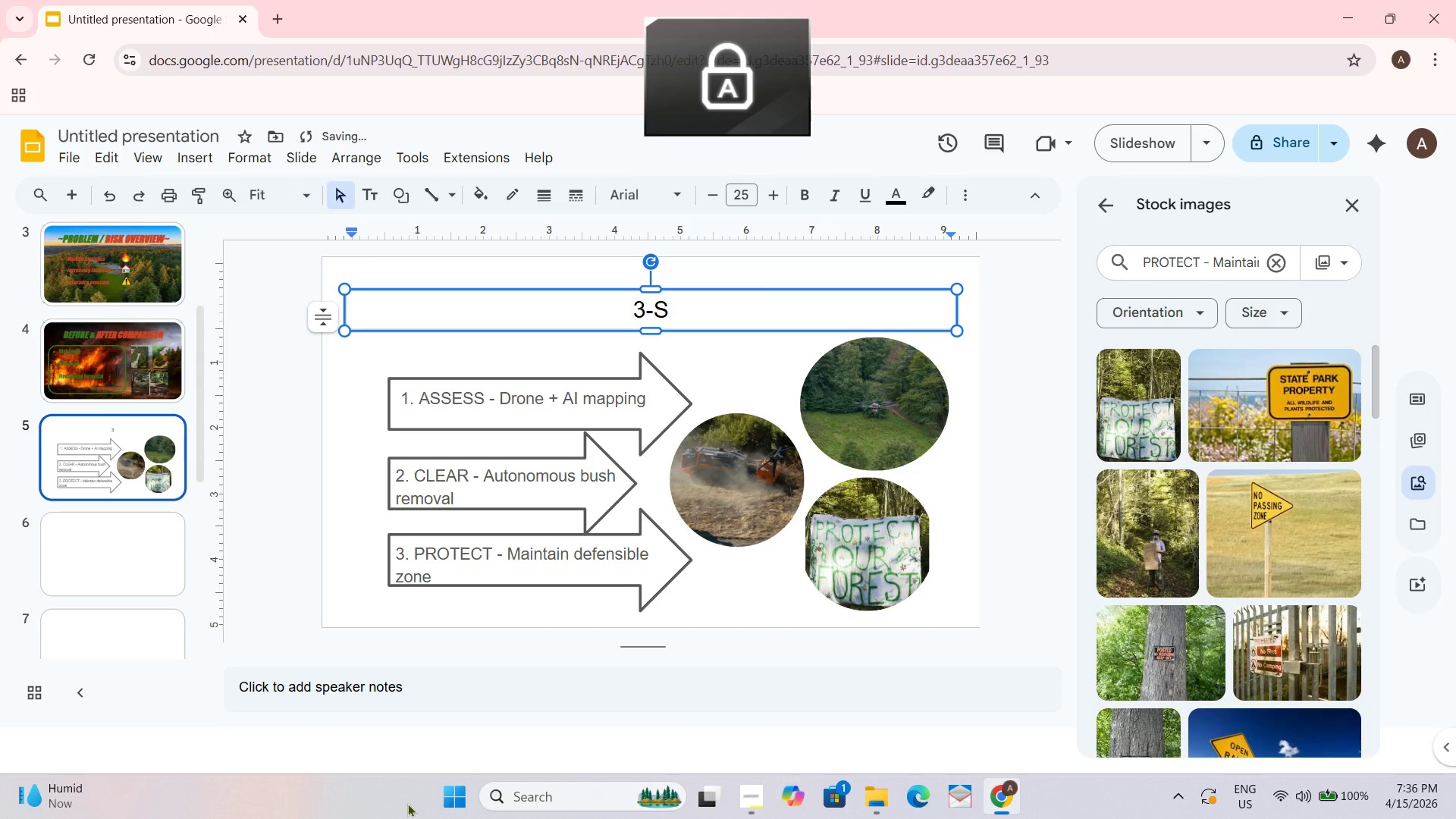 
type(TEP PROCESS LOW)
 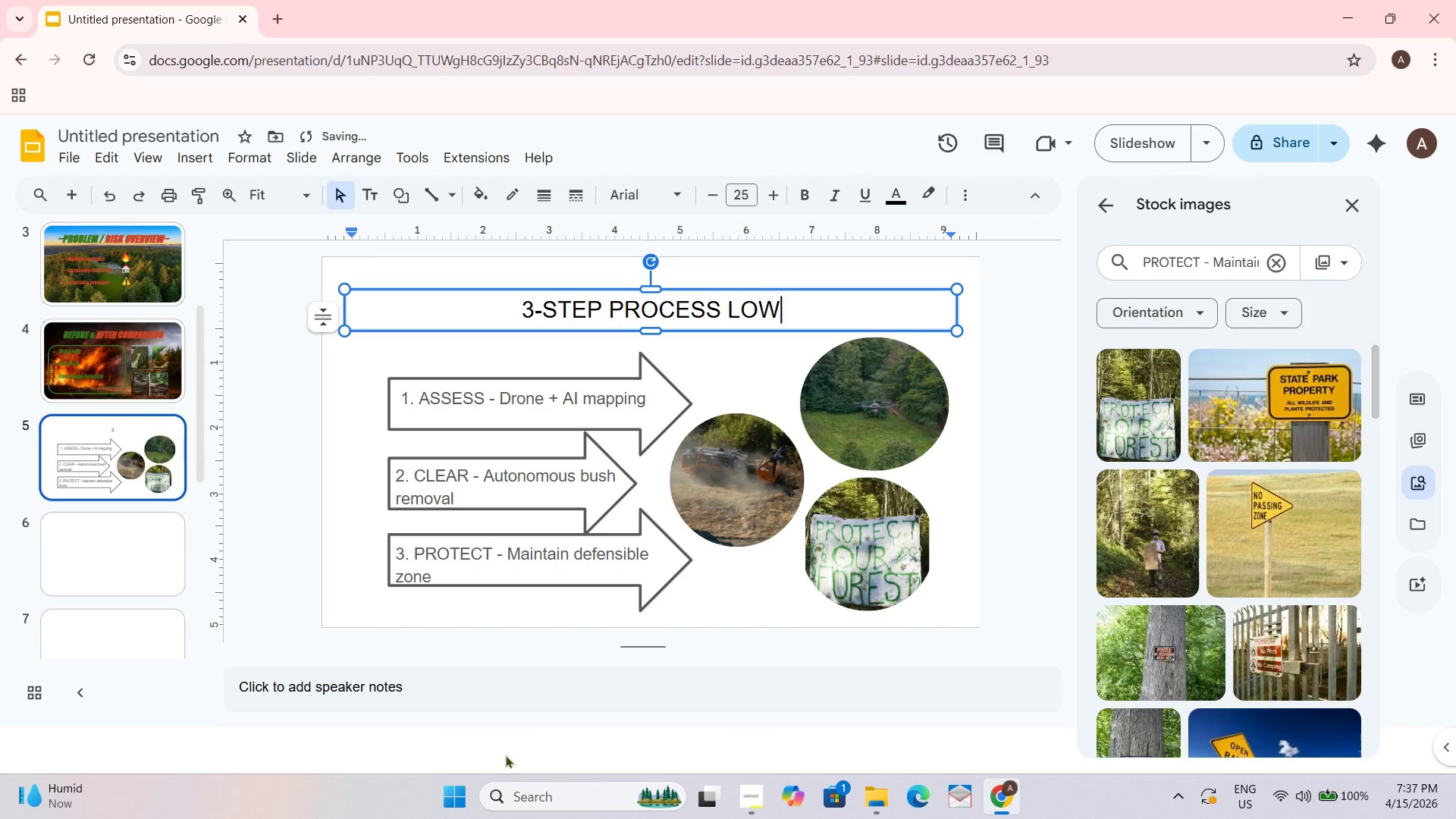 
key(Control+A)
 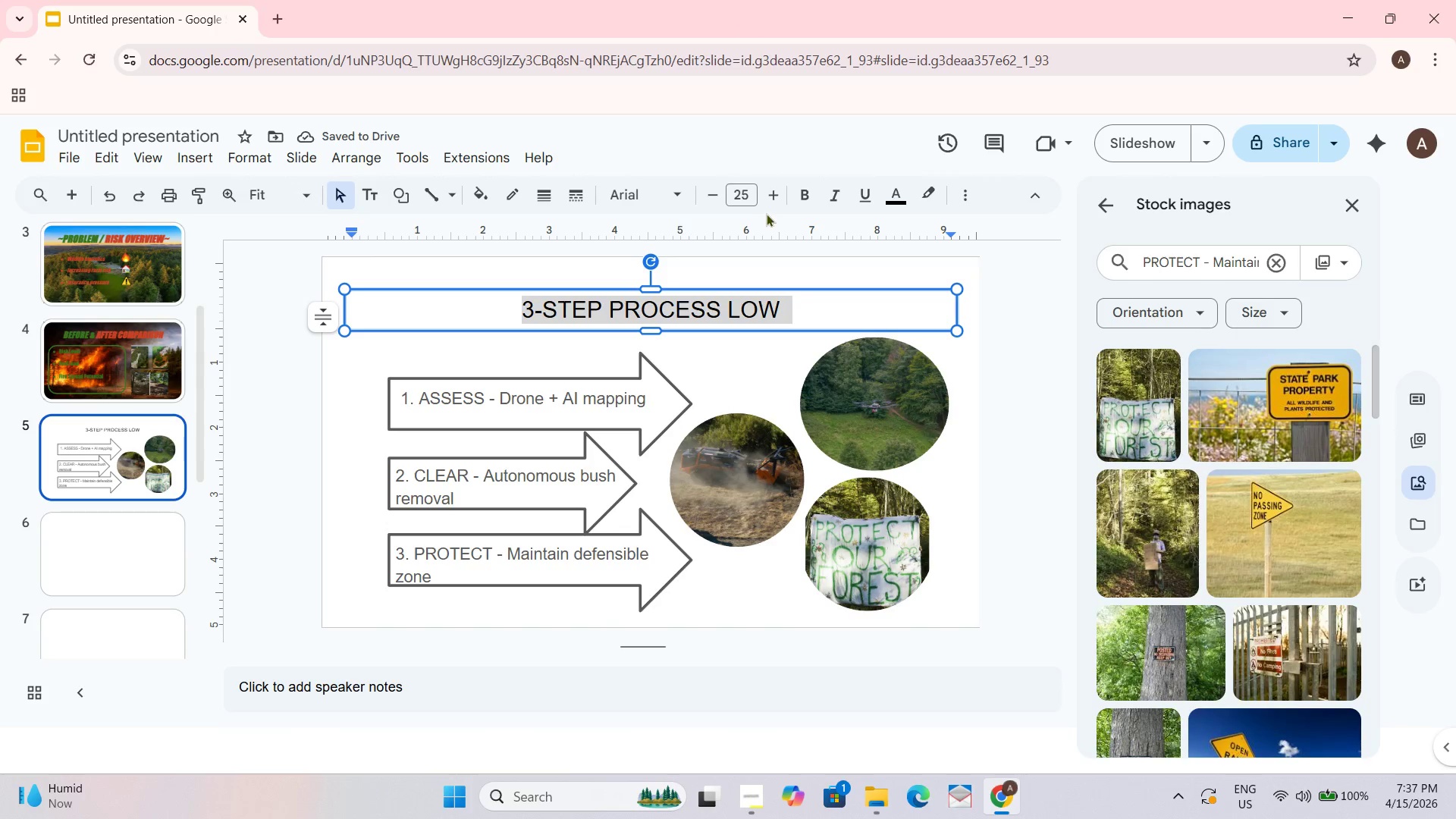 
left_click([745, 193])
 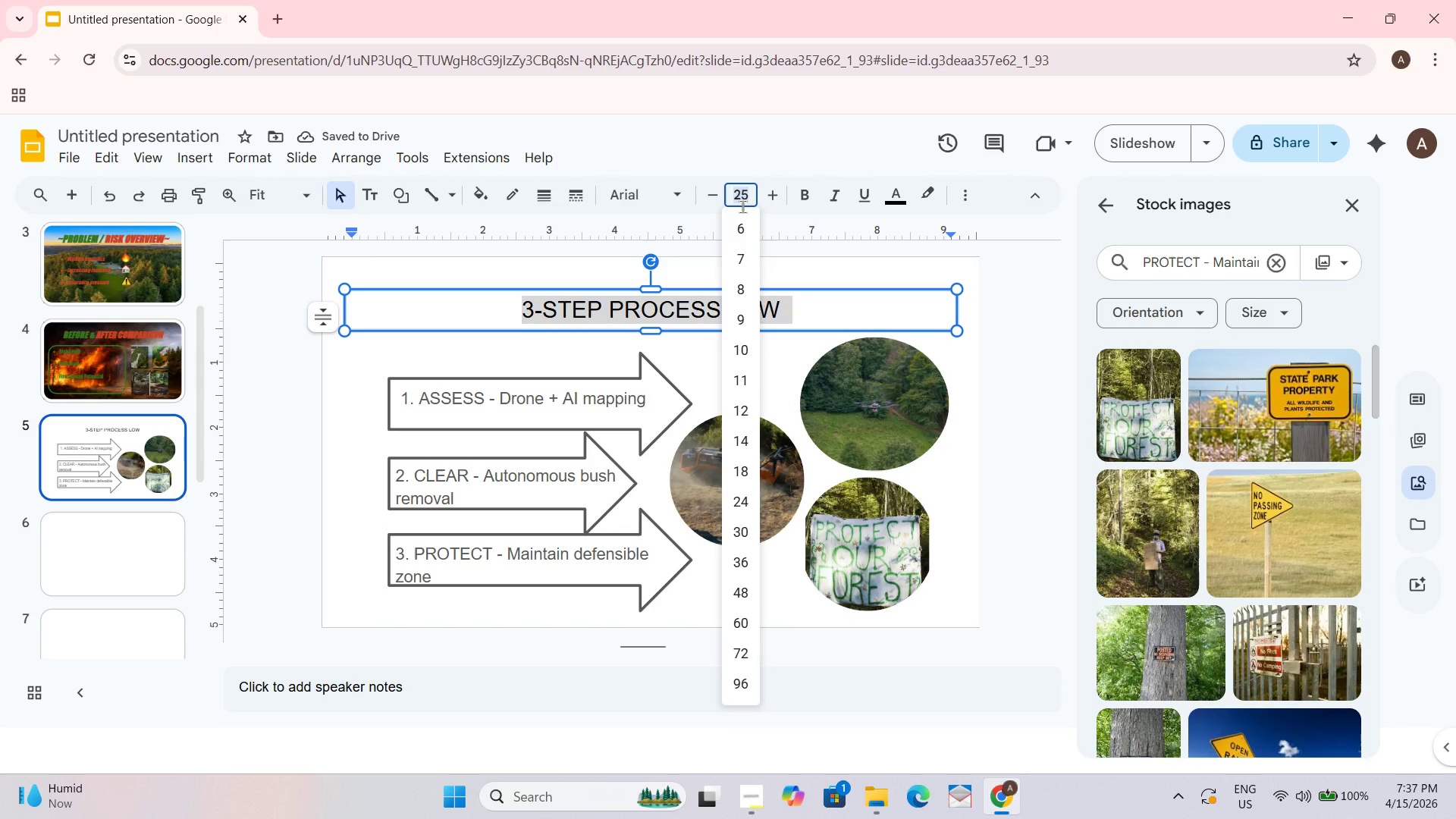 
key(Numpad5)
 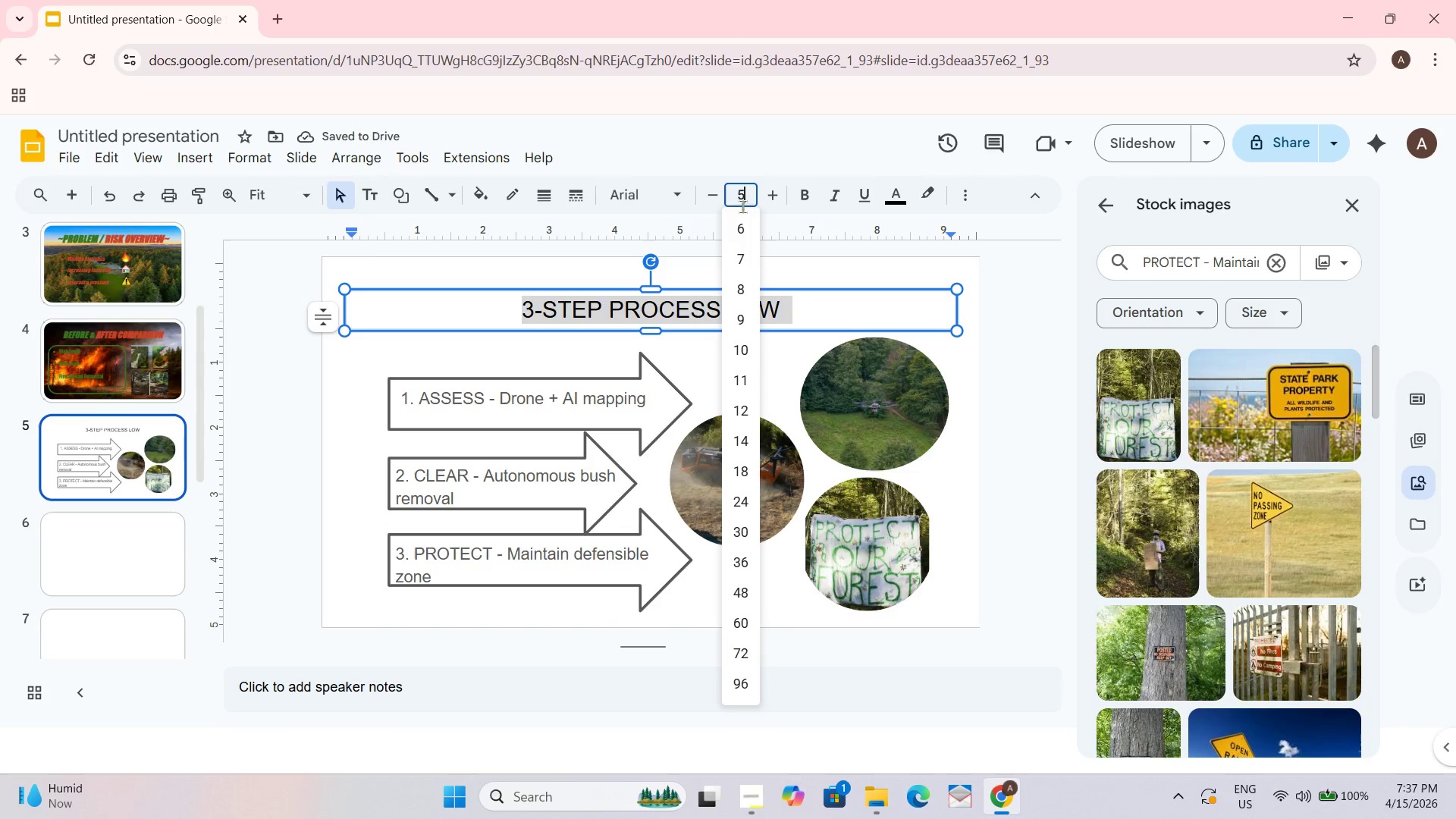 
key(Numpad0)
 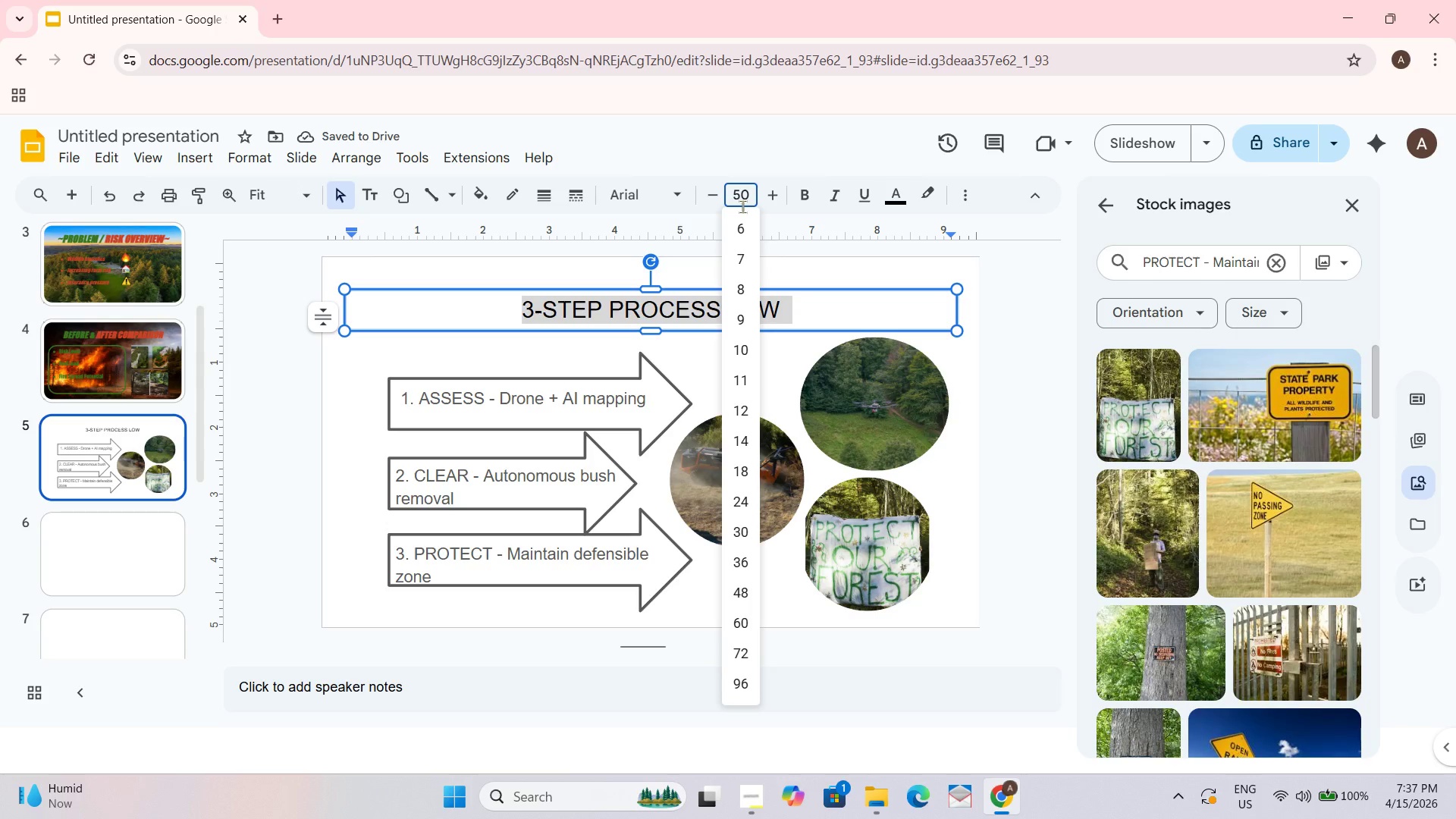 
key(NumpadEnter)
 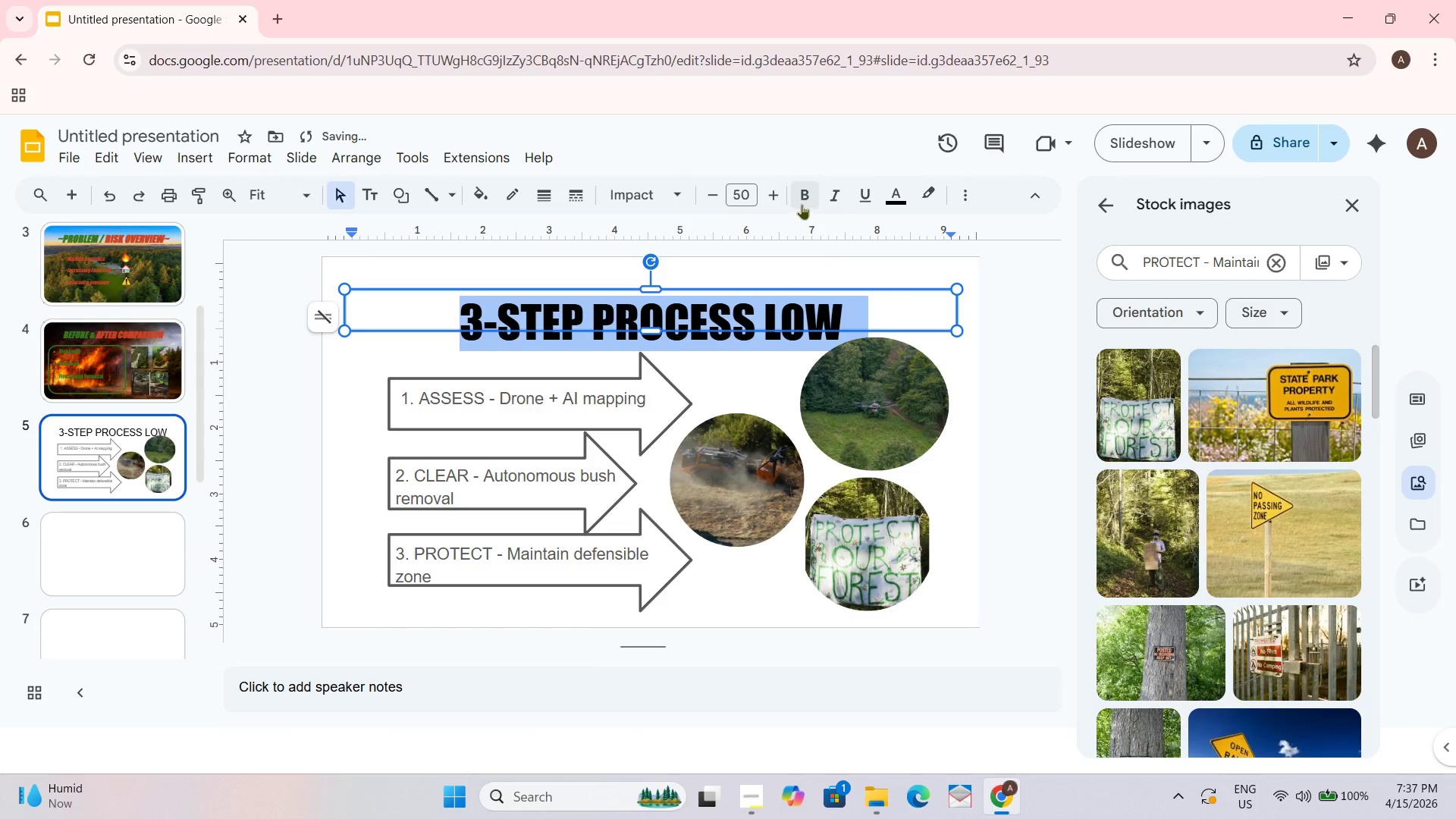 
left_click([832, 194])
 